 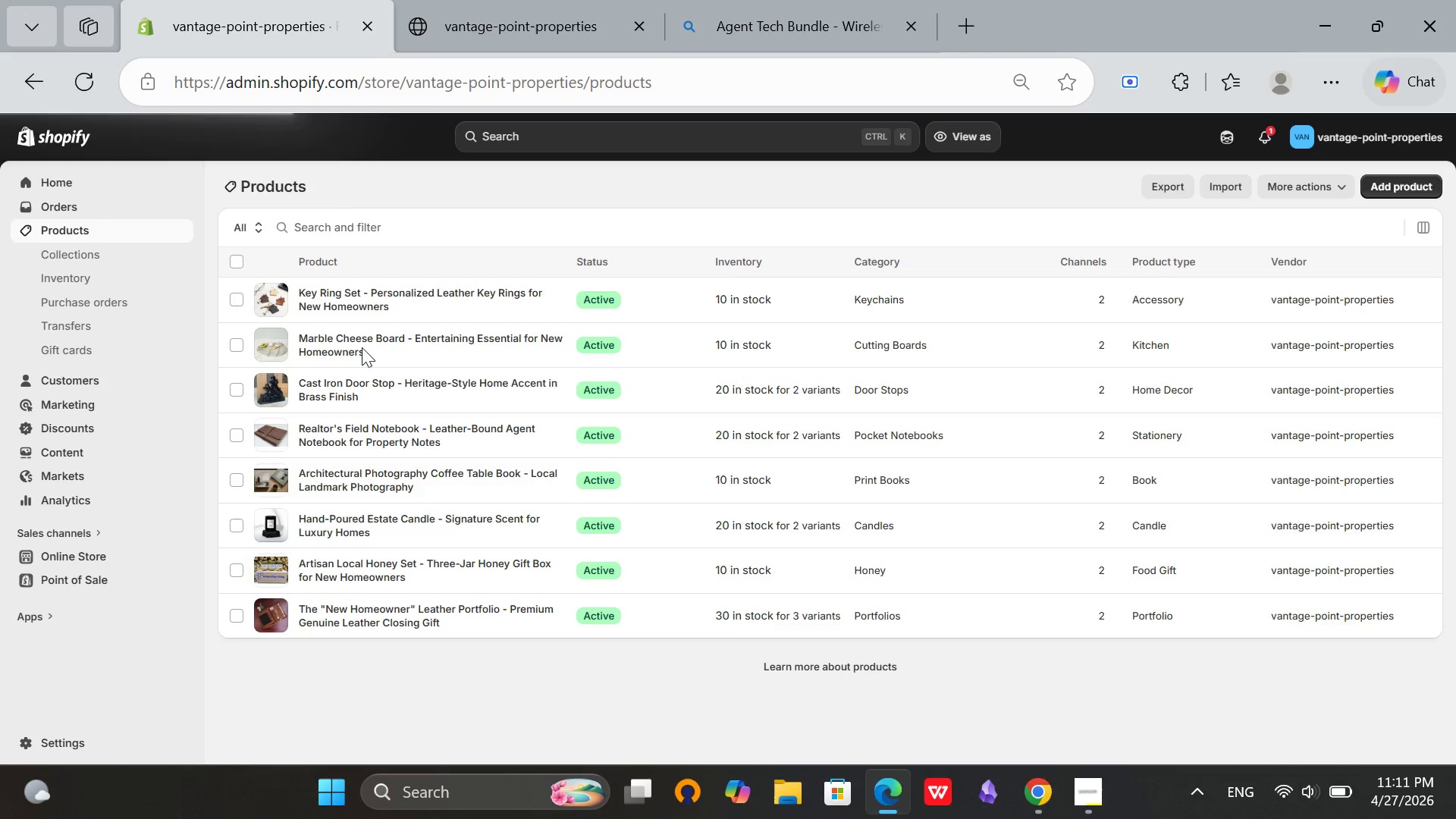 
left_click([232, 265])
 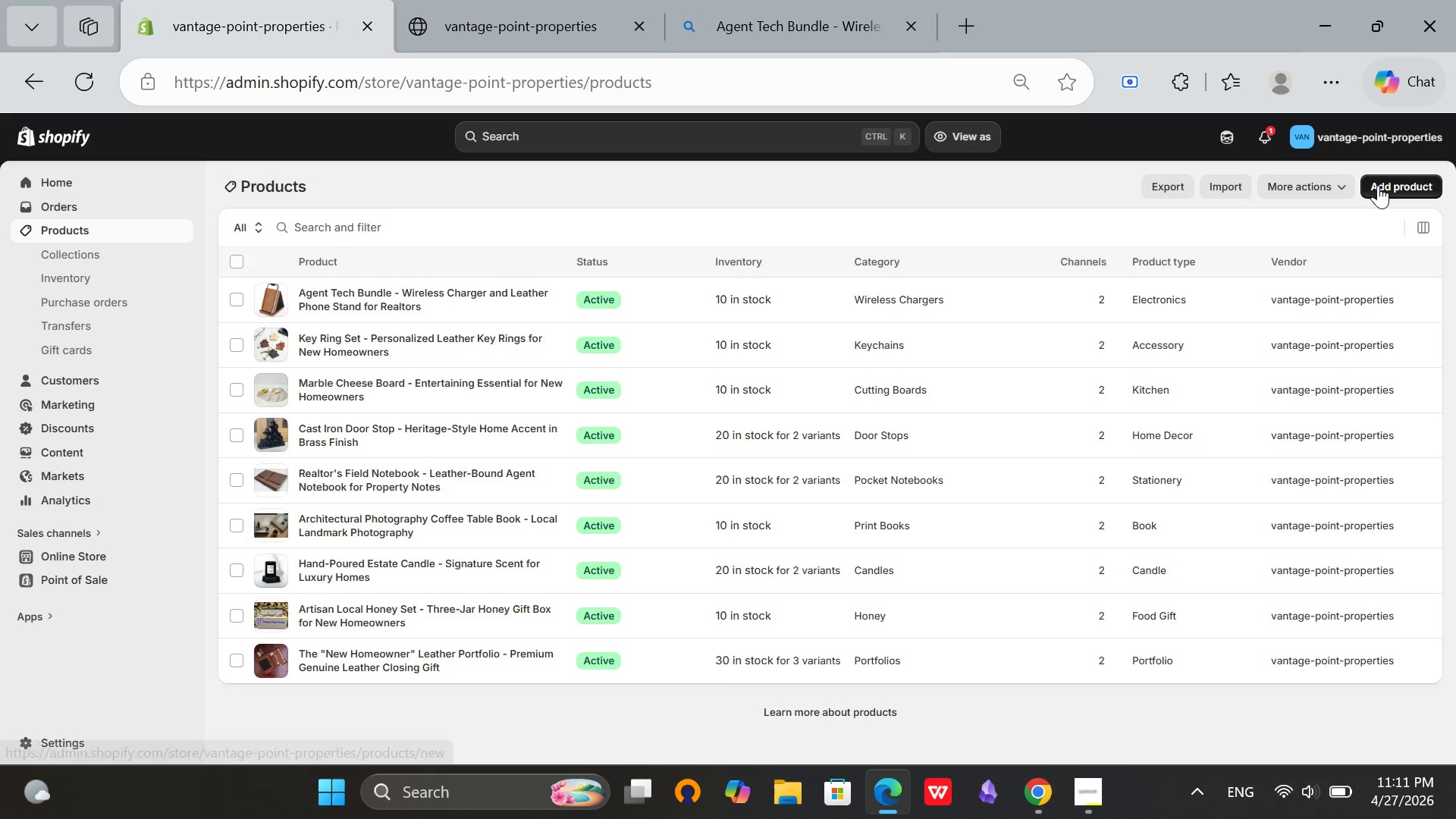 
left_click([1378, 185])
 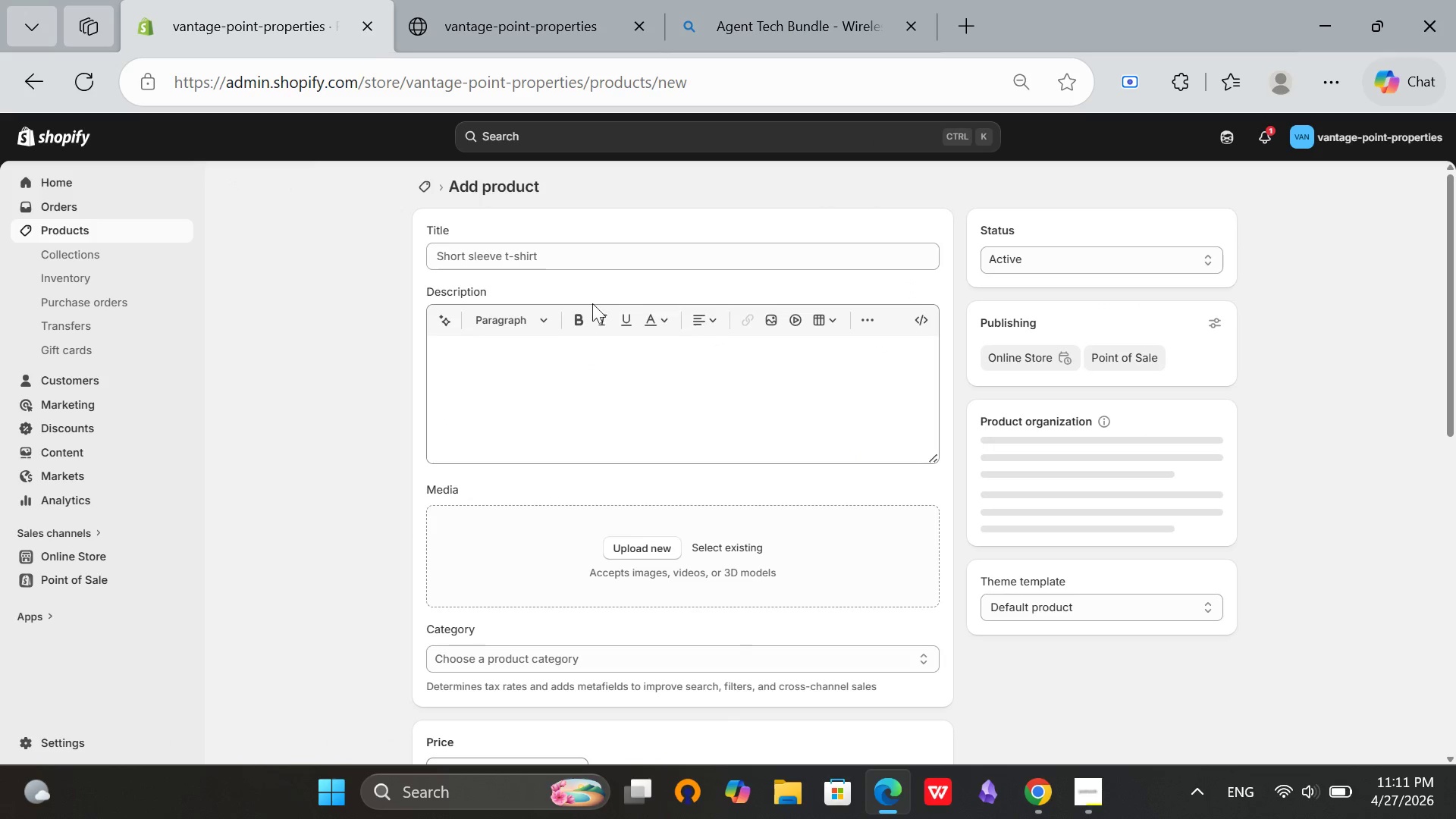 
left_click([551, 260])
 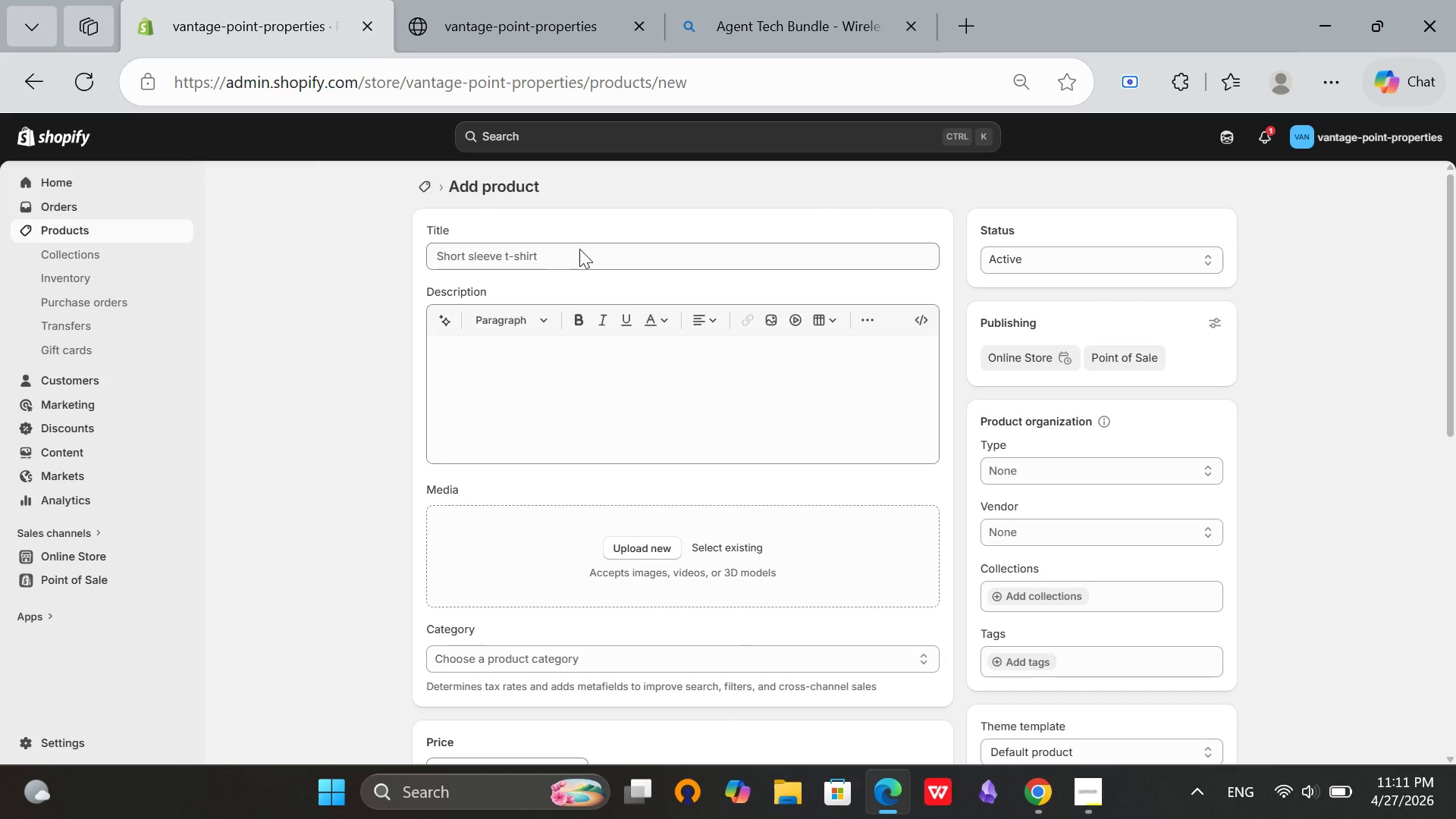 
left_click([579, 249])
 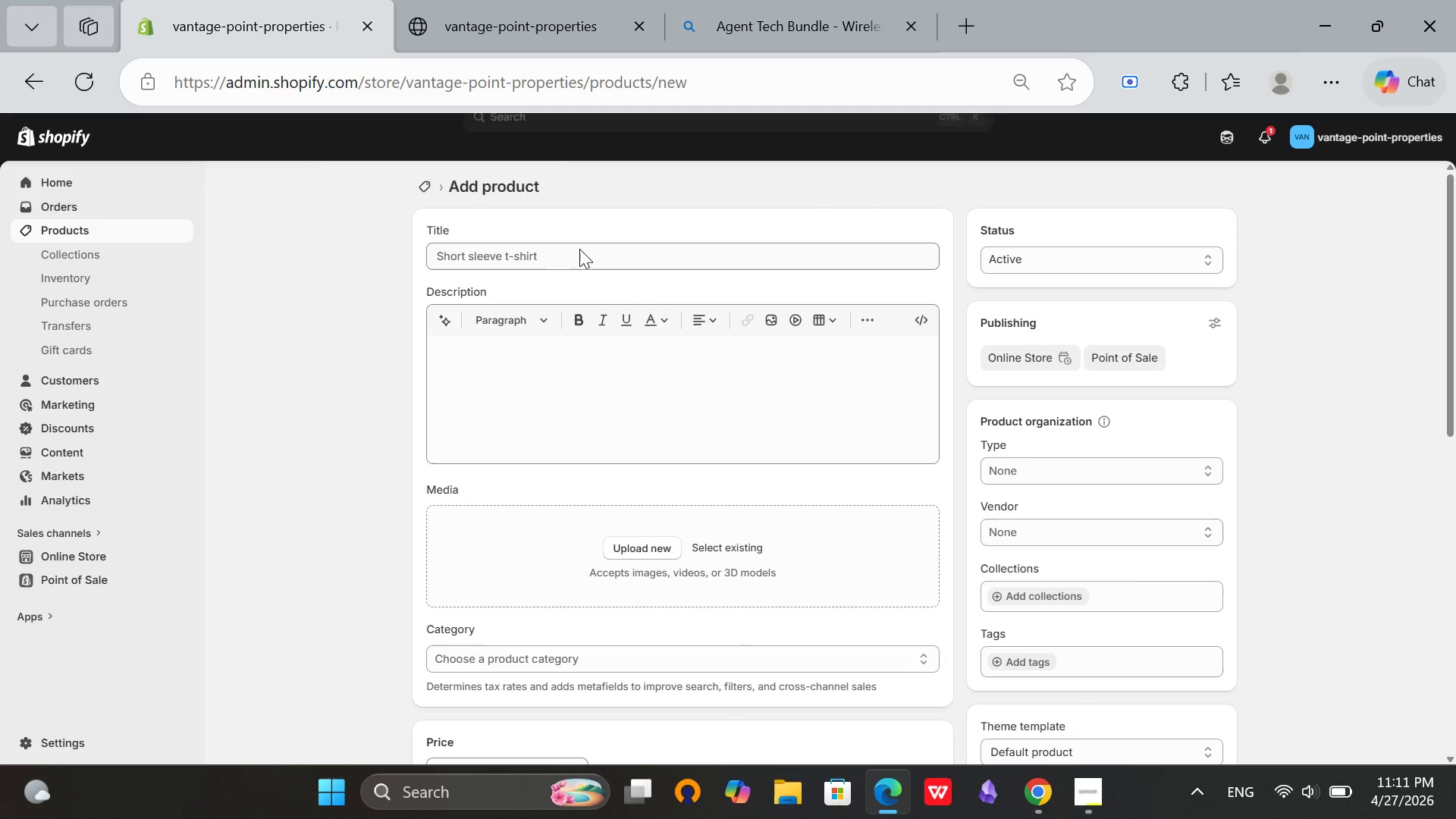 
type(Estate)
 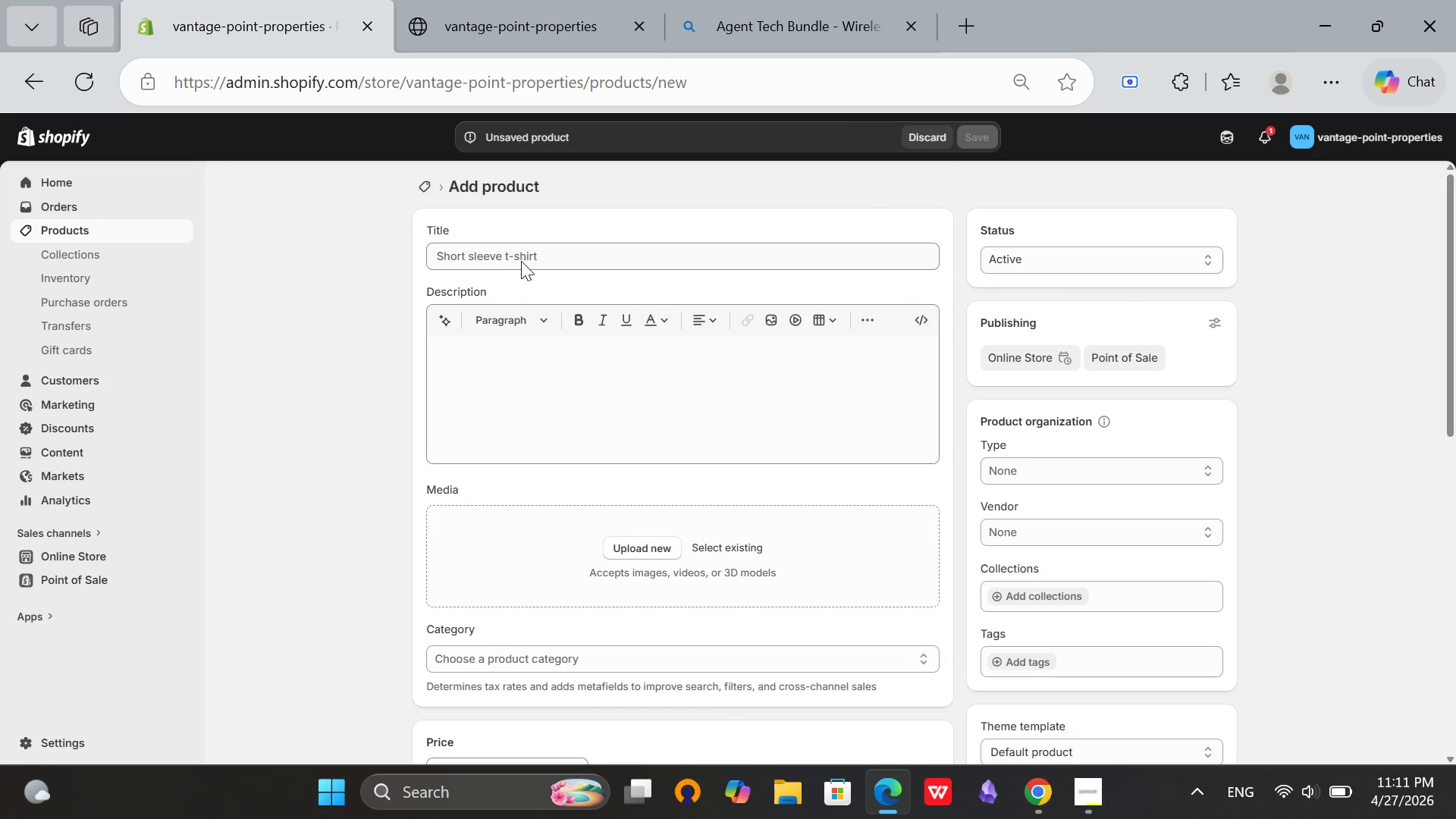 
left_click([521, 261])
 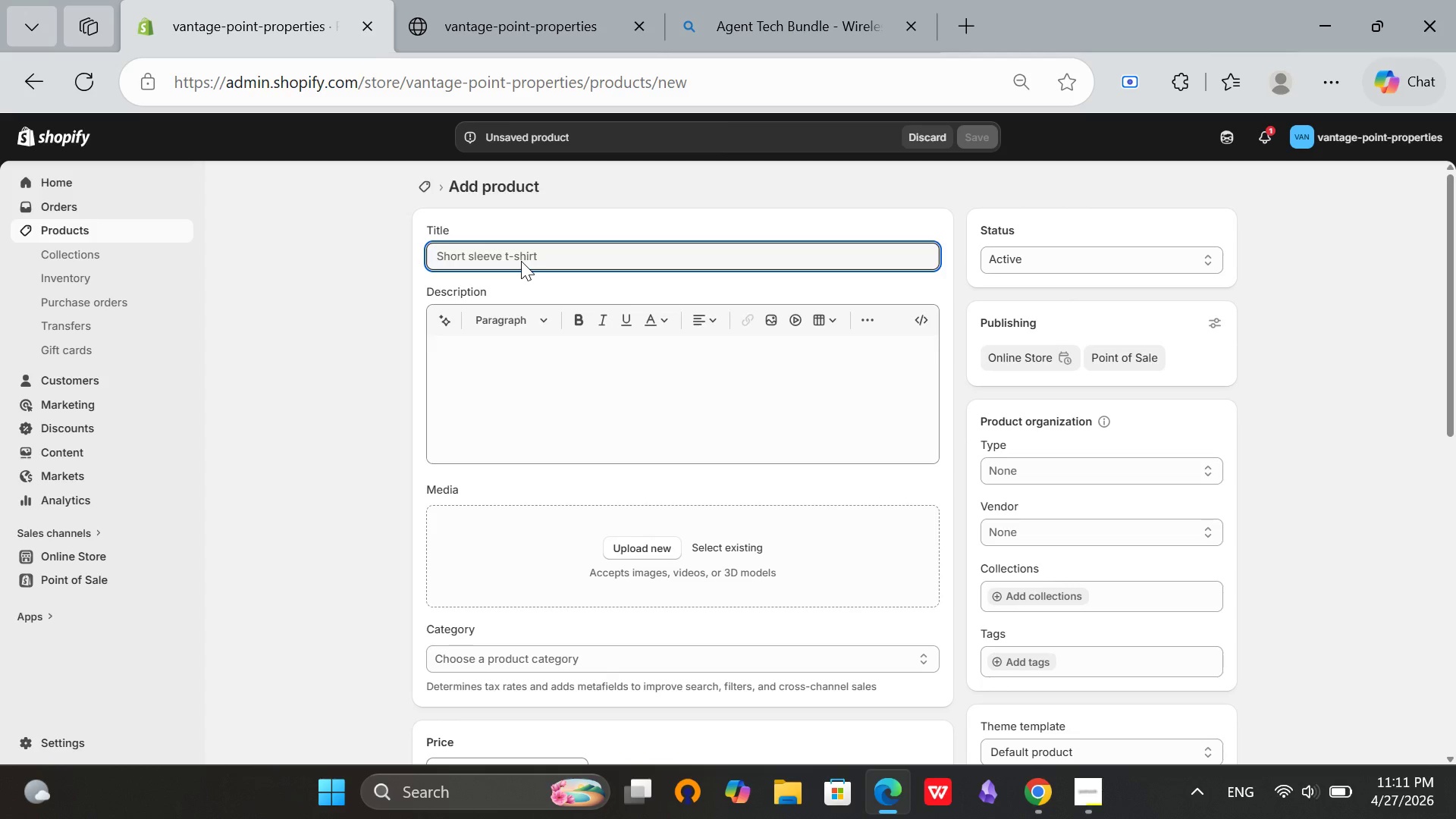 
type(Estate Closing Kit Box)
 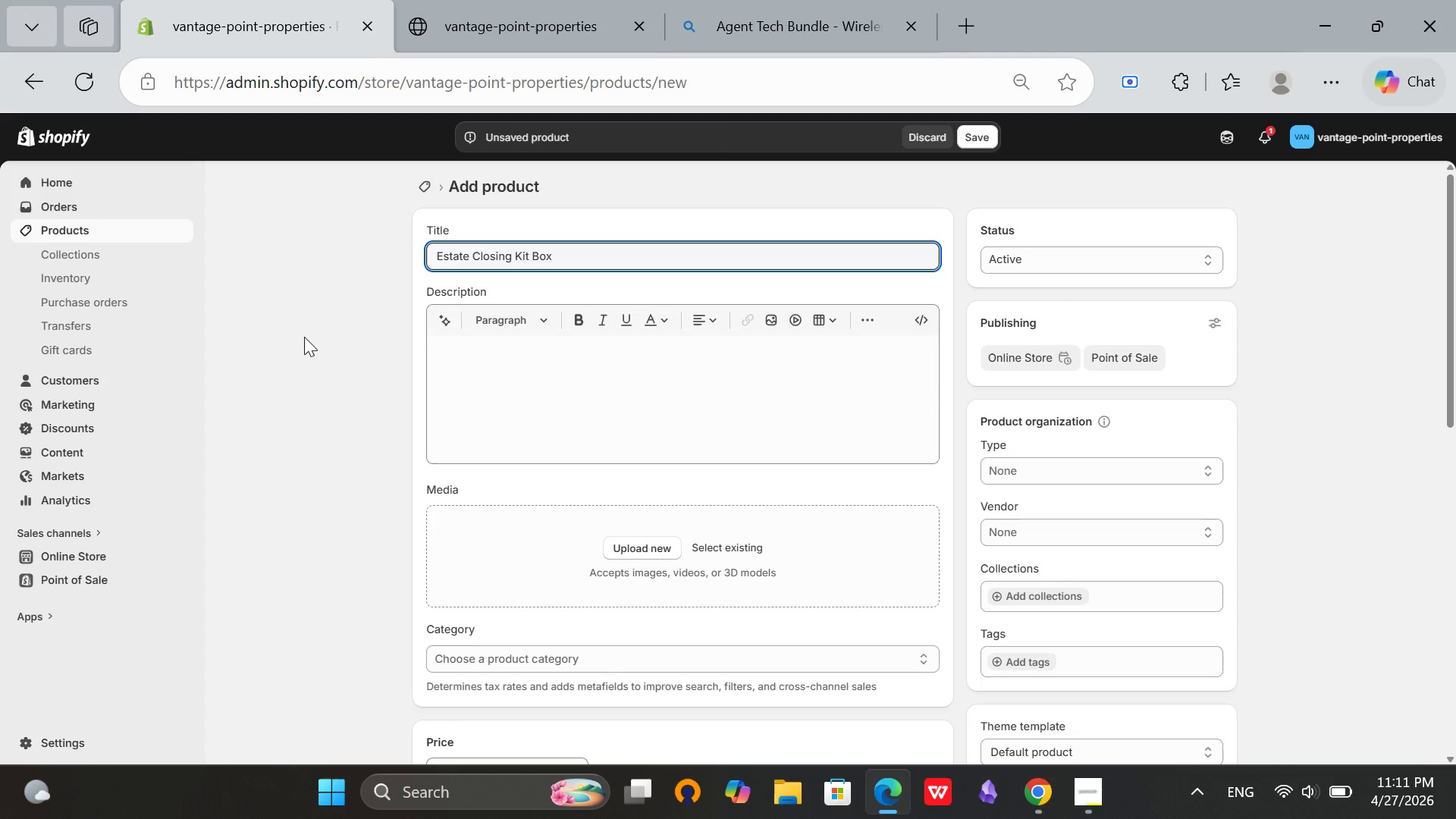 
type( - Premium Gift Bx for High-Vl)
key(Backspace)
type(albue Clients)
 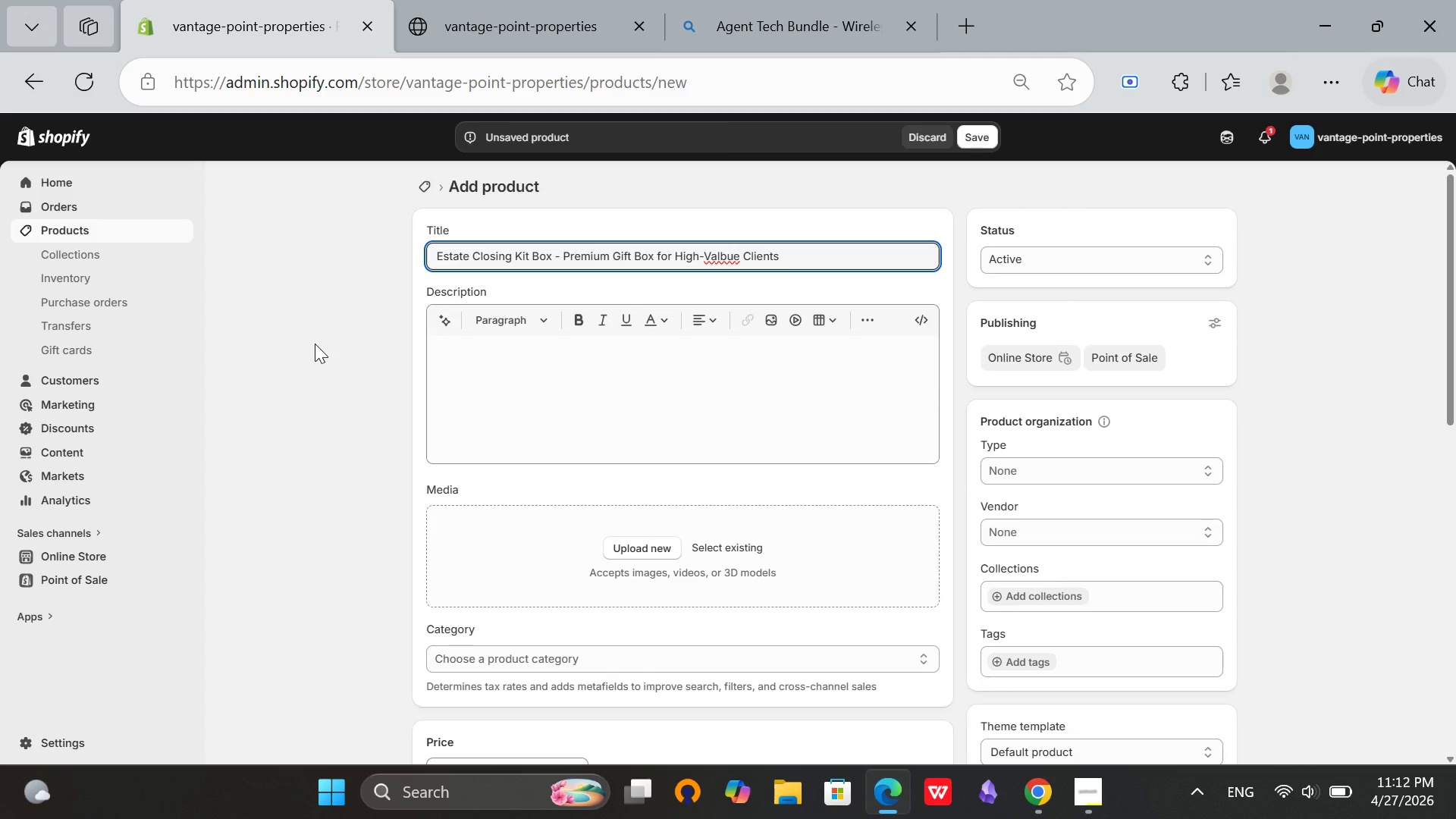 
left_click([724, 259])
 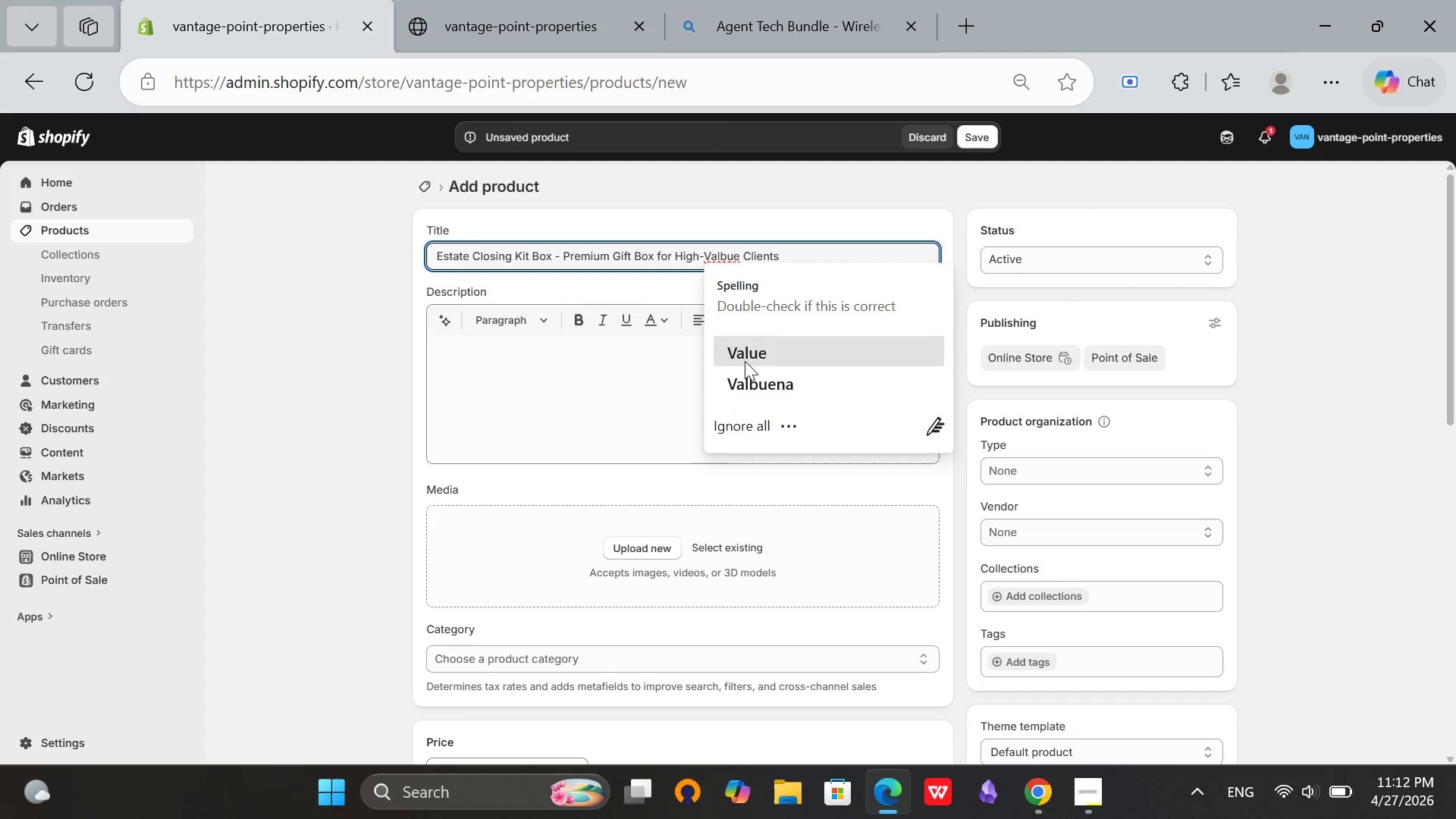 
left_click([745, 361])
 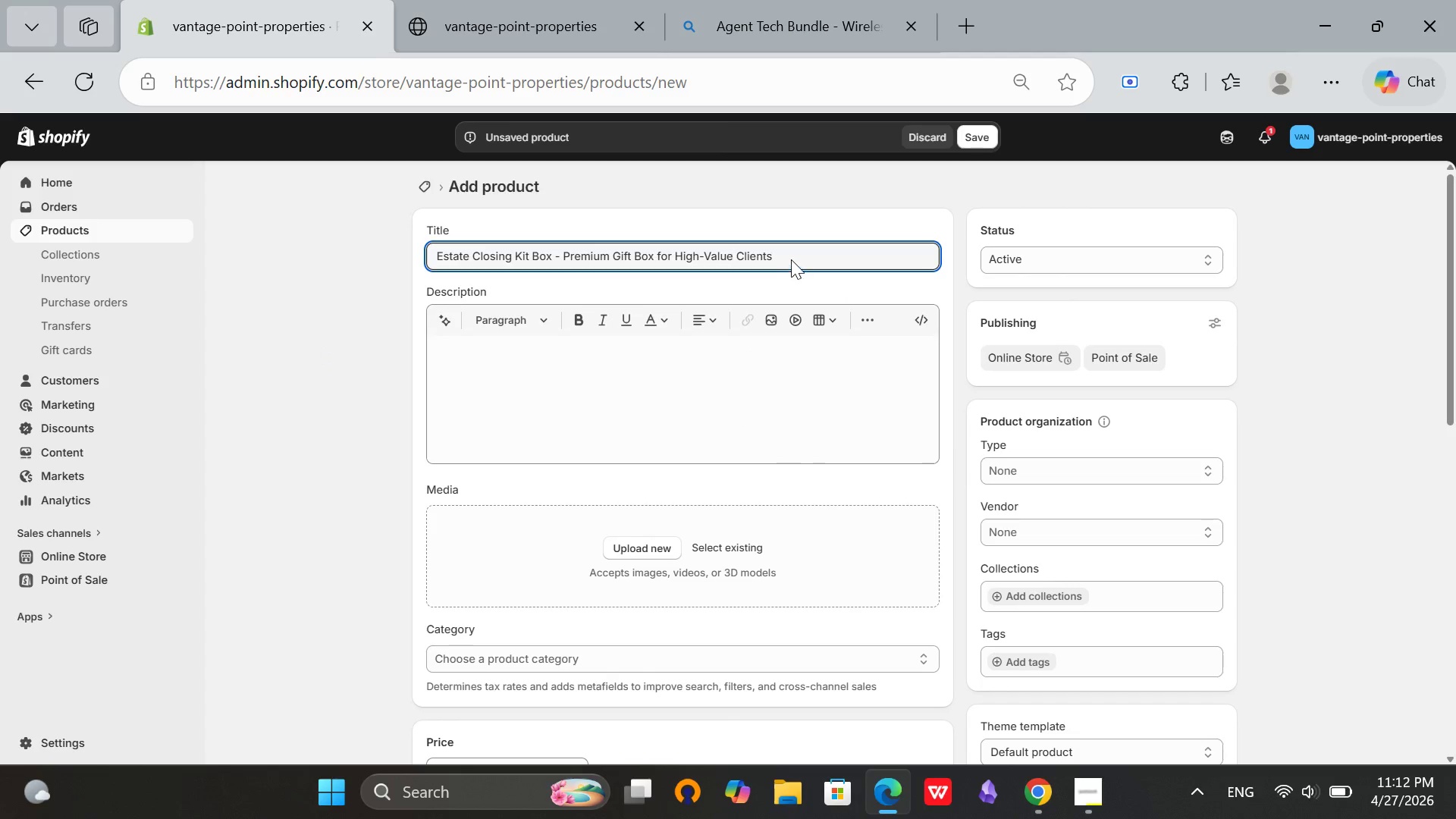 
left_click_drag(start_coordinate=[791, 259], to_coordinate=[347, 277])
 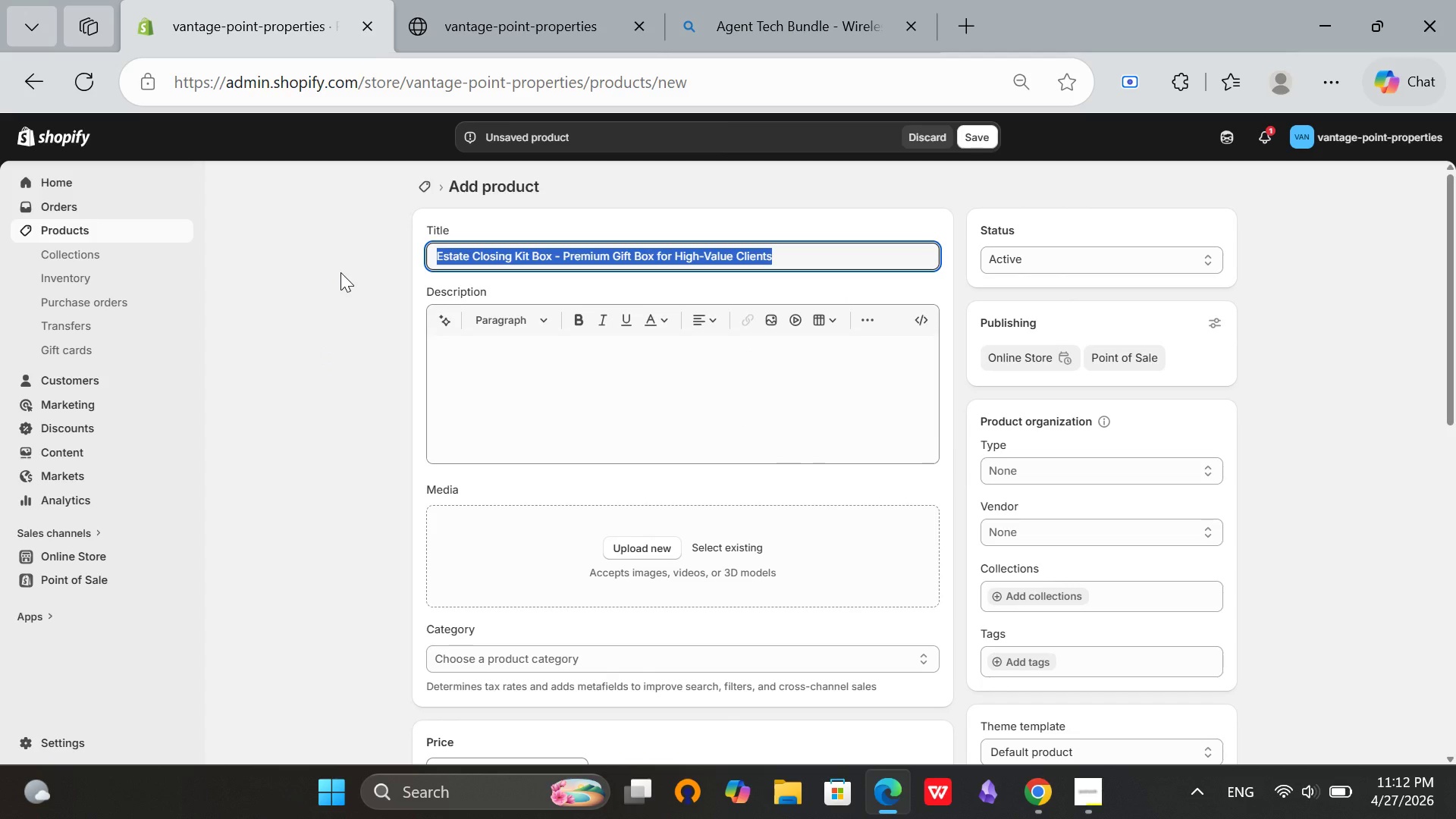 
key(Control+C)
 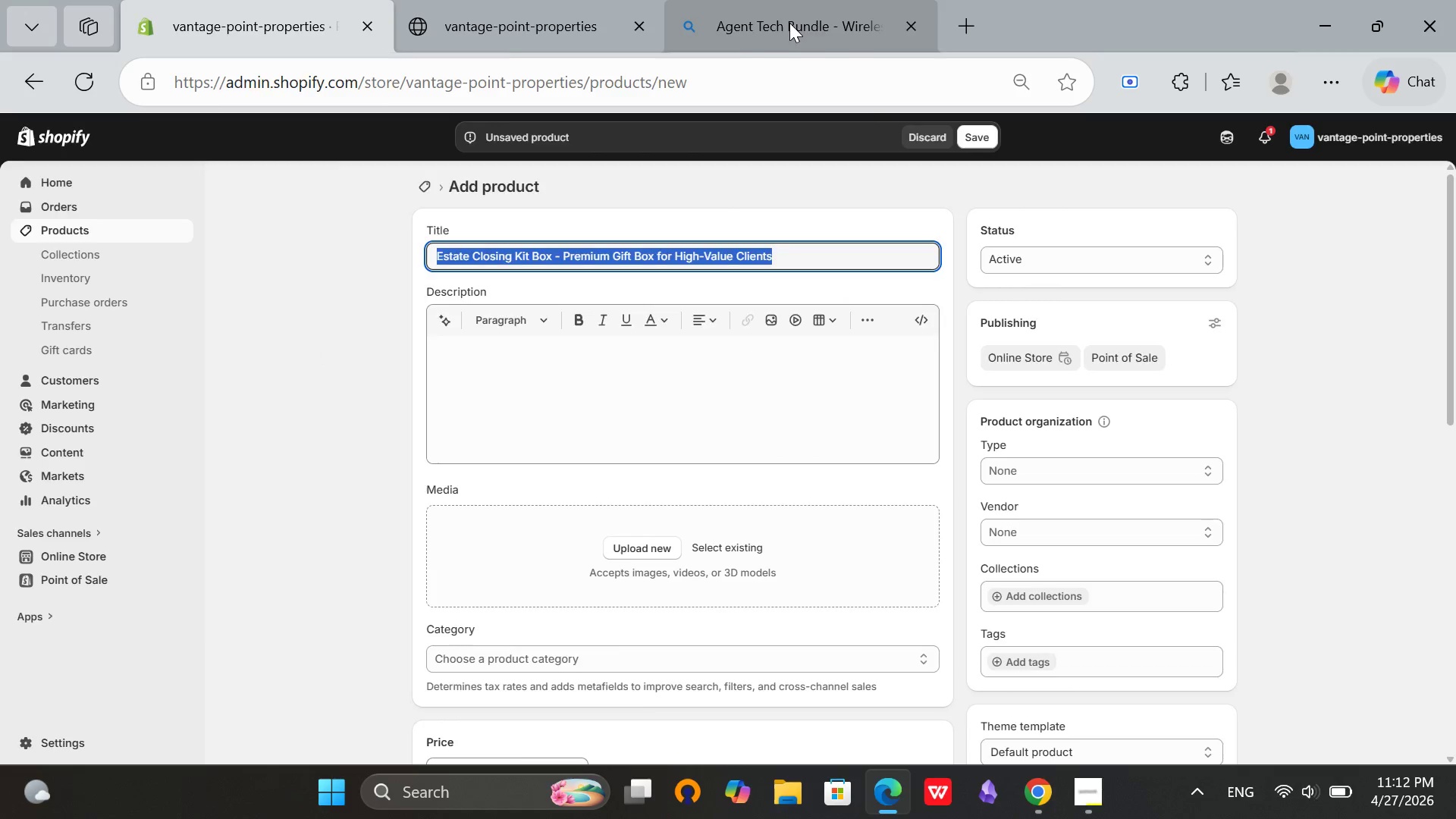 
left_click([789, 23])
 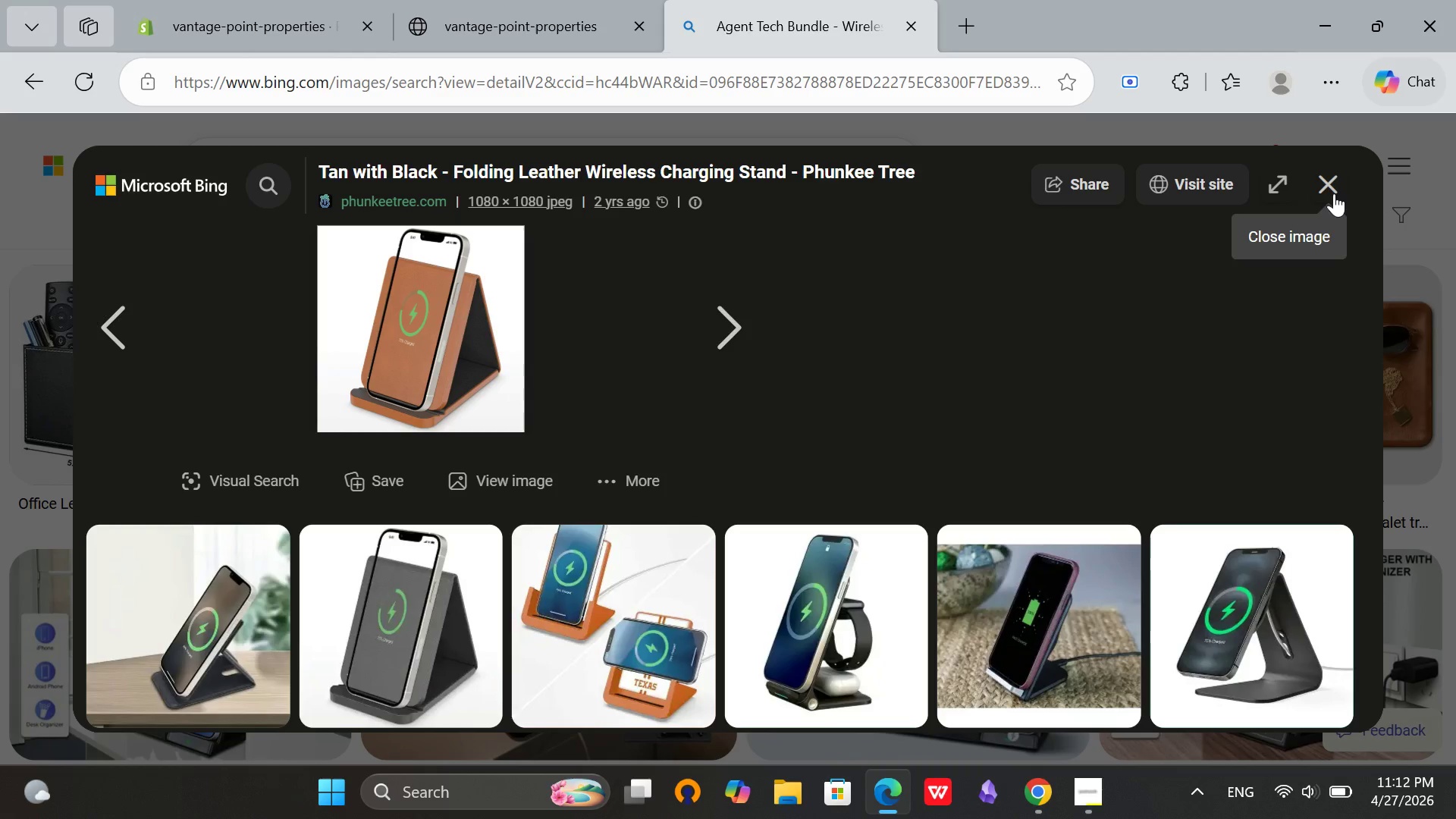 
left_click([1334, 193])
 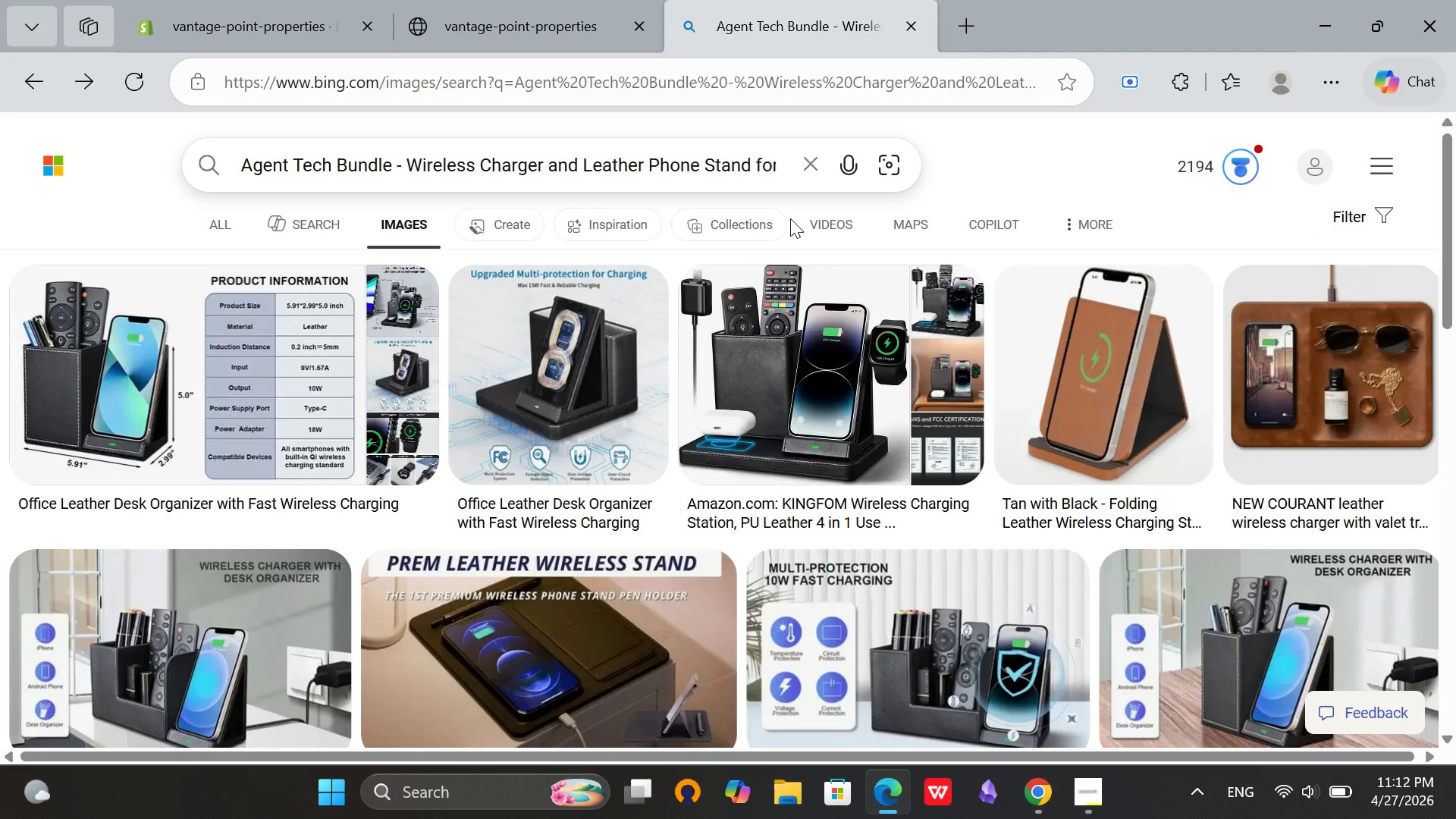 
scroll: coordinate [789, 218], scroll_direction: up, amount: 3.0
 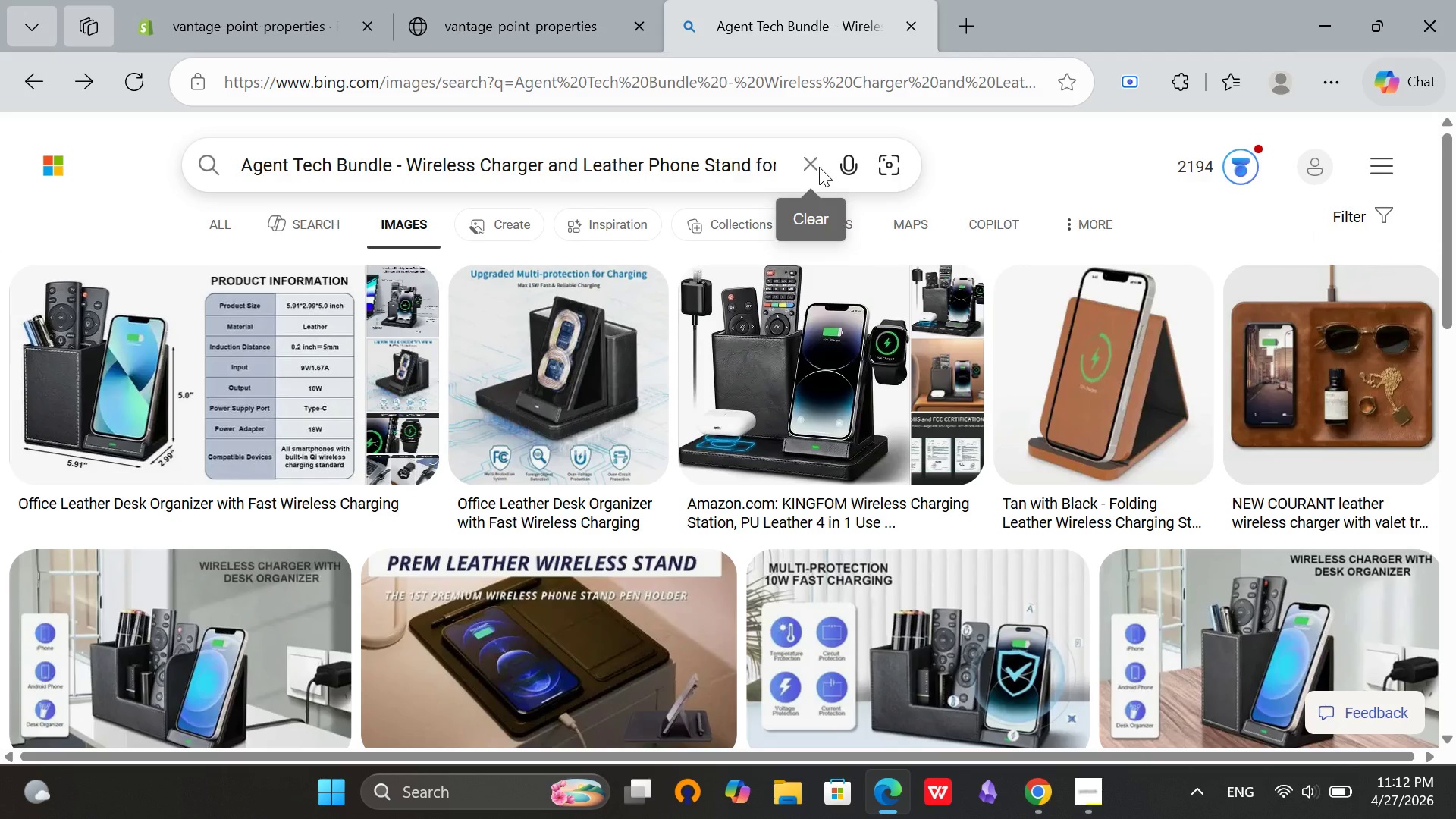 
left_click([819, 167])
 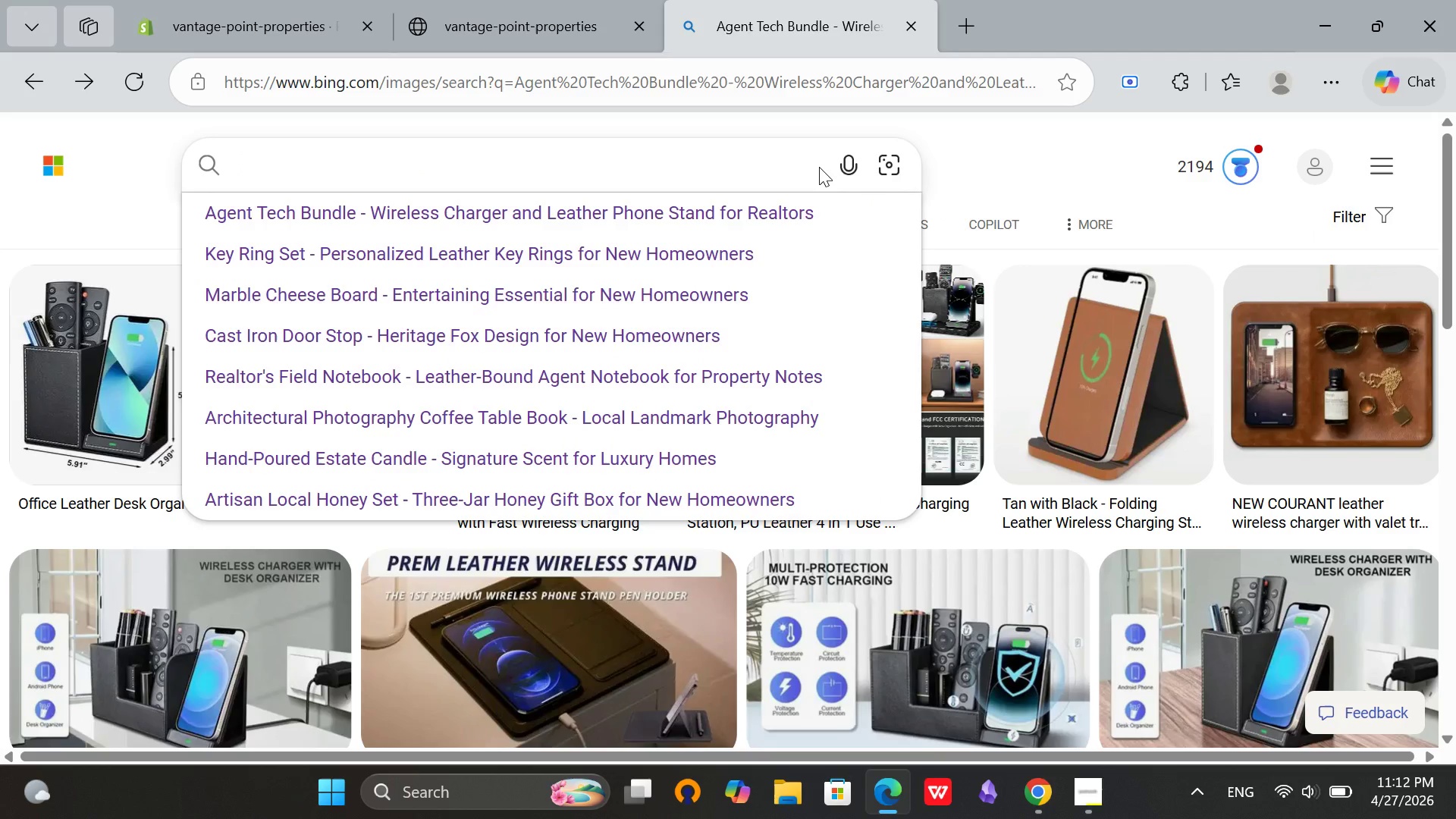 
key(Control+V)
 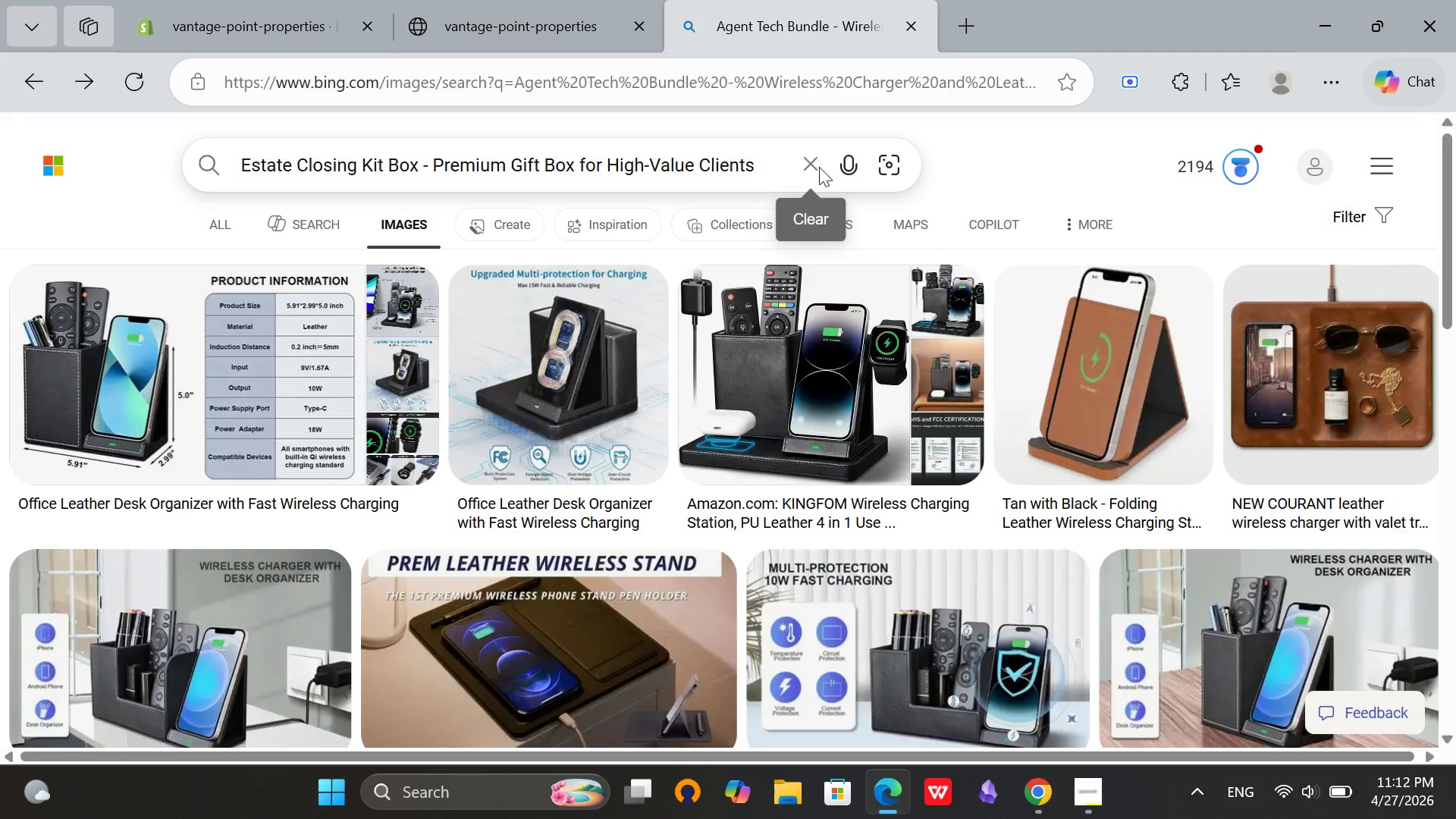 
key(Enter)
 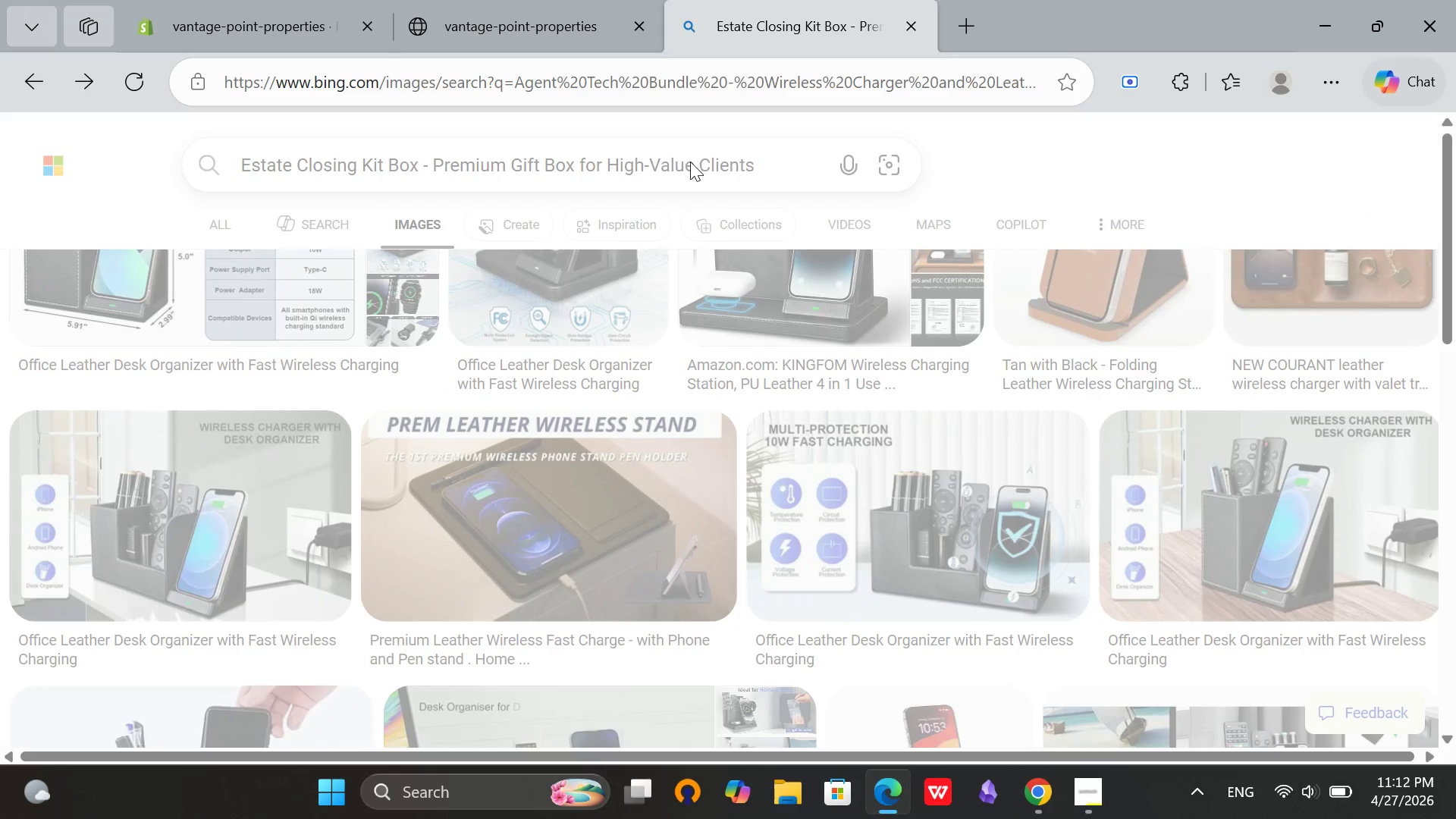 
mouse_move([692, 174])
 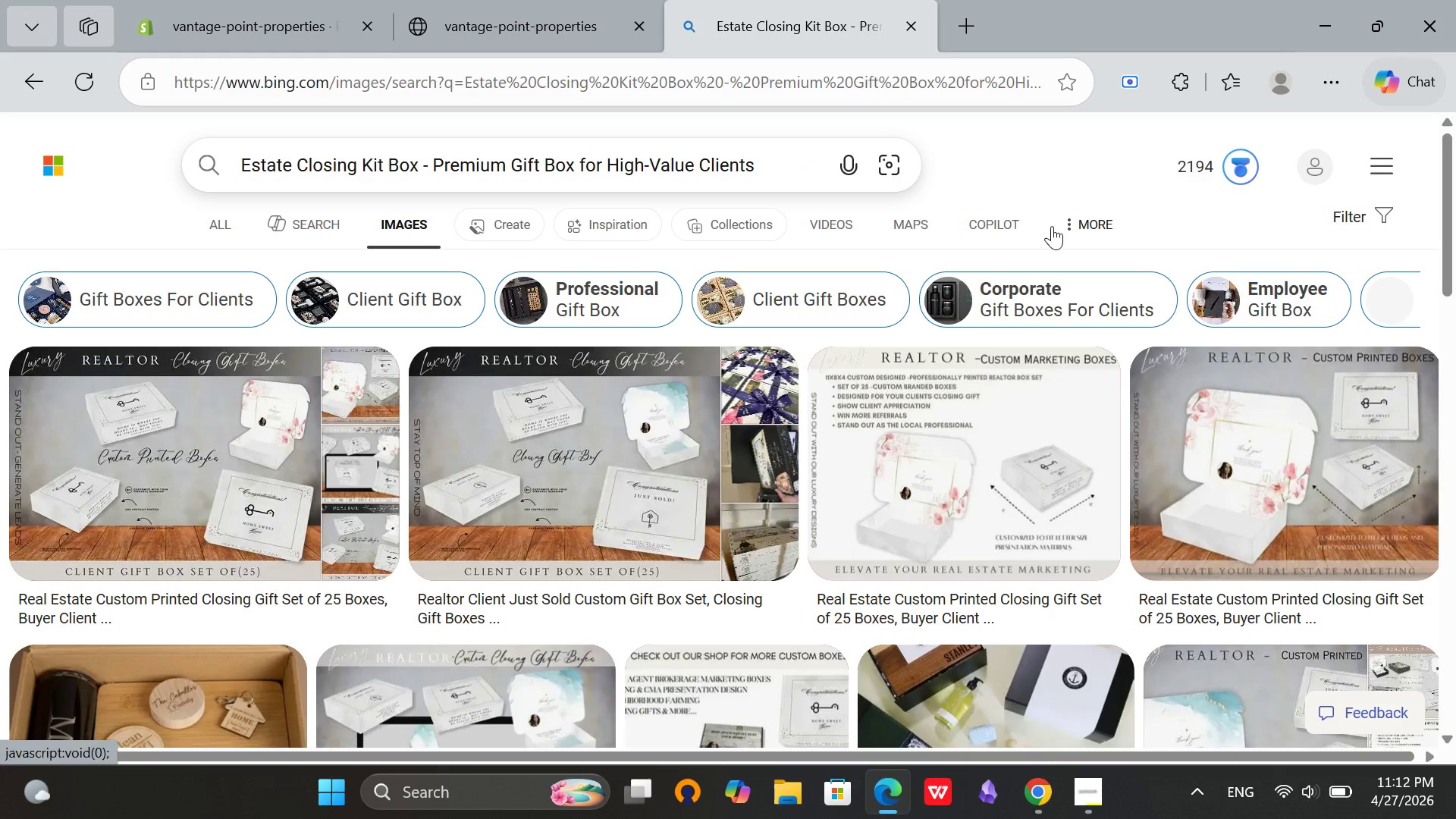 
scroll: coordinate [638, 406], scroll_direction: down, amount: 4.0
 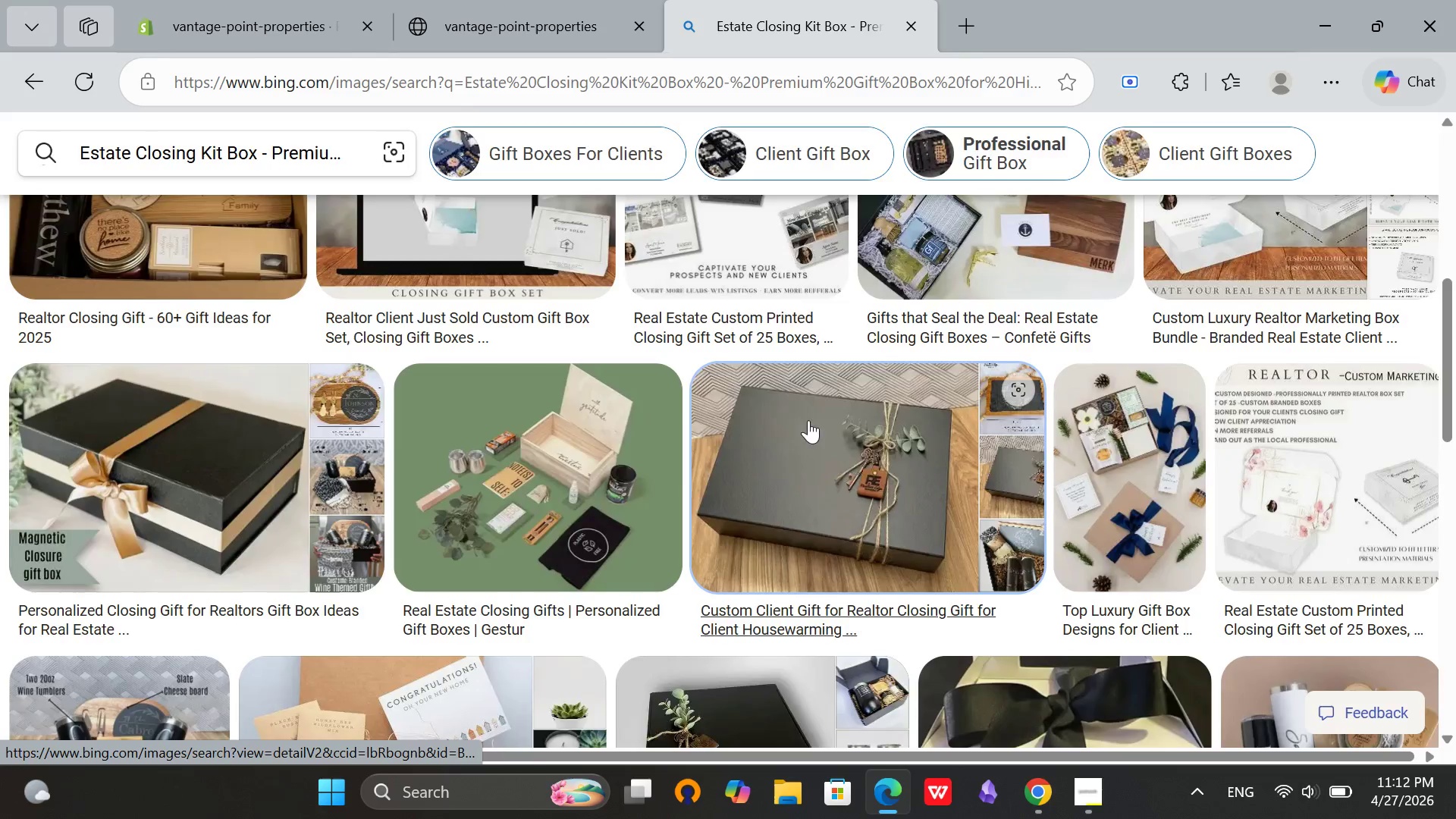 
left_click([808, 420])
 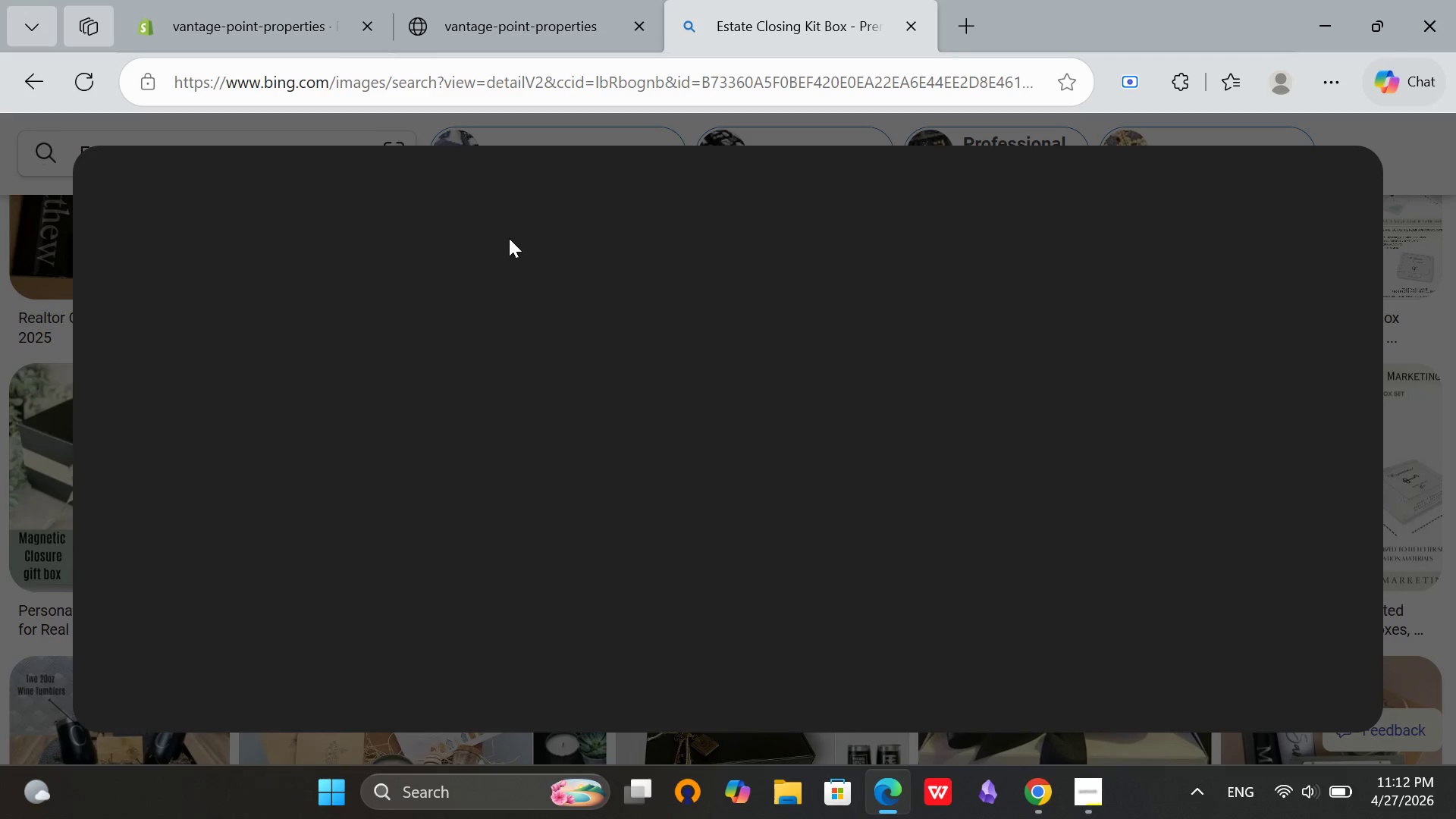 
mouse_move([517, 251])
 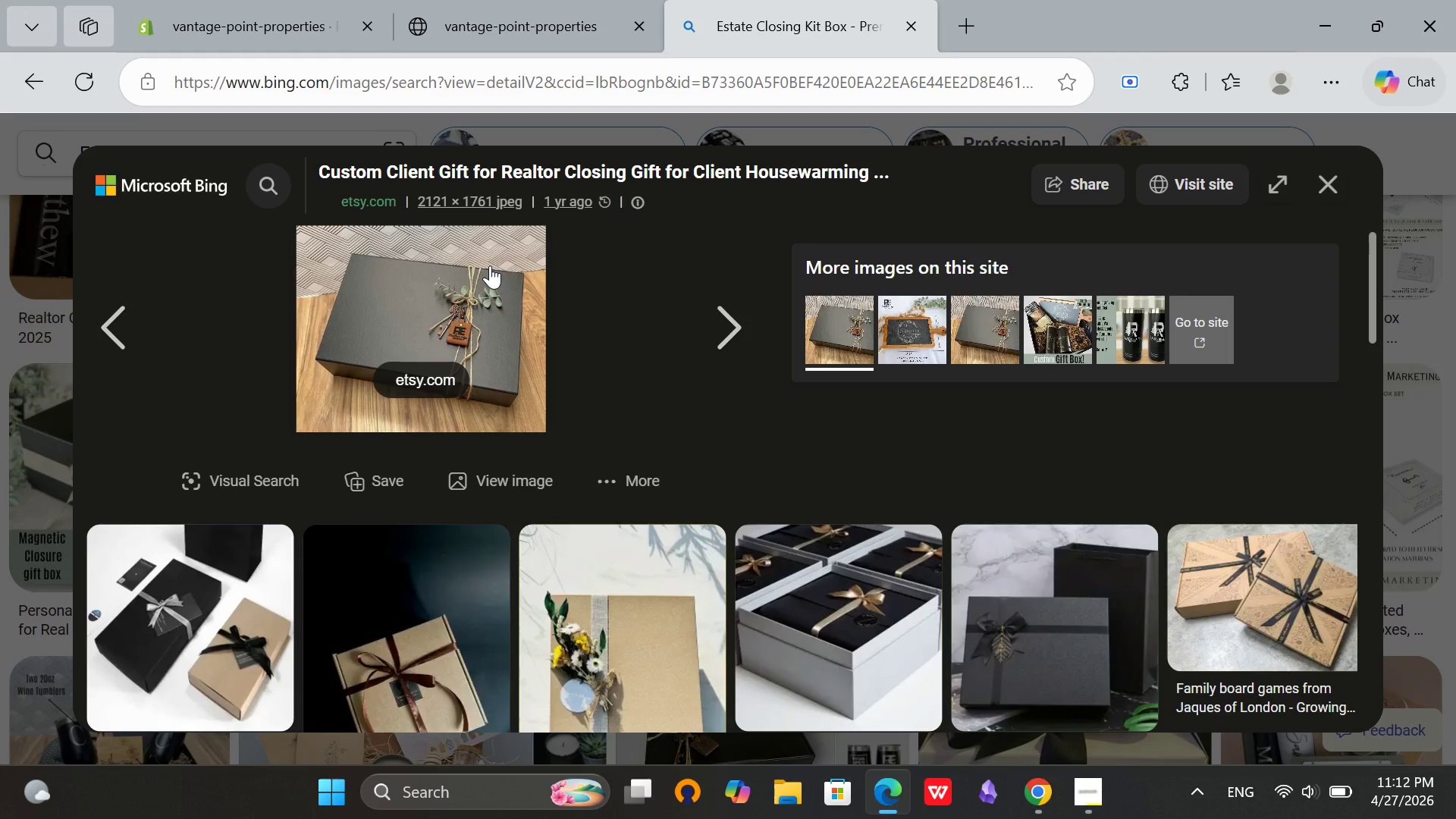 
right_click([491, 265])
 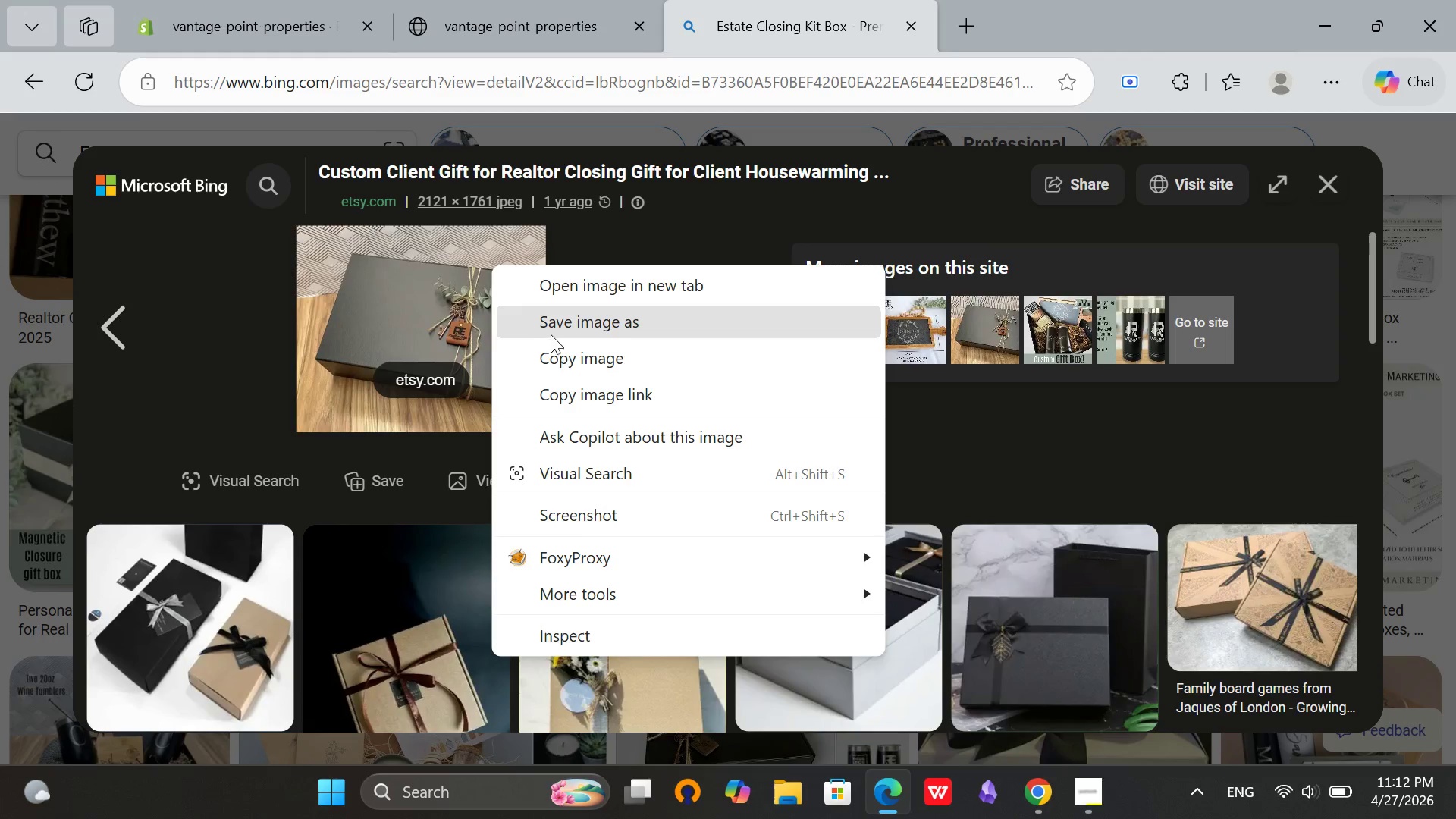 
left_click([551, 334])
 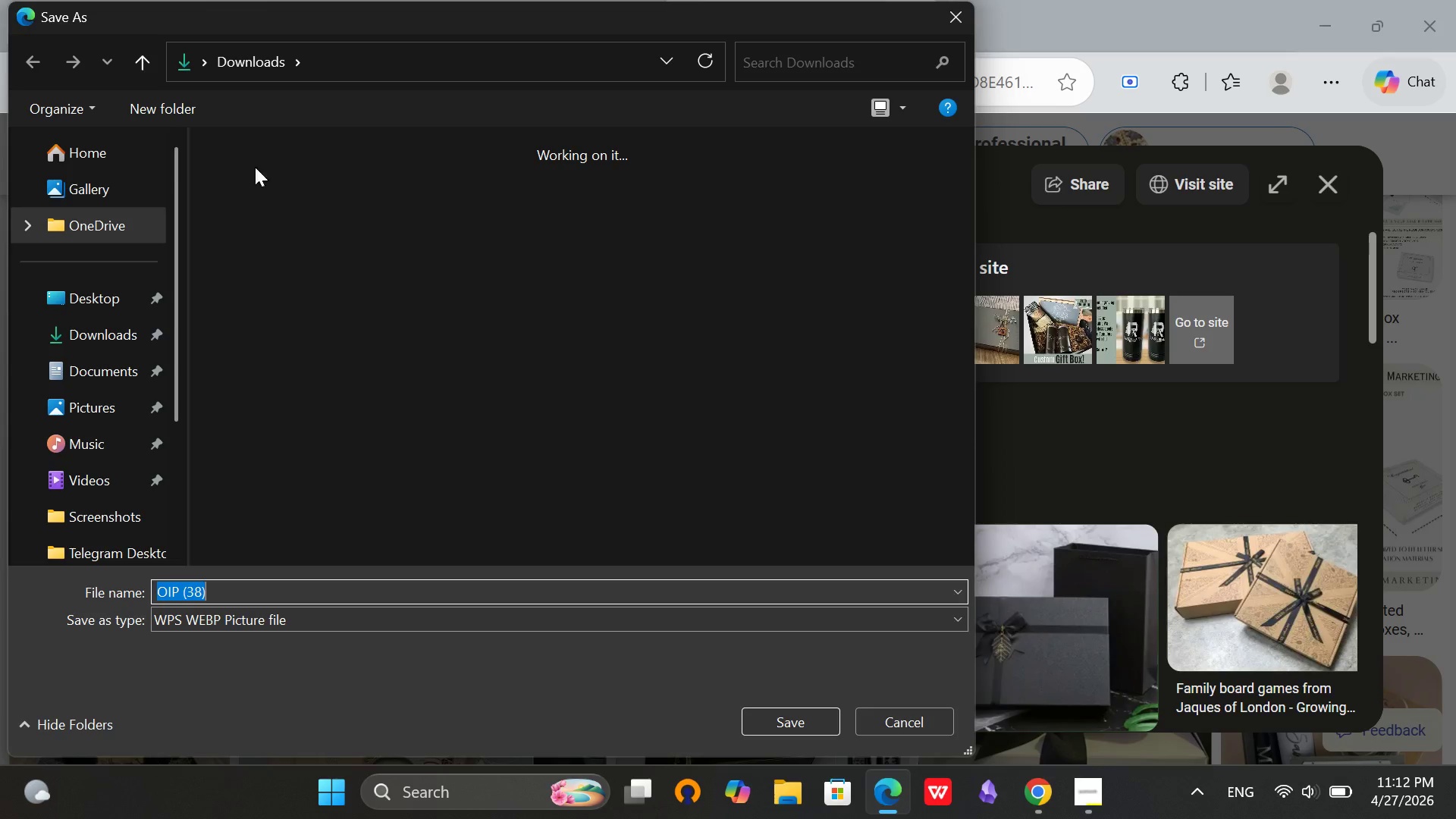 
left_click([115, 344])
 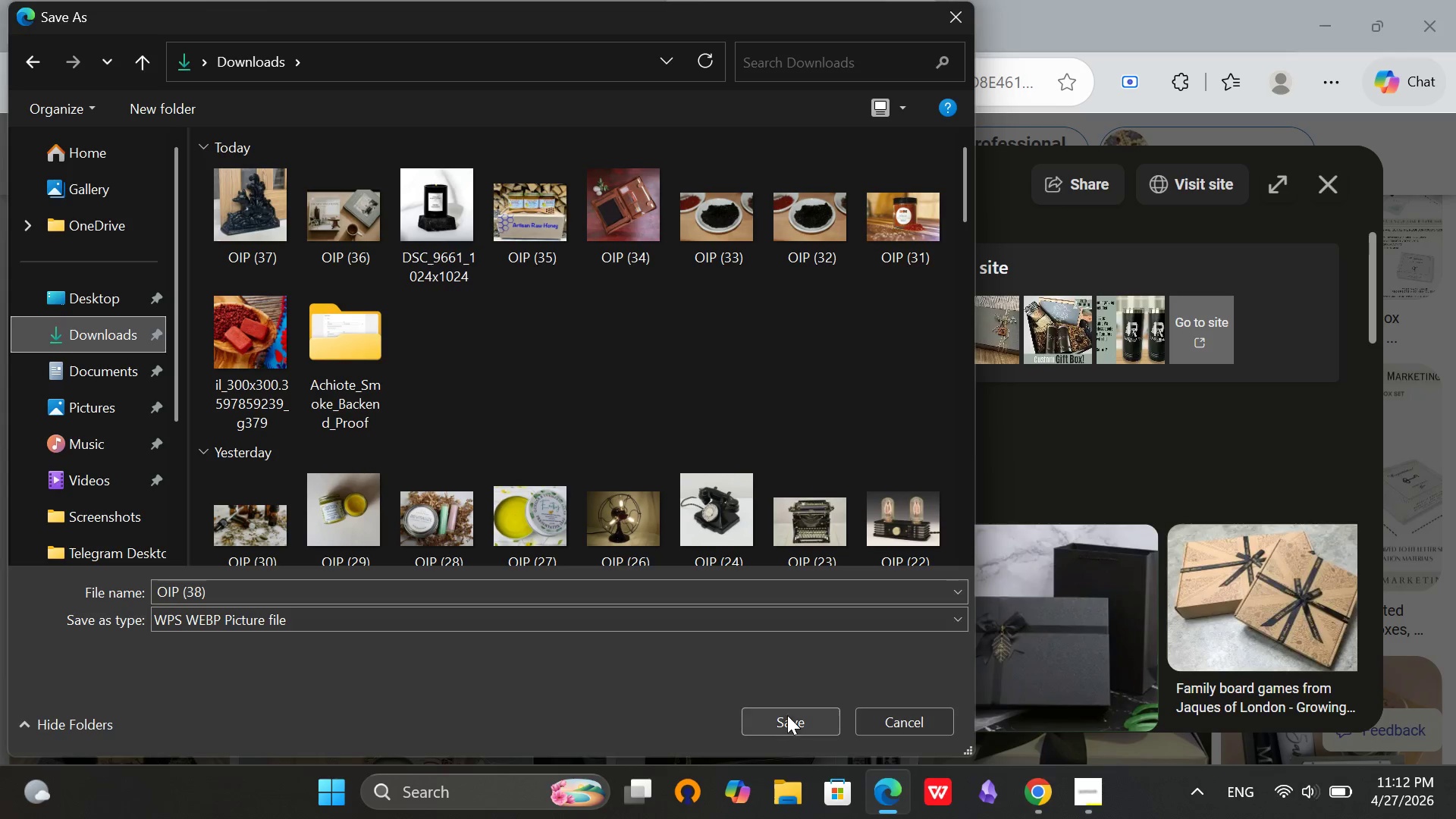 
left_click([786, 715])
 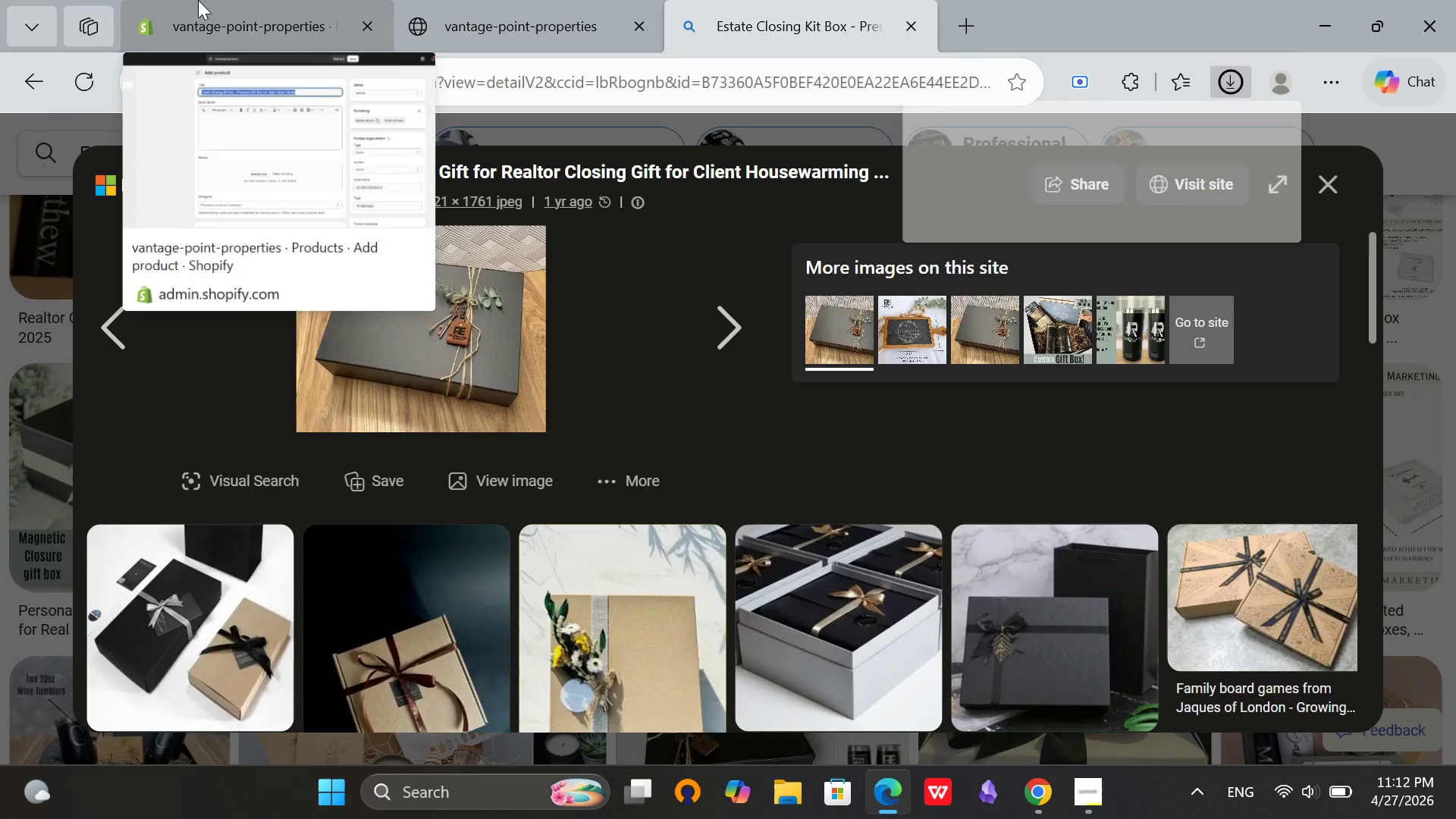 
left_click([198, 0])
 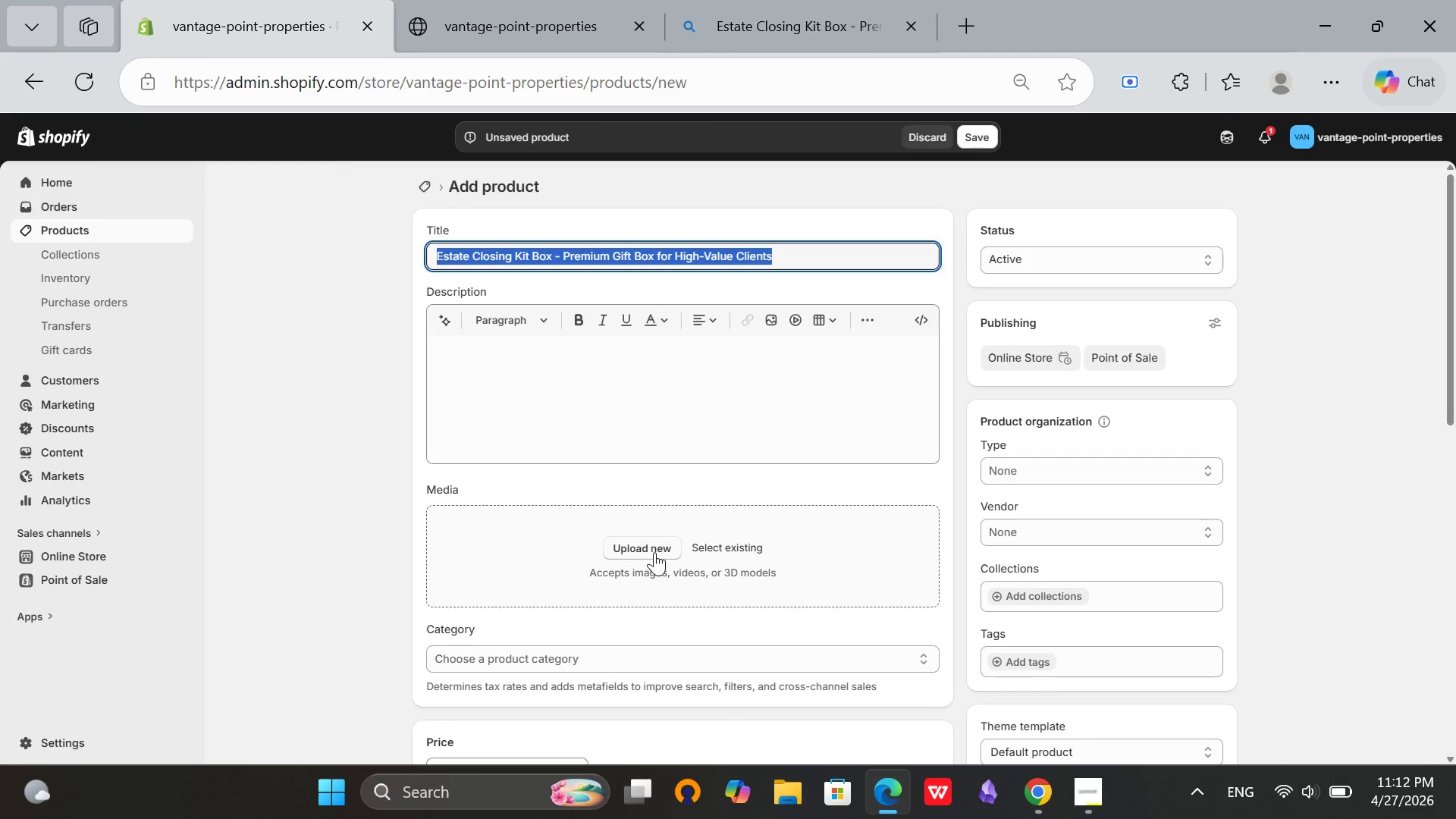 
left_click([654, 552])
 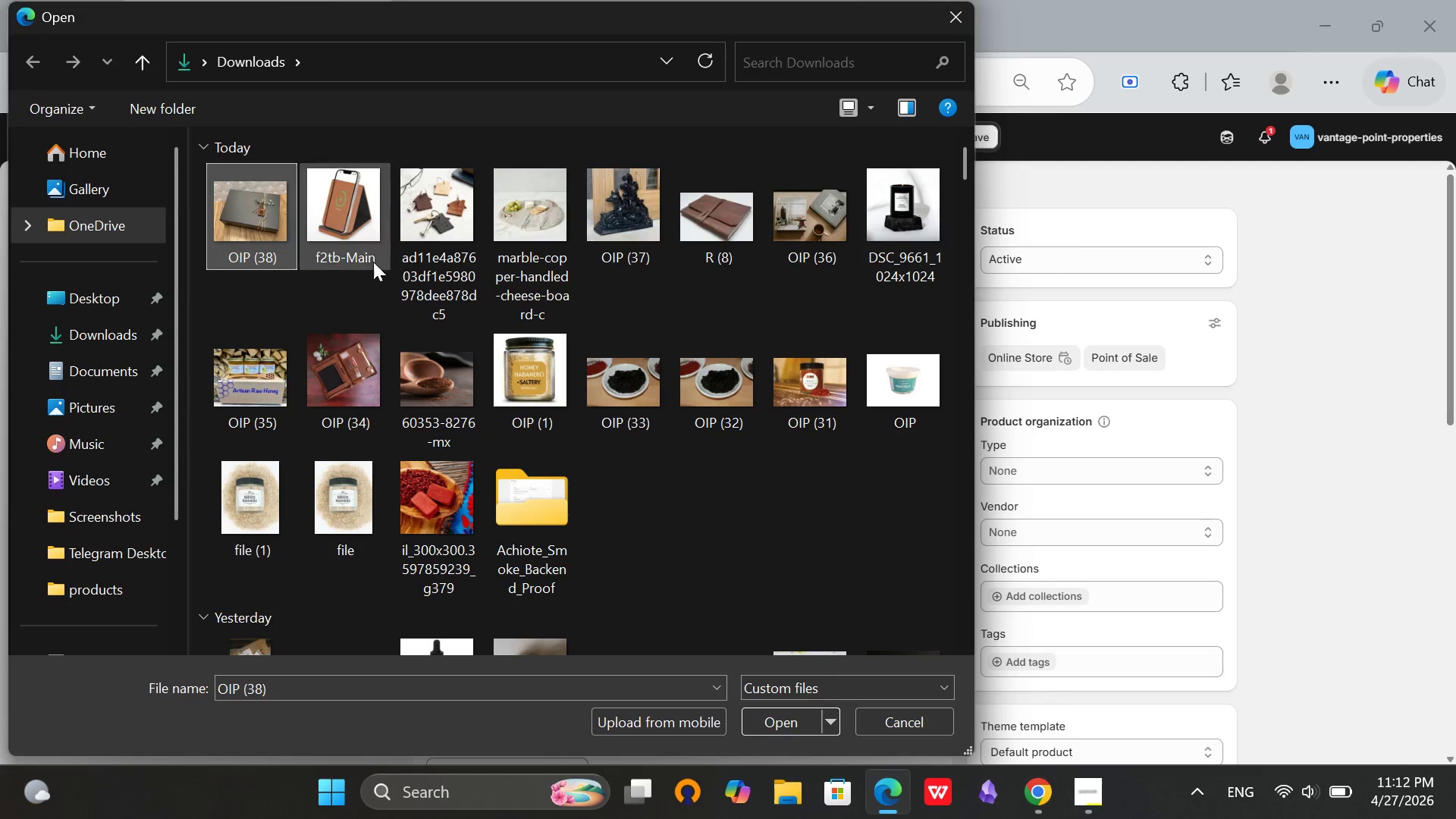 
wait(5.52)
 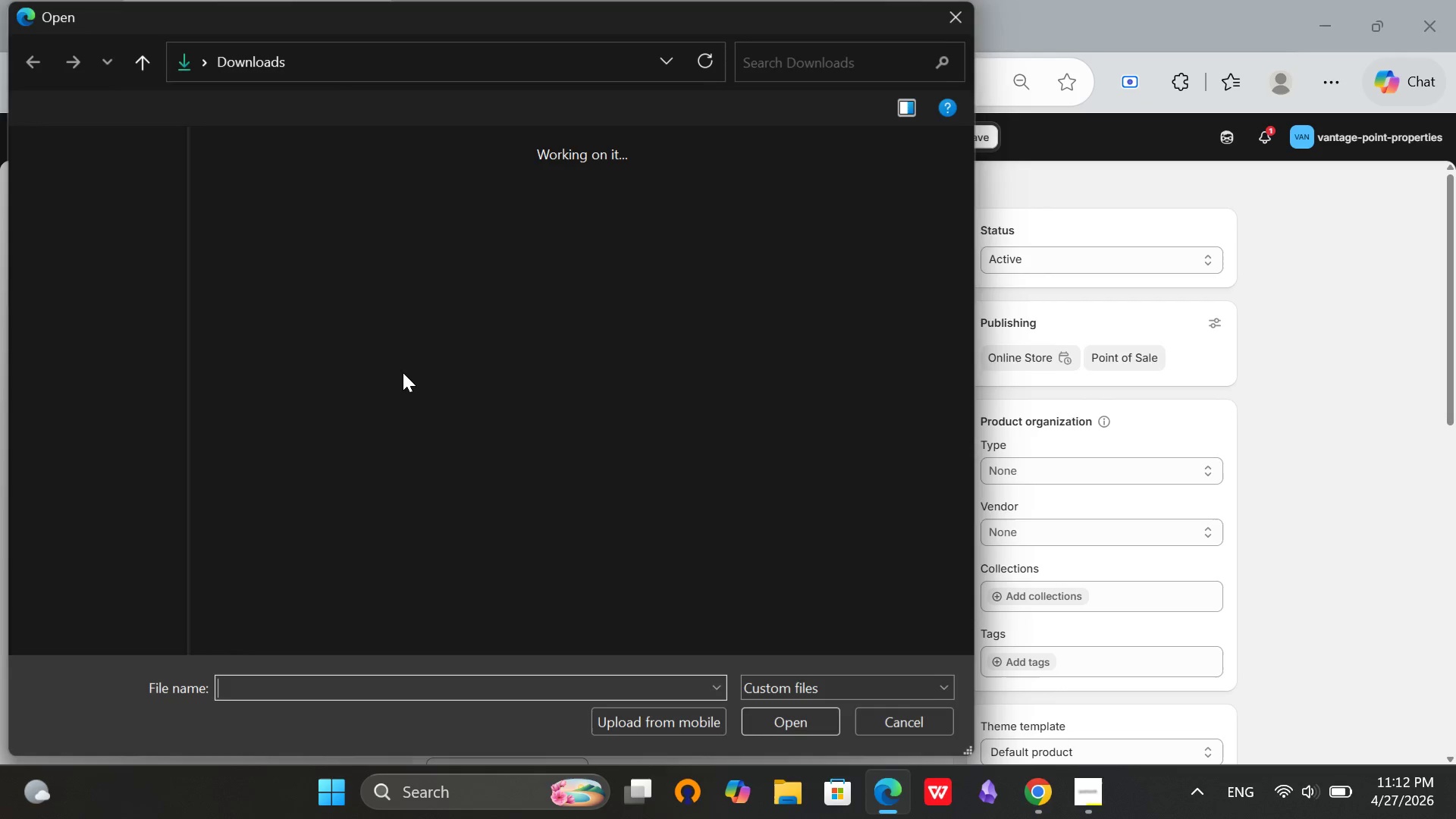 
left_click([762, 716])
 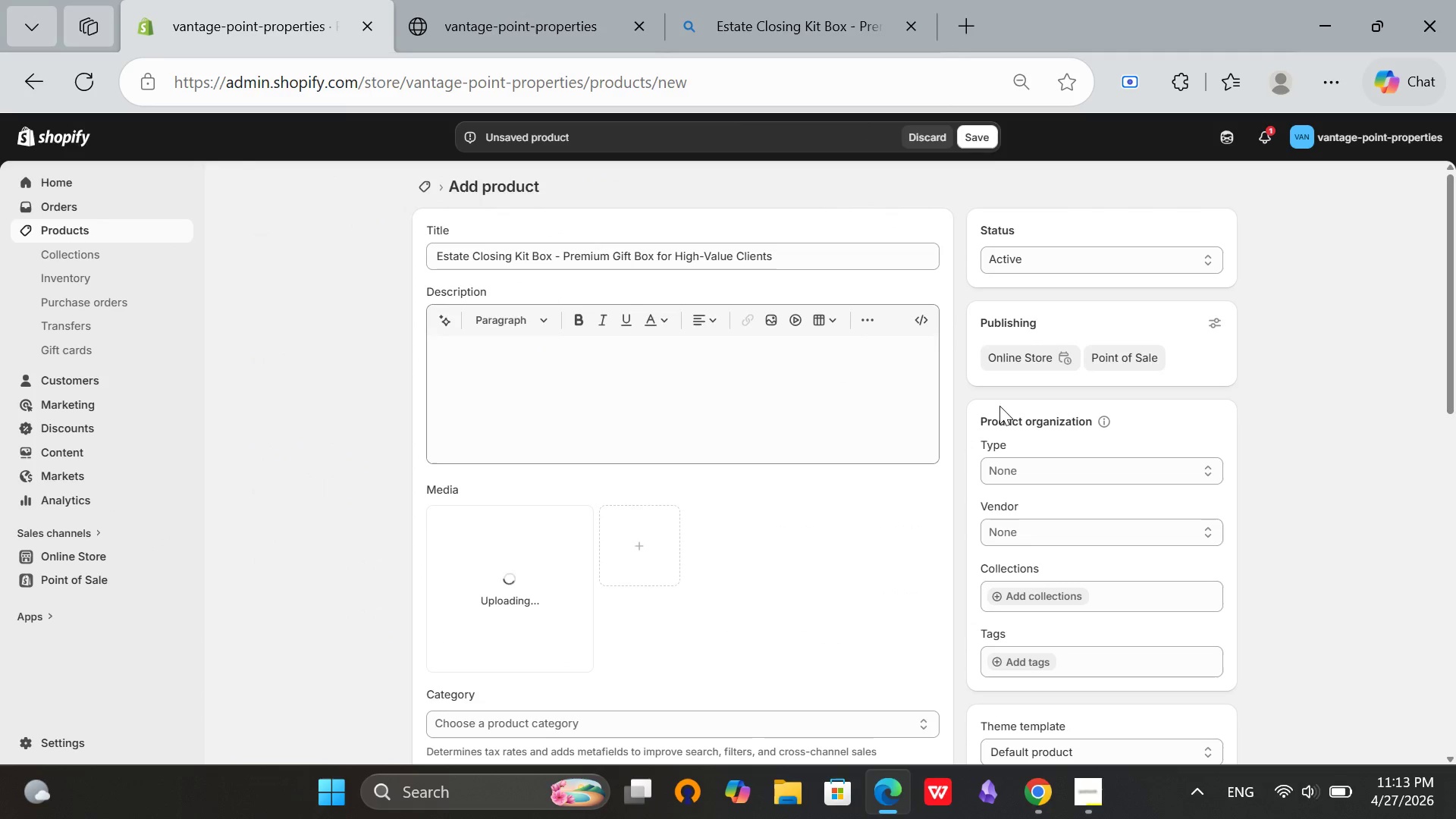 
left_click([1012, 453])
 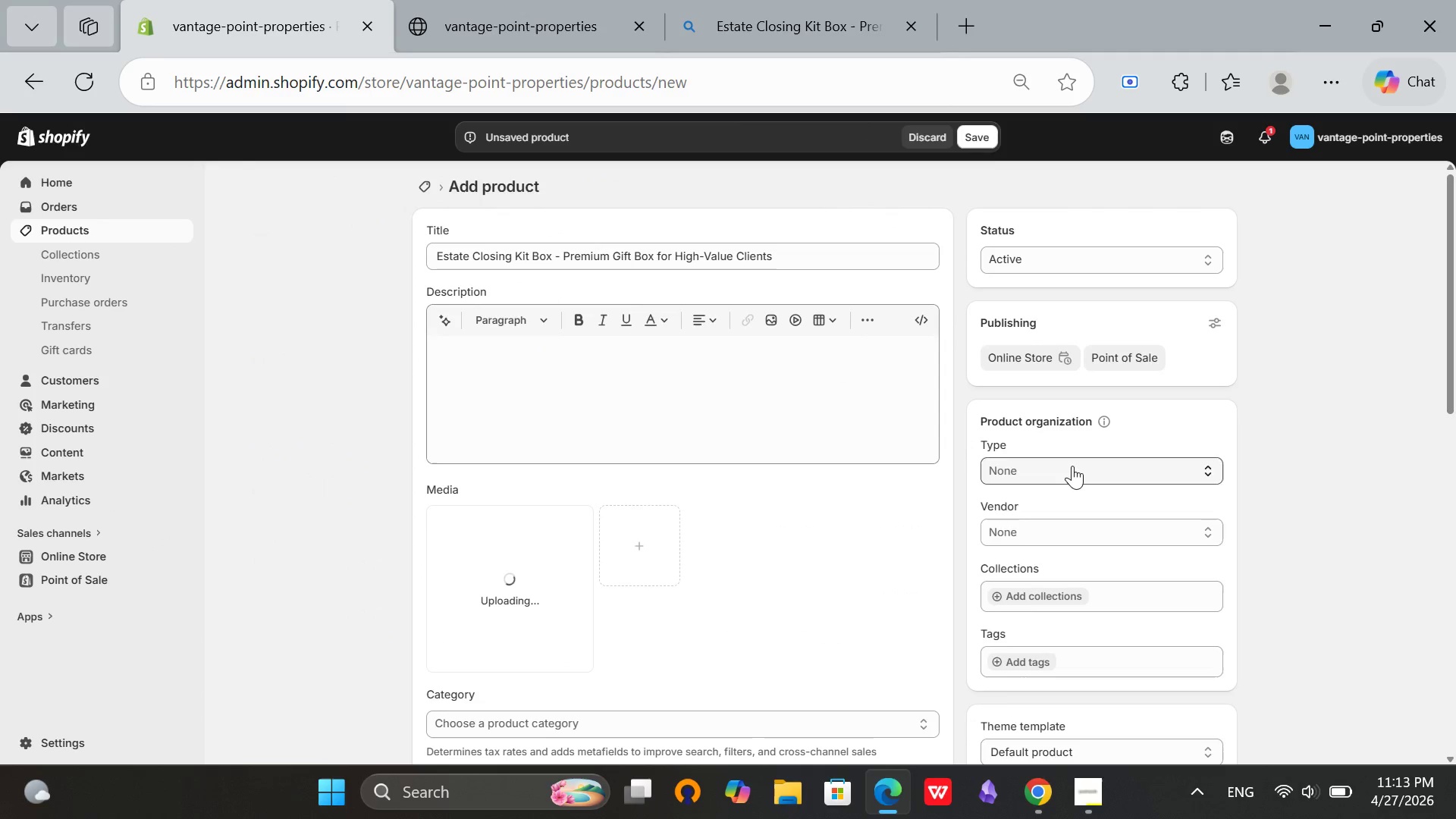 
left_click([1072, 466])
 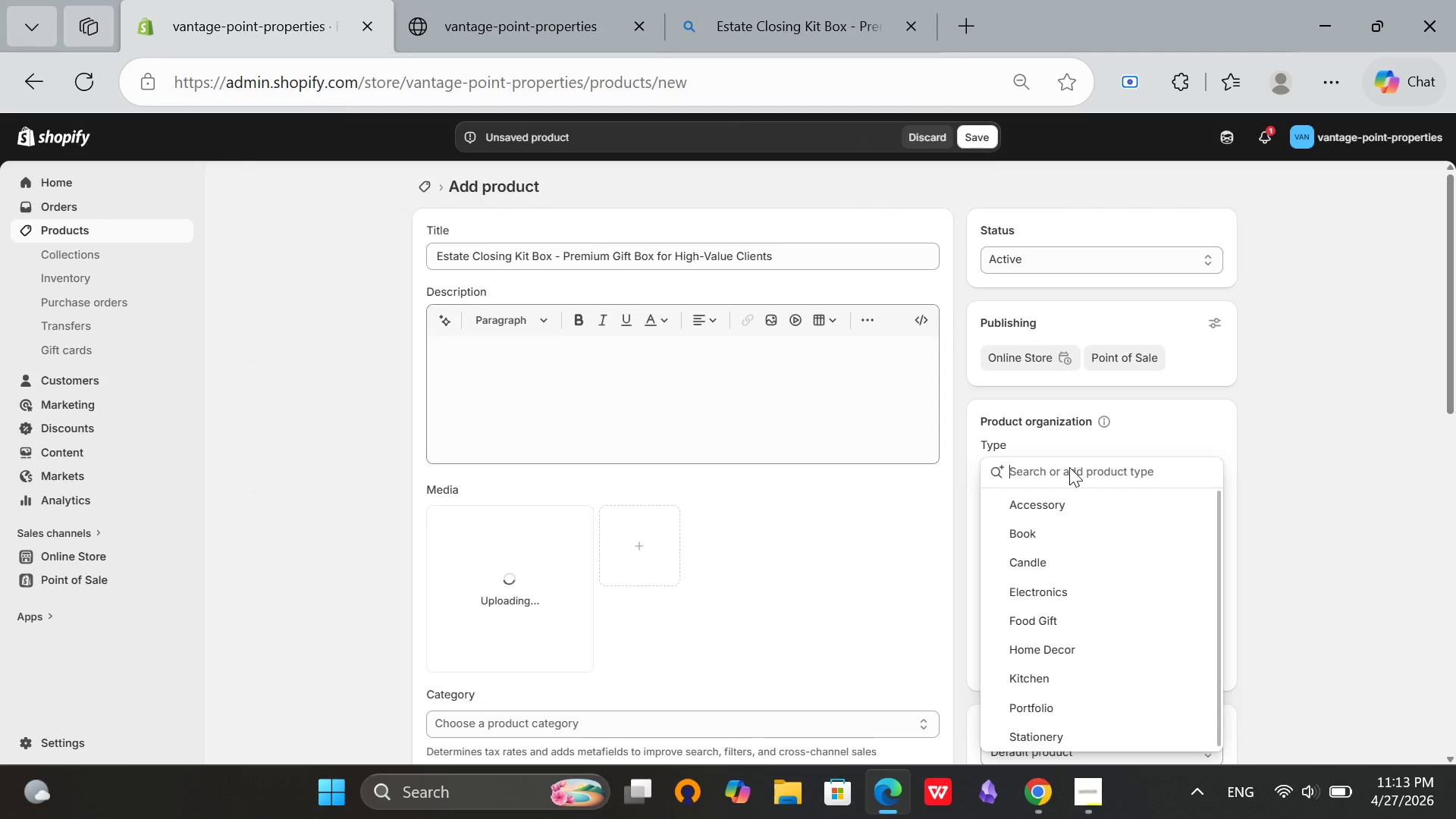 
type(Gift Box)
 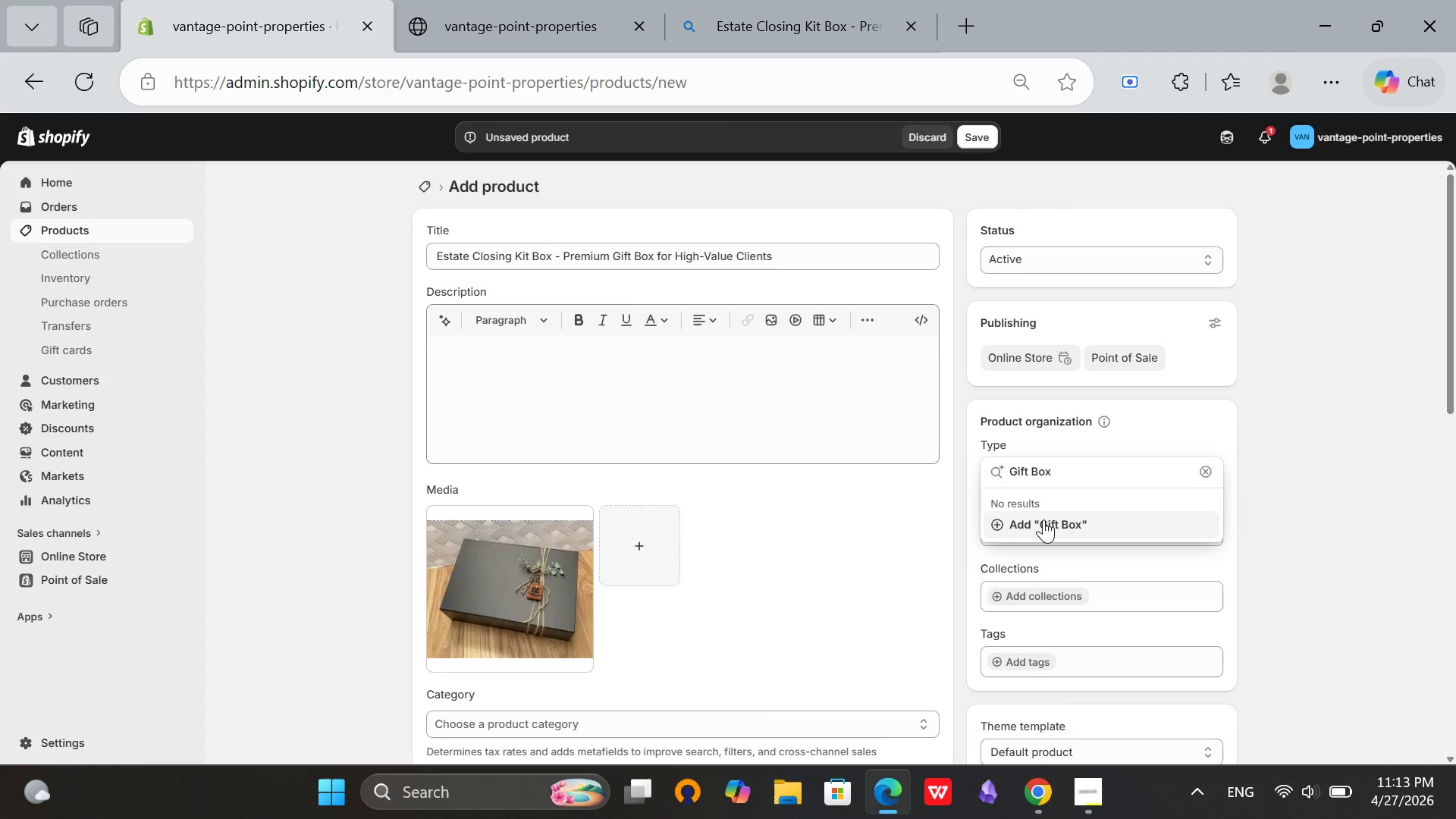 
left_click([1043, 519])
 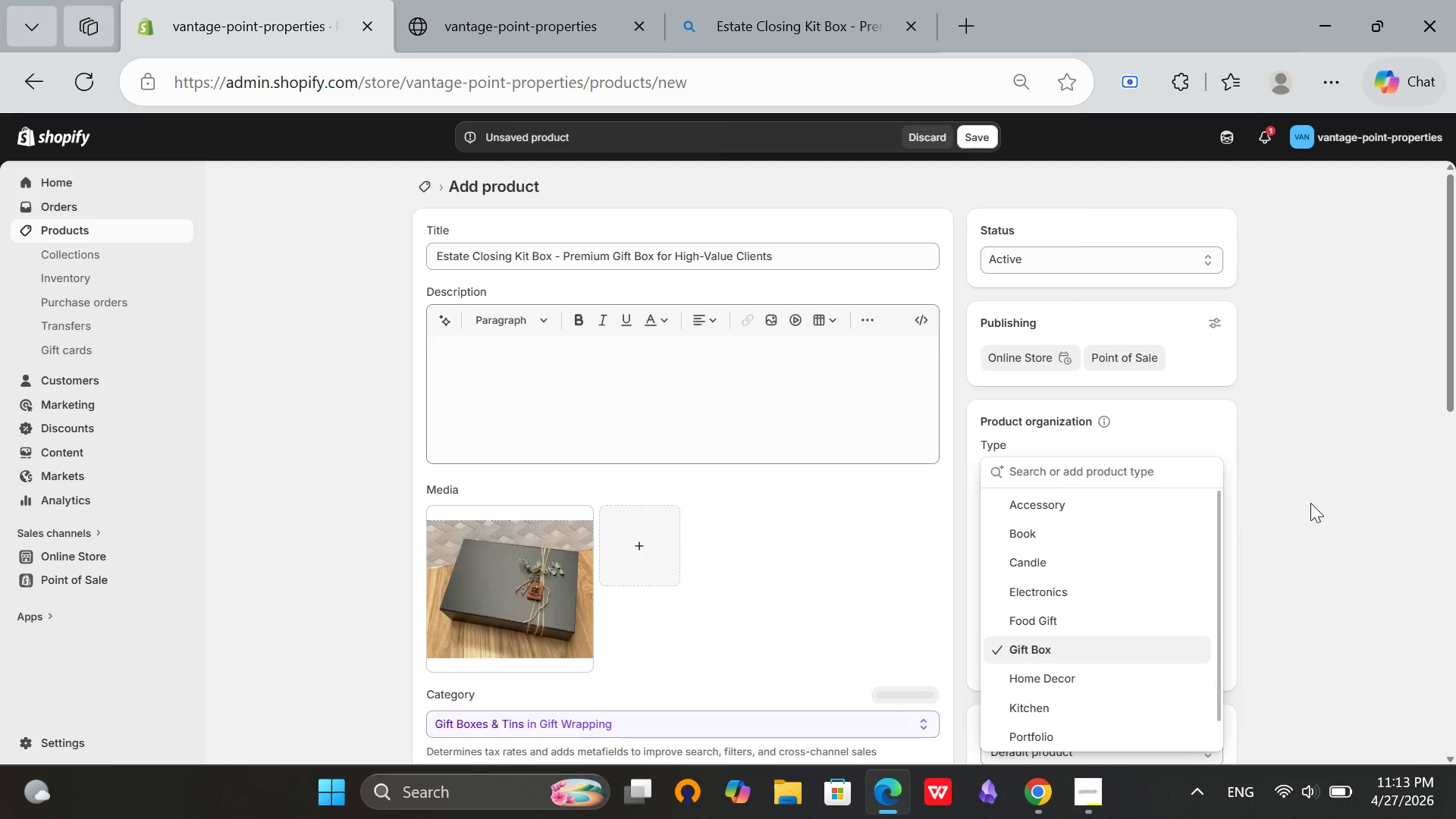 
left_click([1310, 503])
 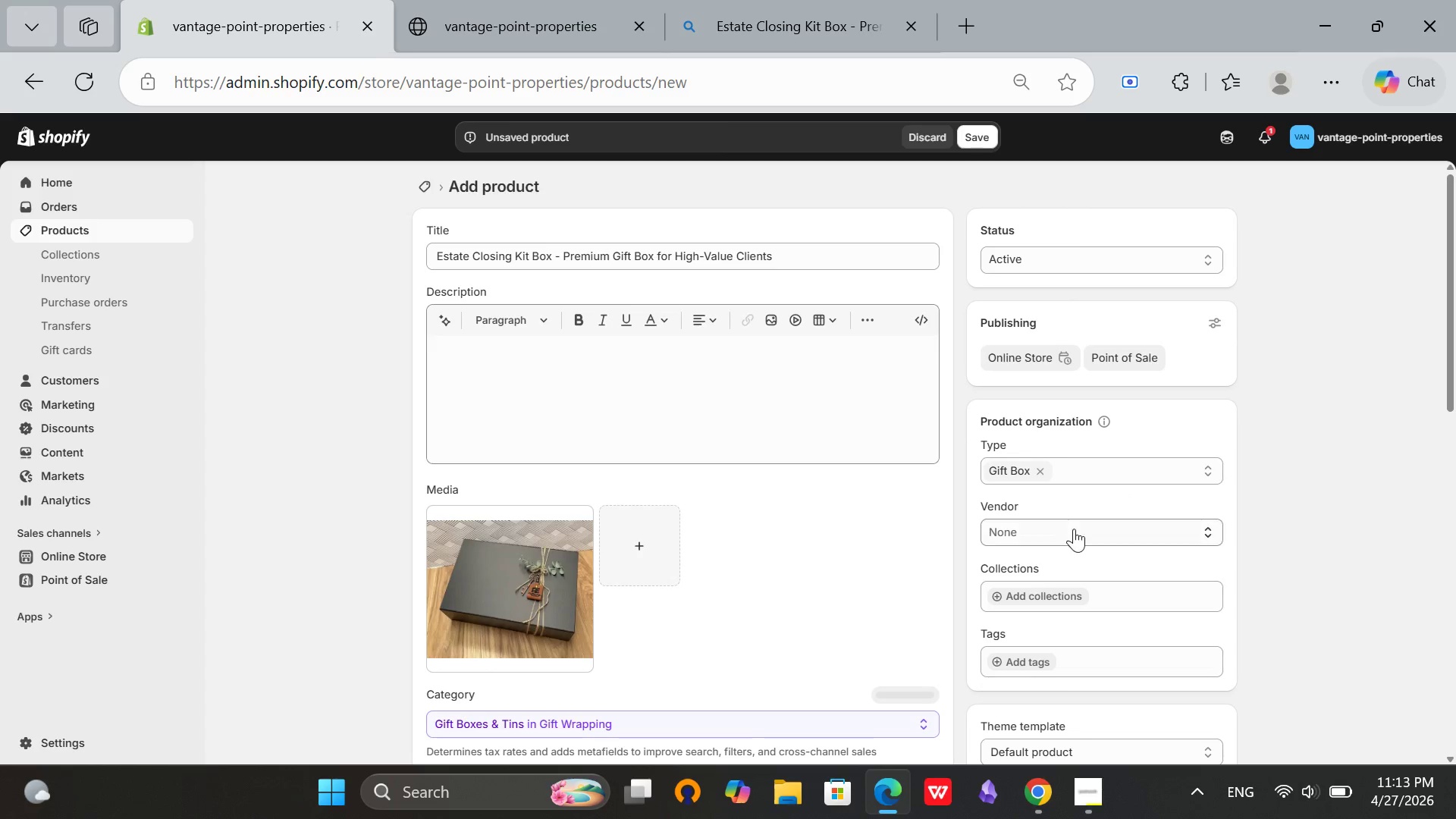 
left_click([1074, 529])
 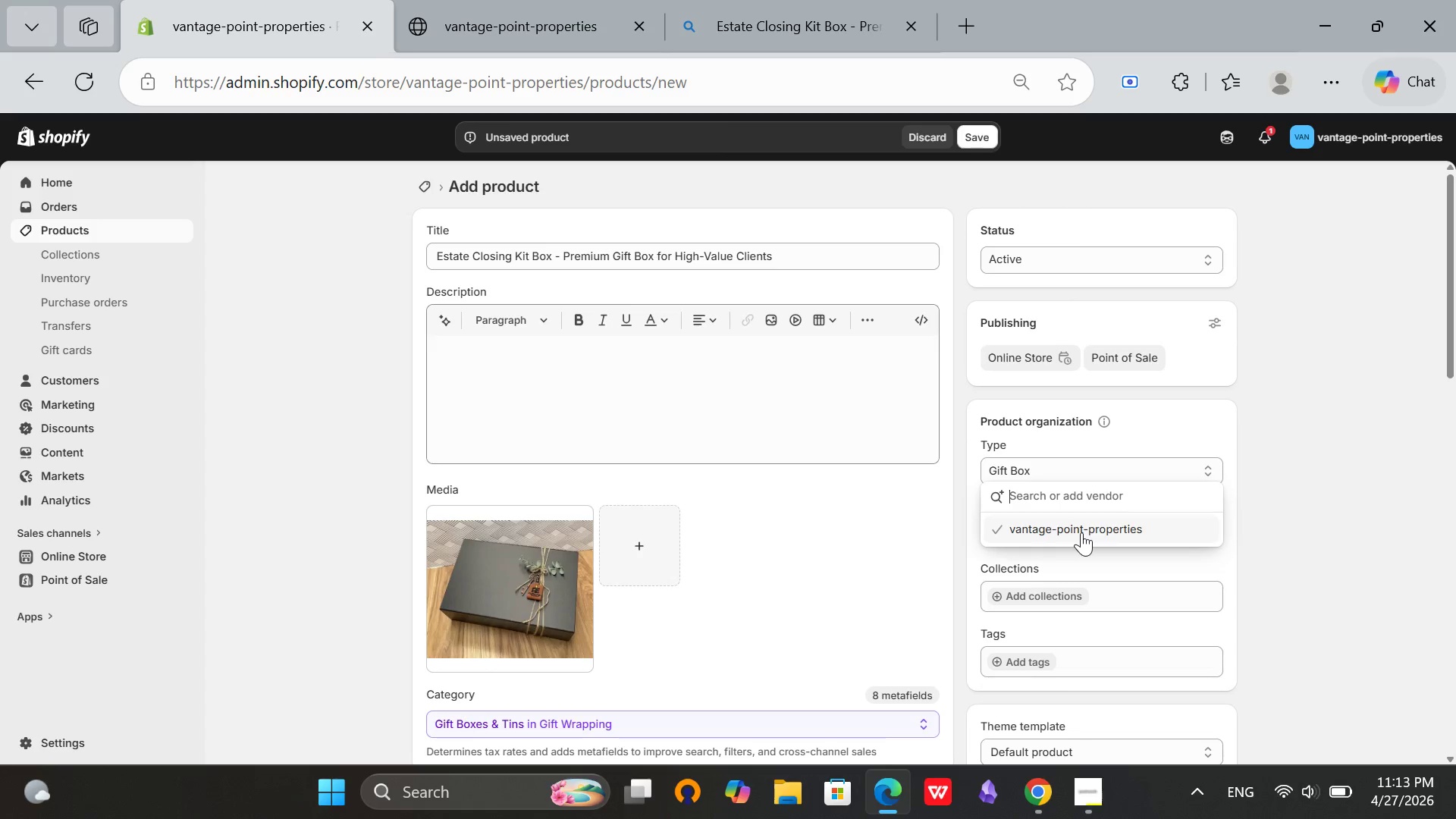 
left_click([1081, 532])
 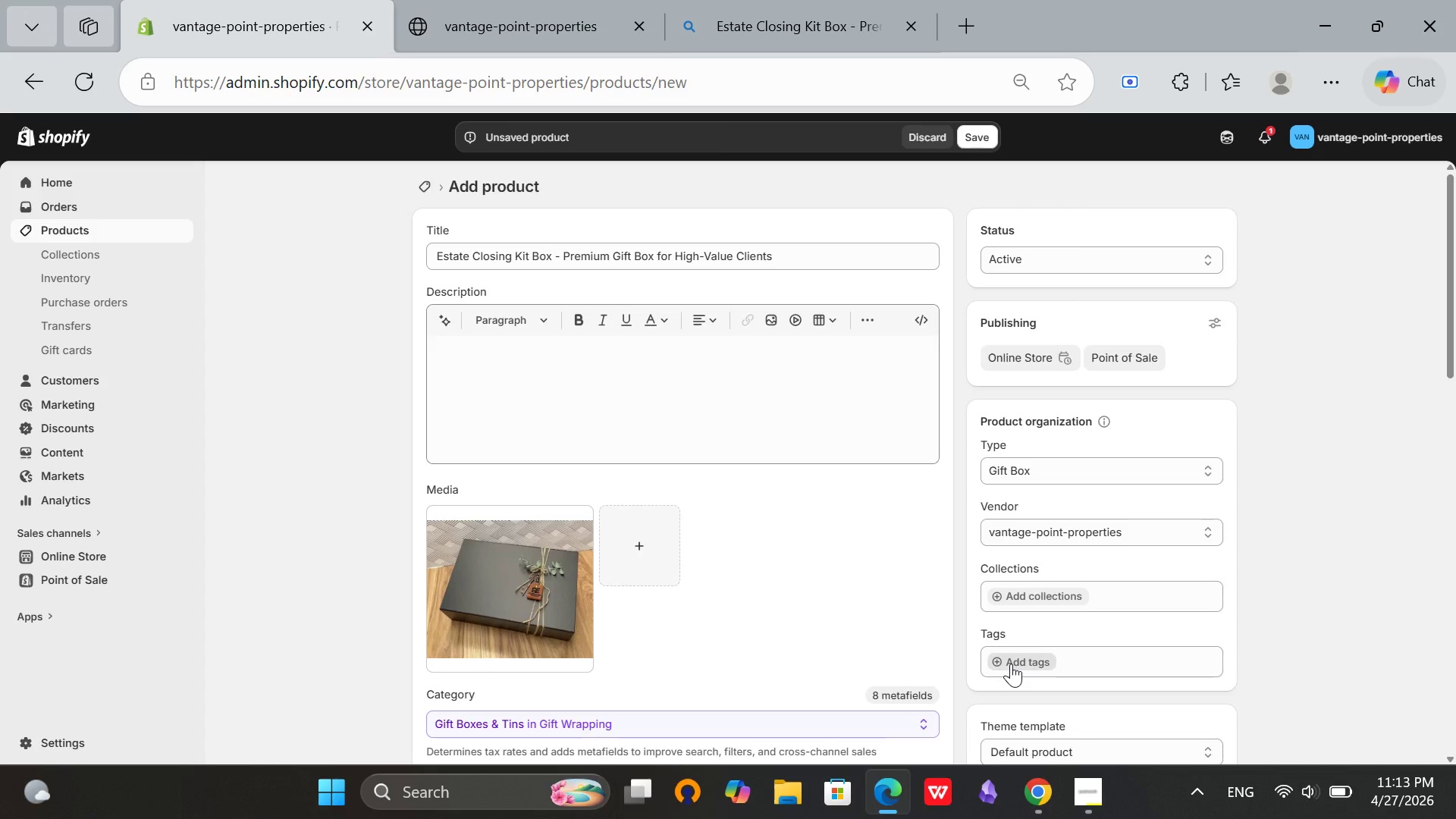 
left_click([1011, 664])
 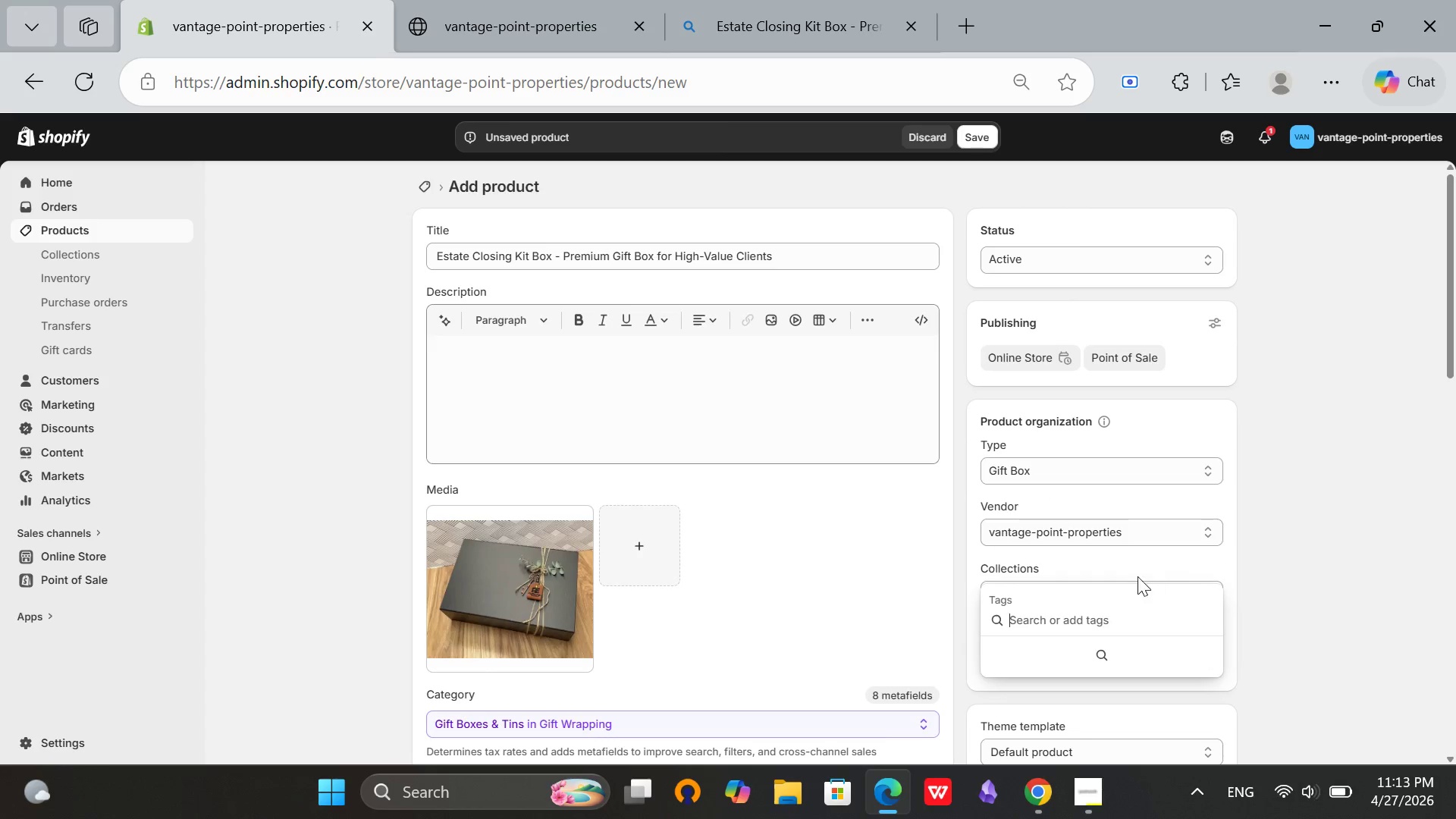 
type(client-gft)
 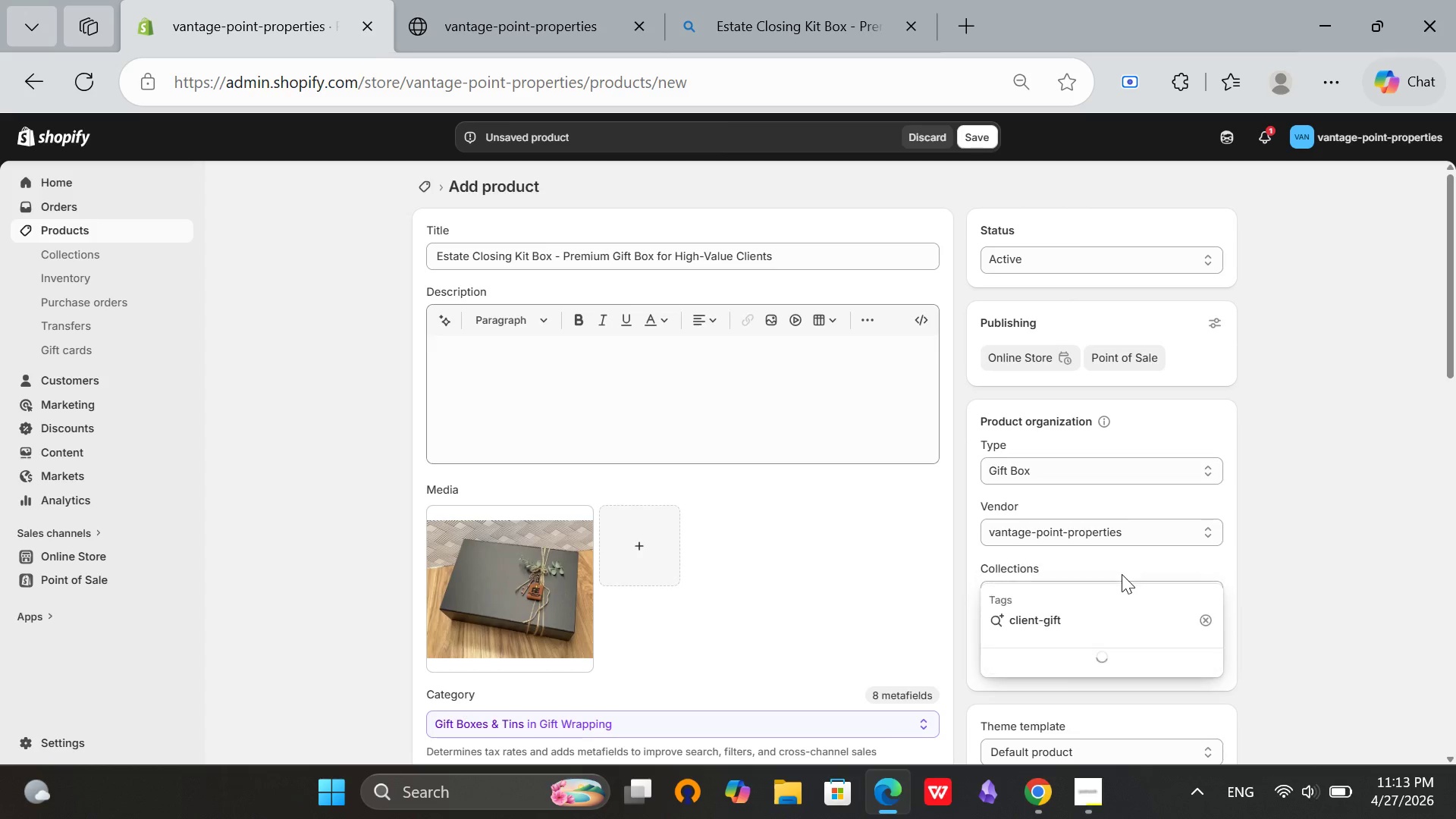 
key(Enter)
 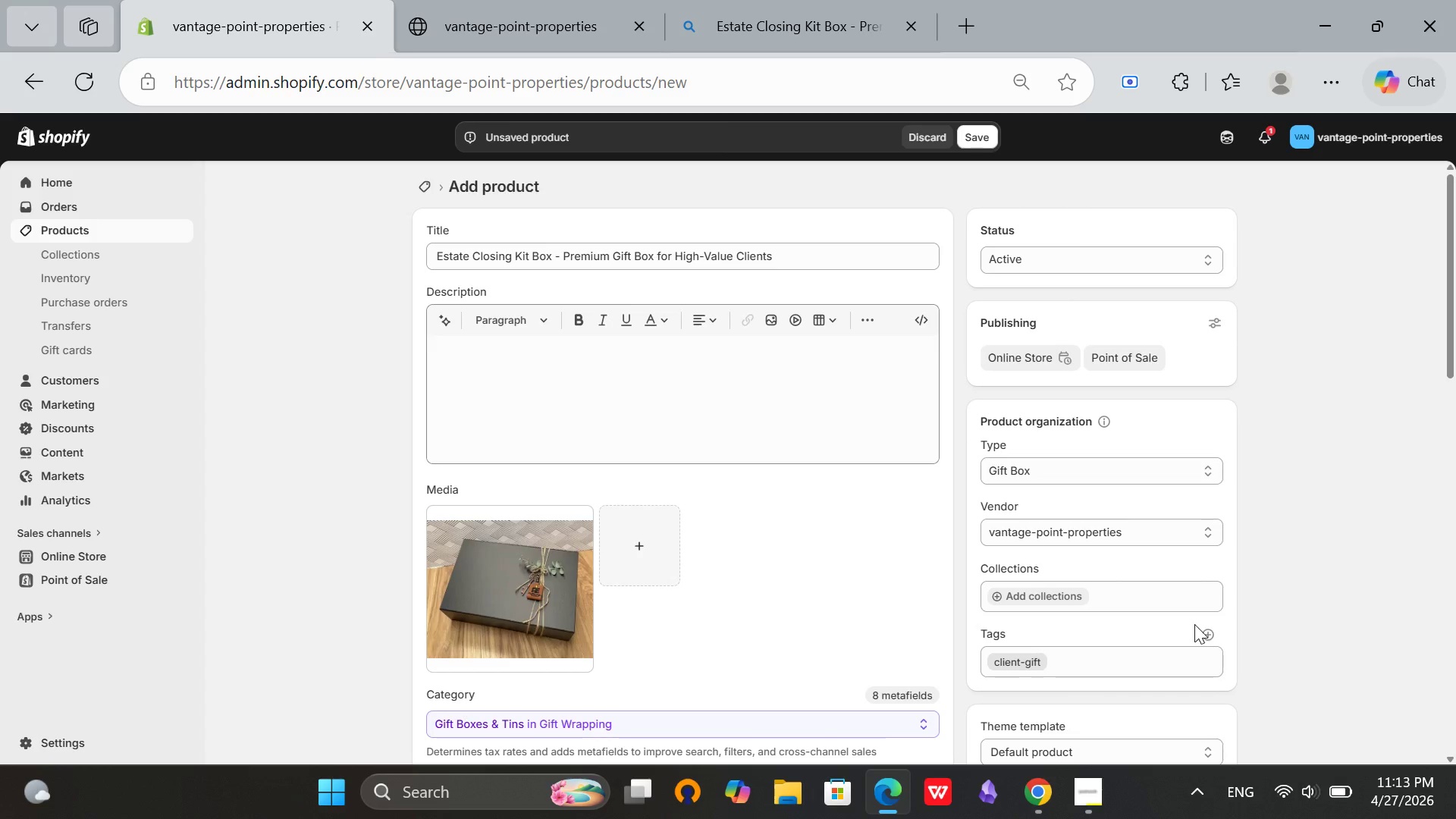 
left_click([1207, 632])
 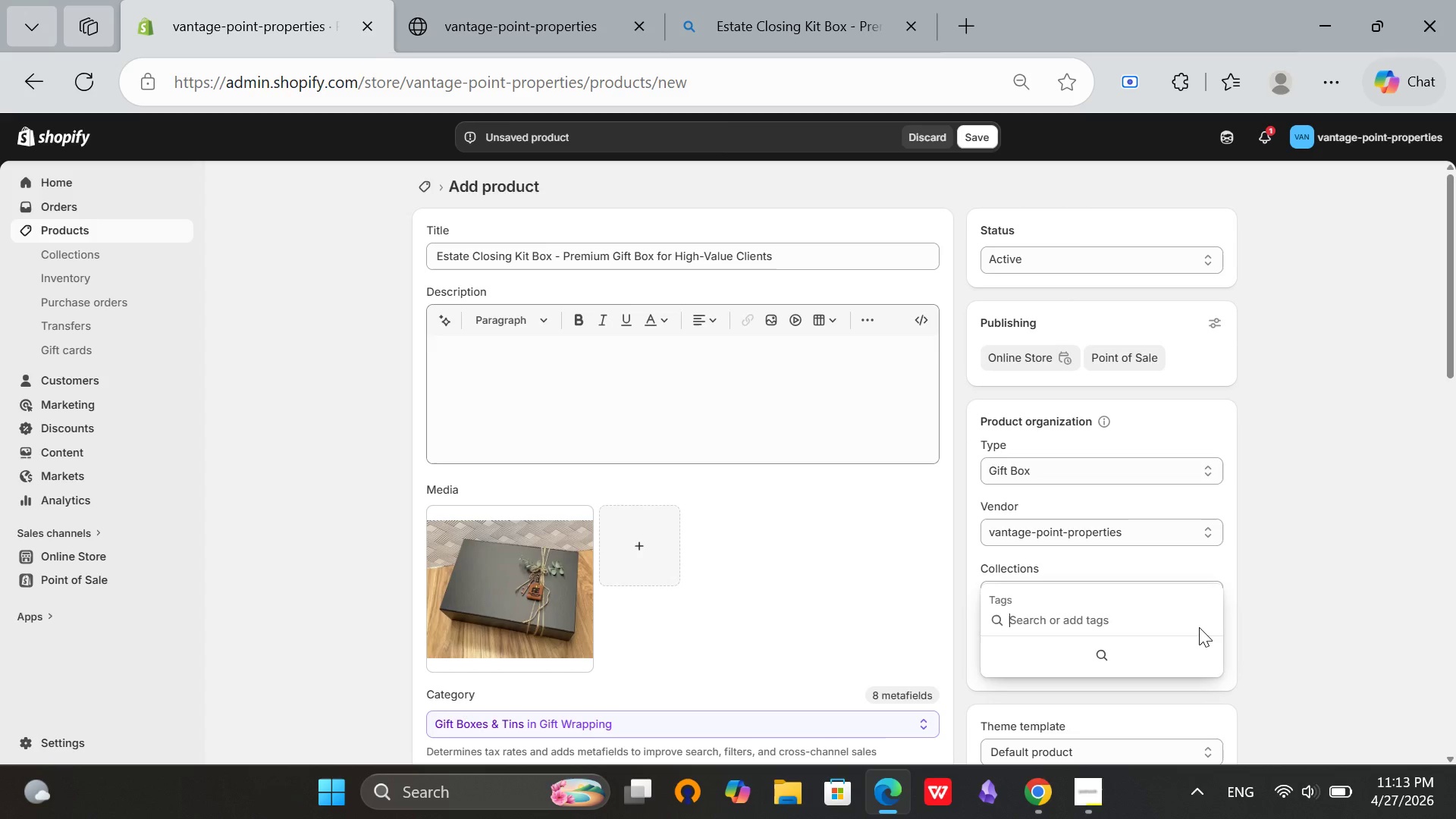 
type(luxury)
 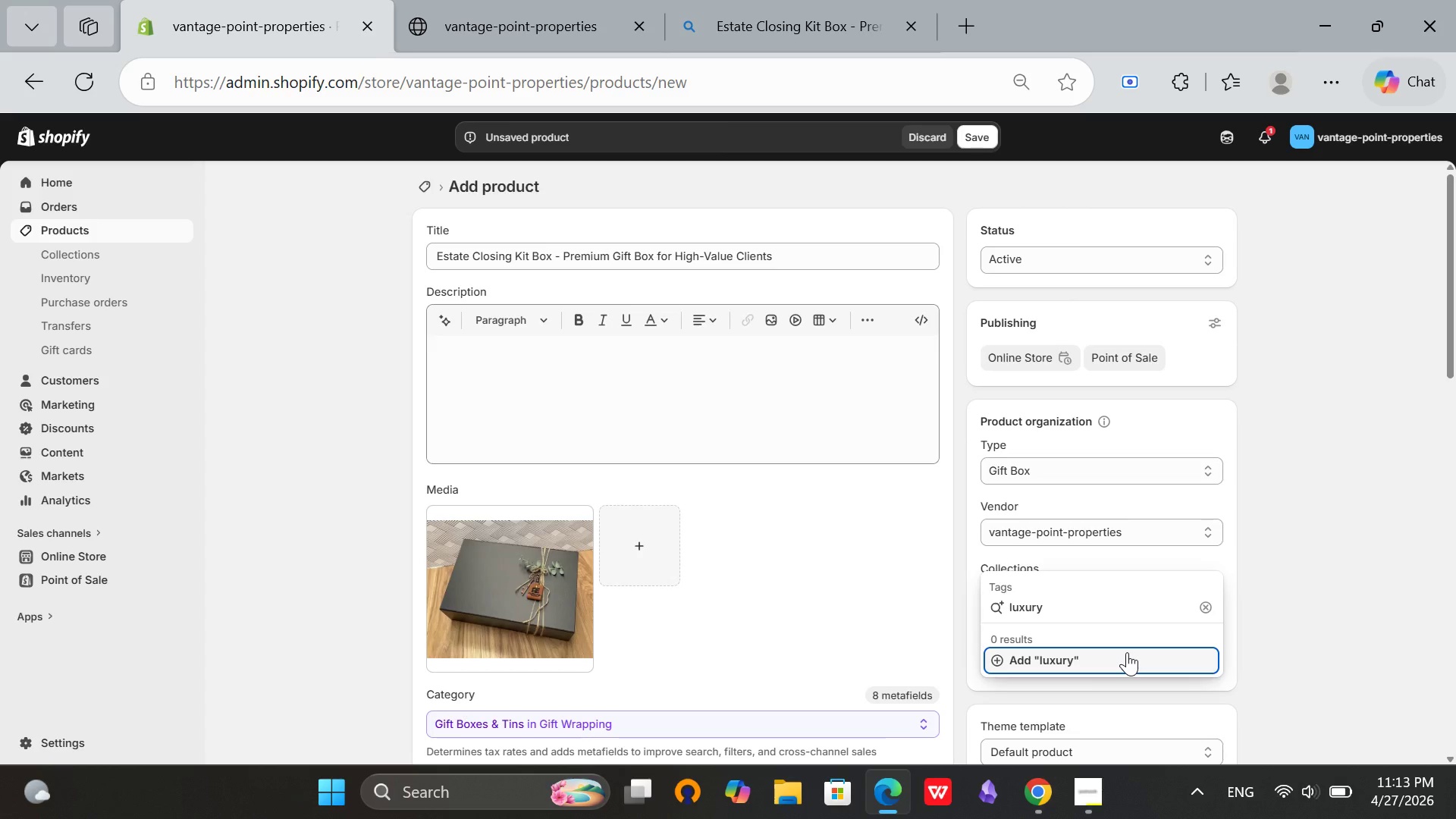 
left_click([1127, 652])
 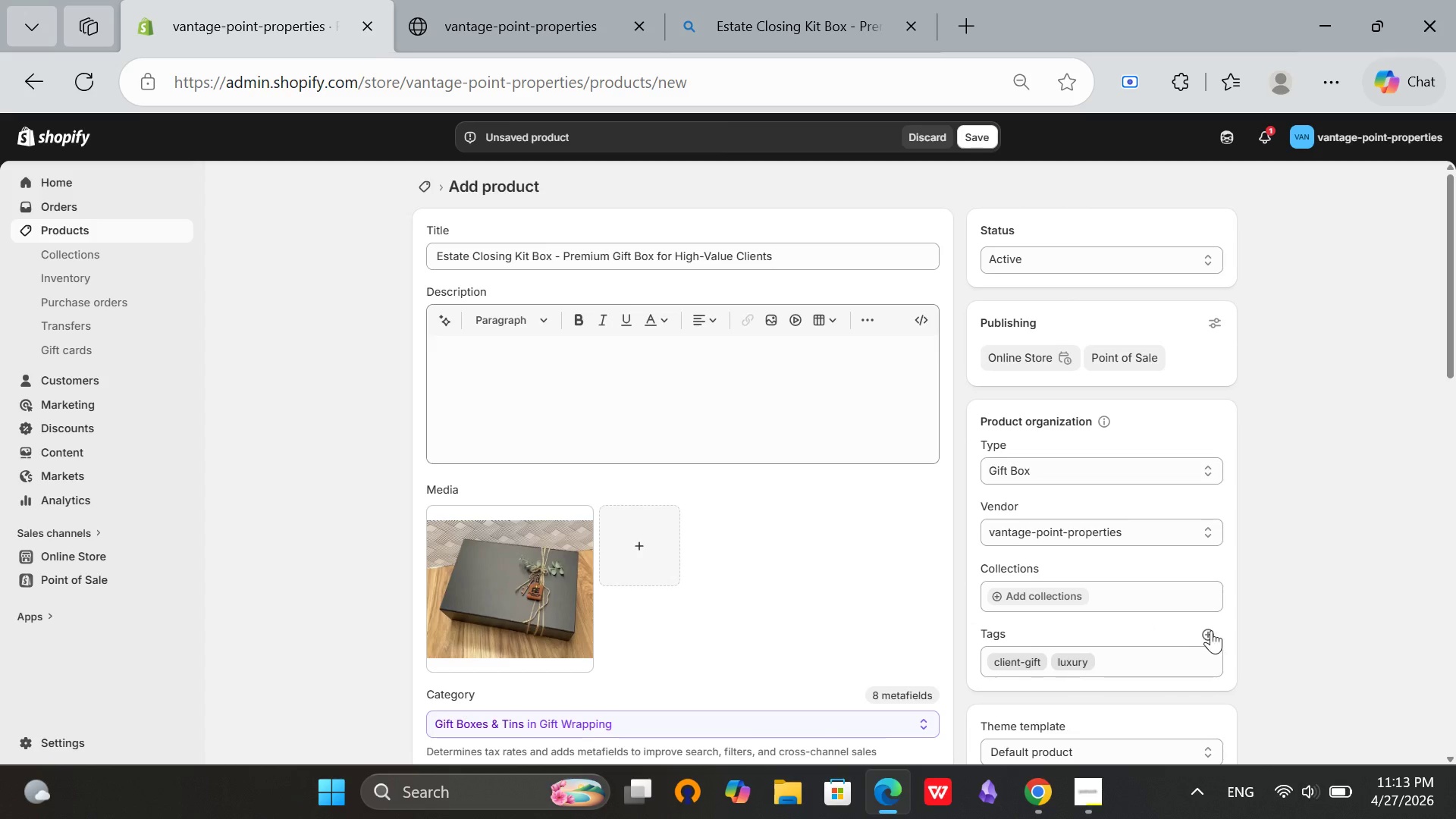 
left_click([1211, 630])
 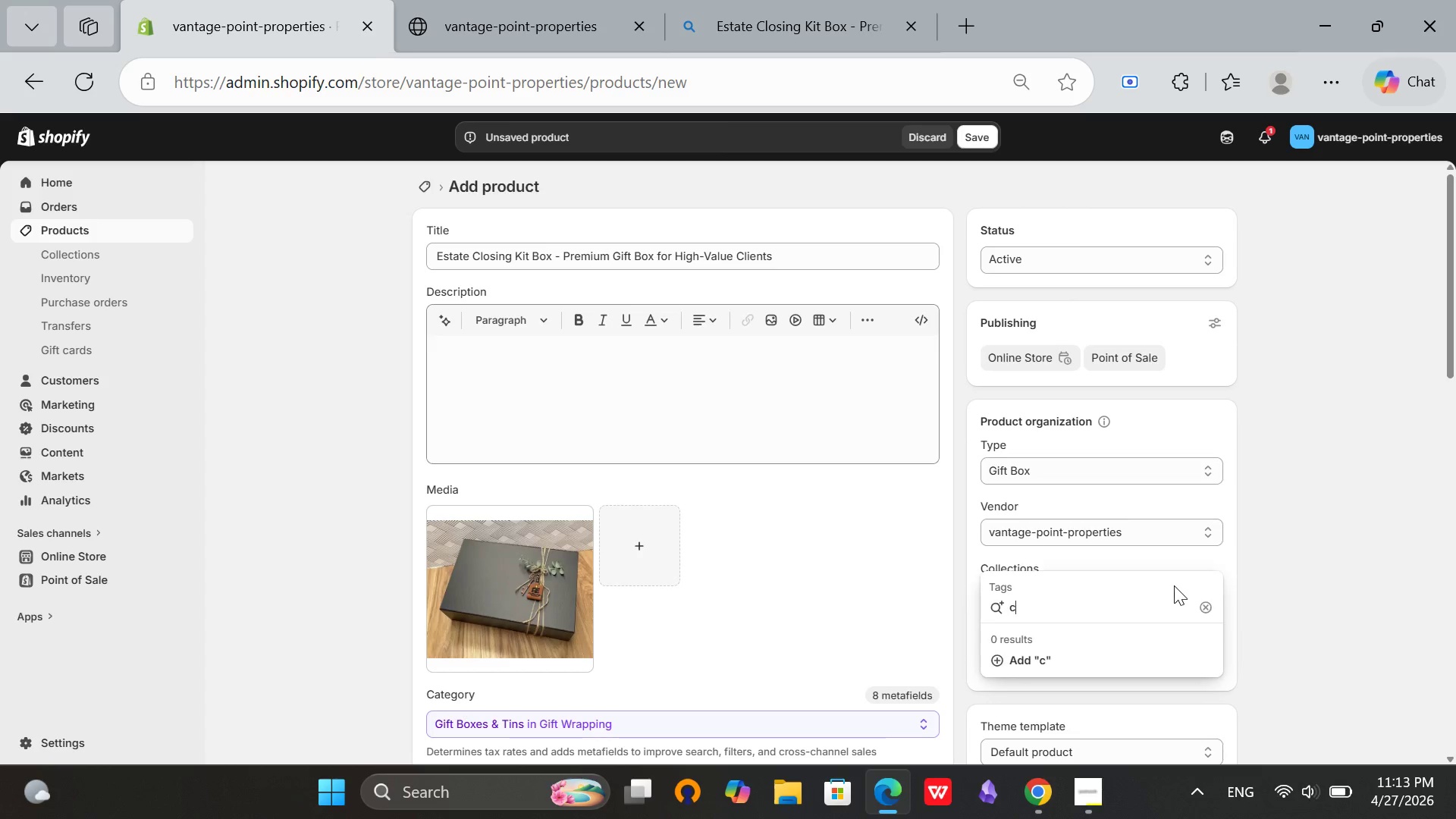 
type(closing-kit)
 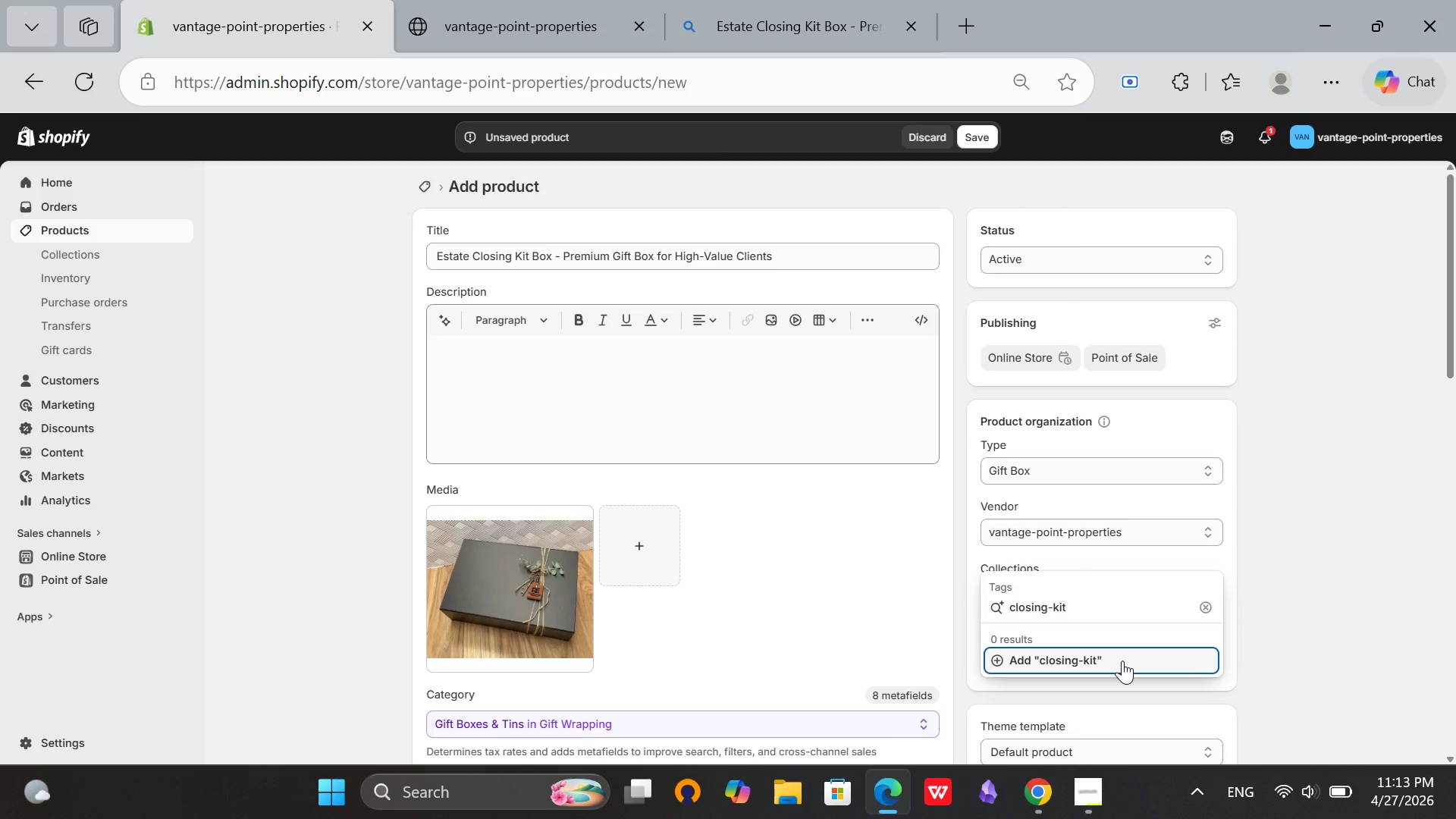 
left_click([1122, 661])
 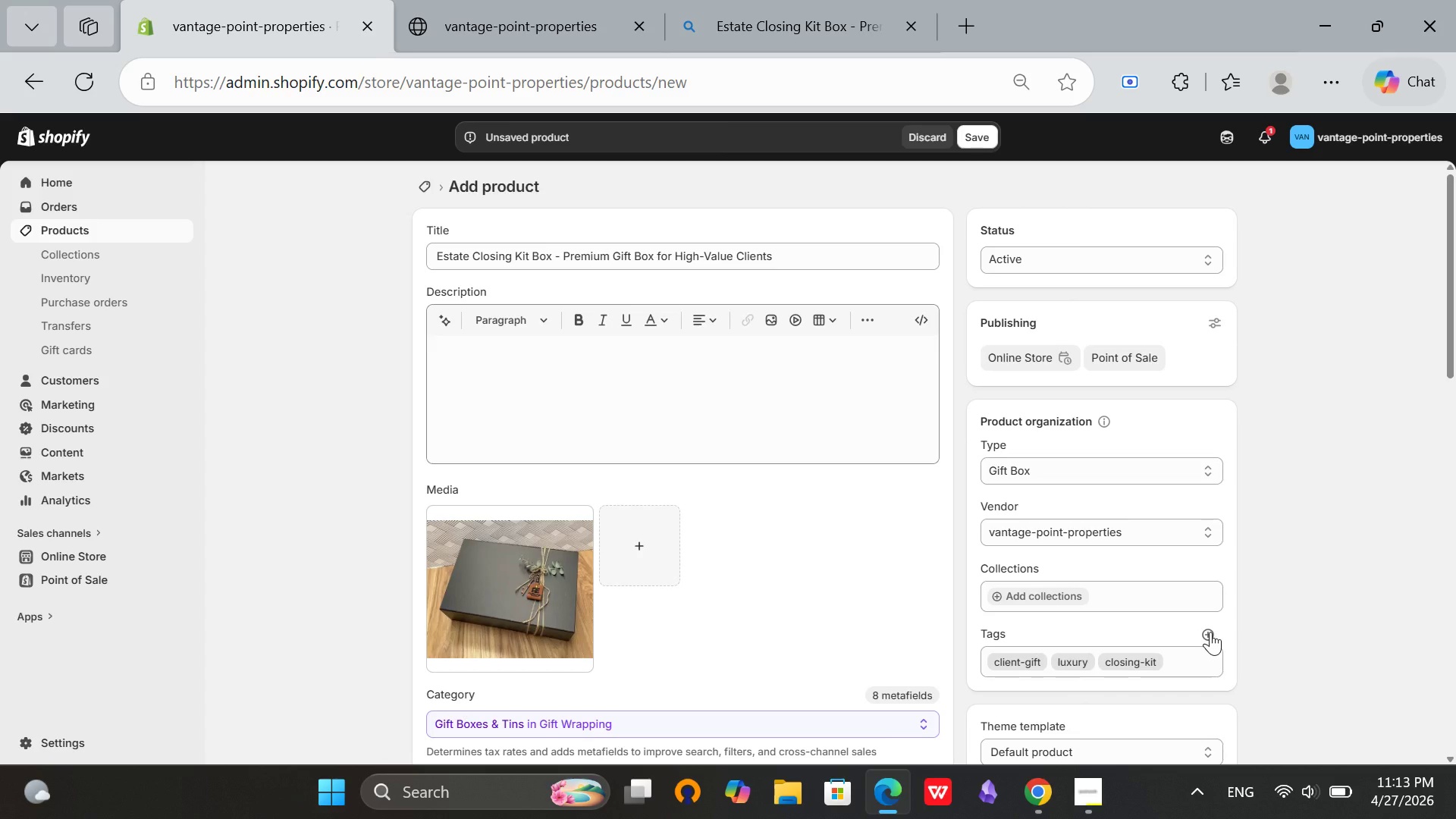 
left_click([1210, 632])
 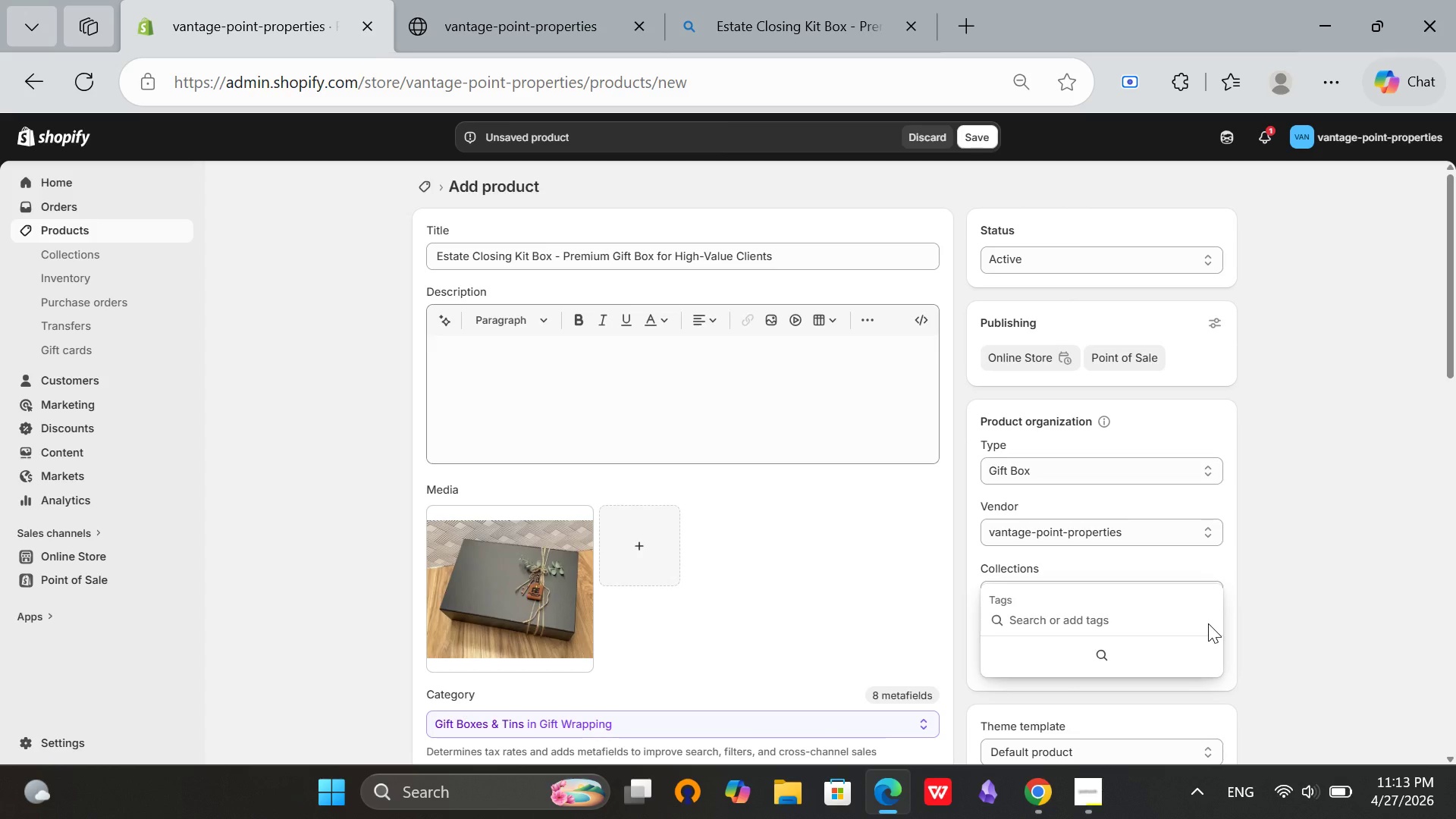 
type(premium)
 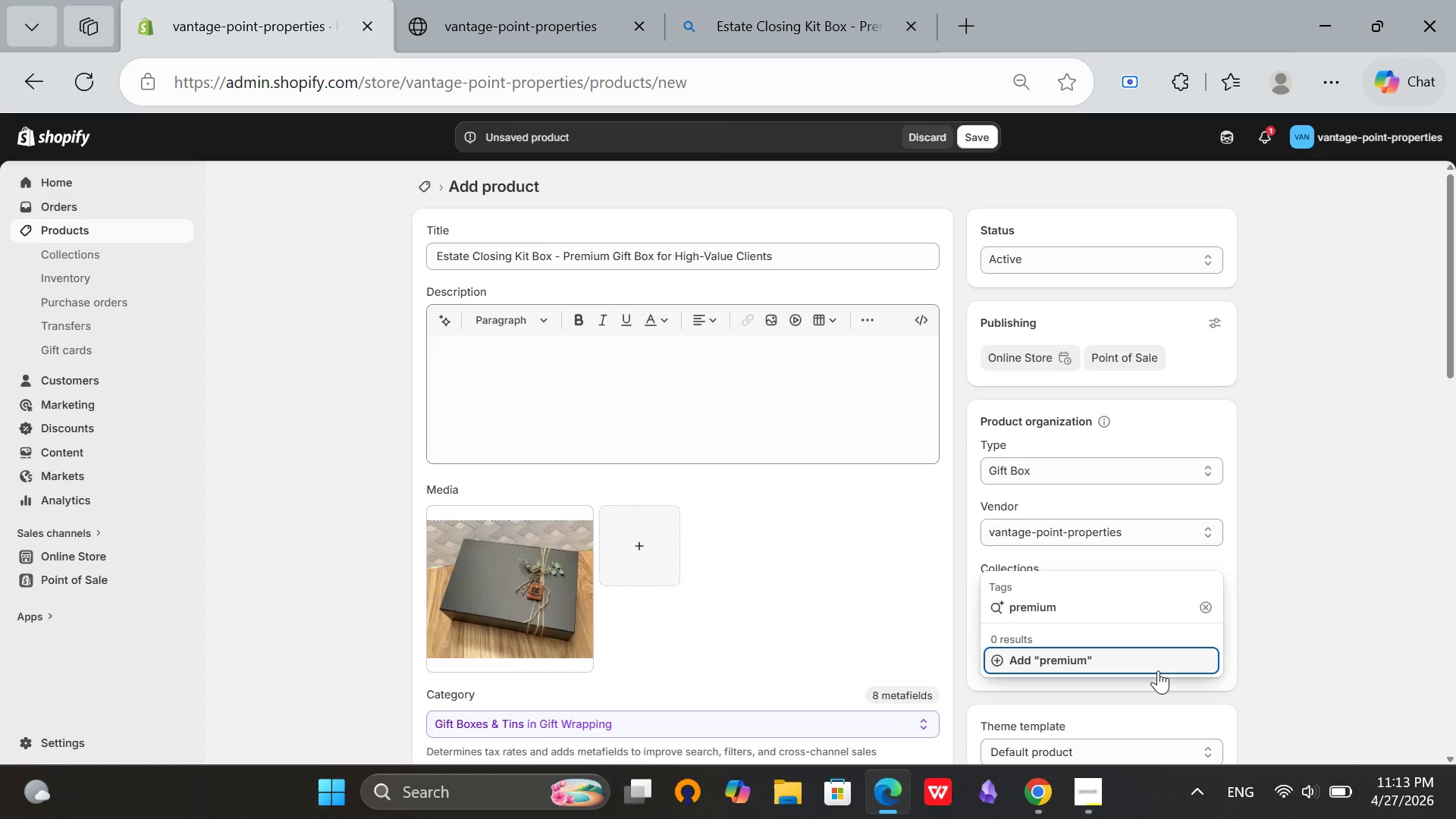 
left_click([1158, 670])
 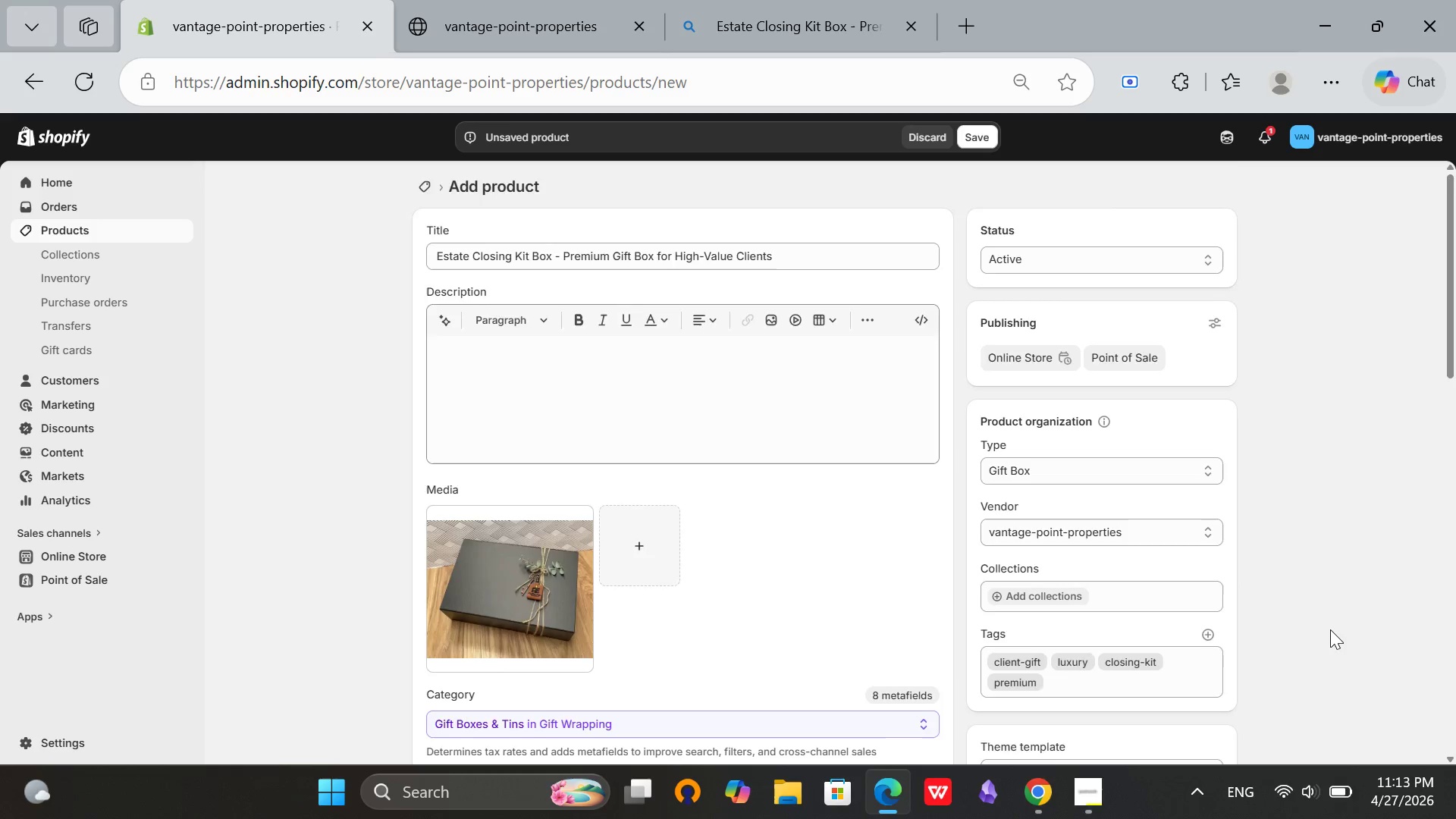 
scroll: coordinate [748, 521], scroll_direction: down, amount: 5.0
 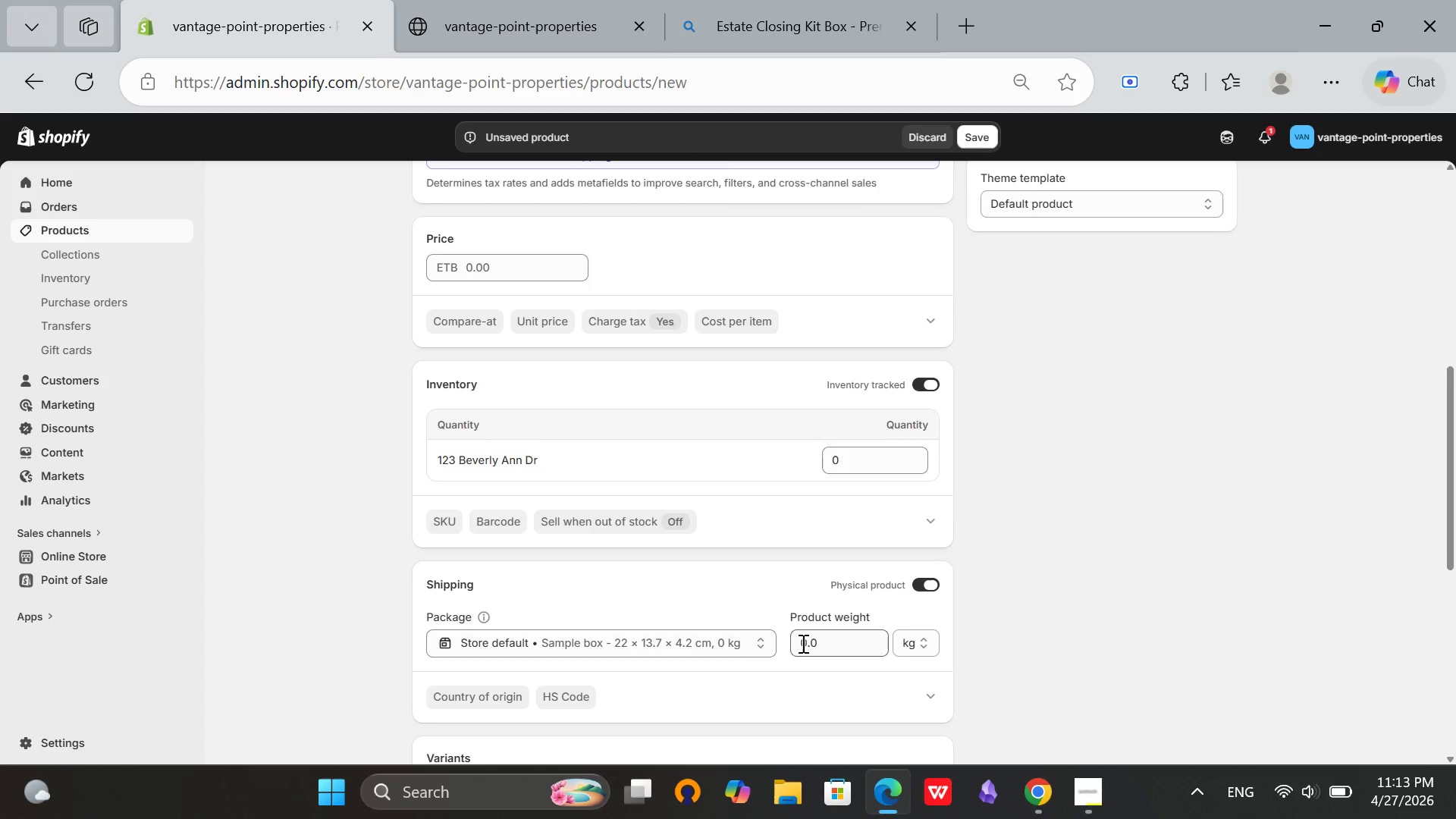 
left_click([802, 643])
 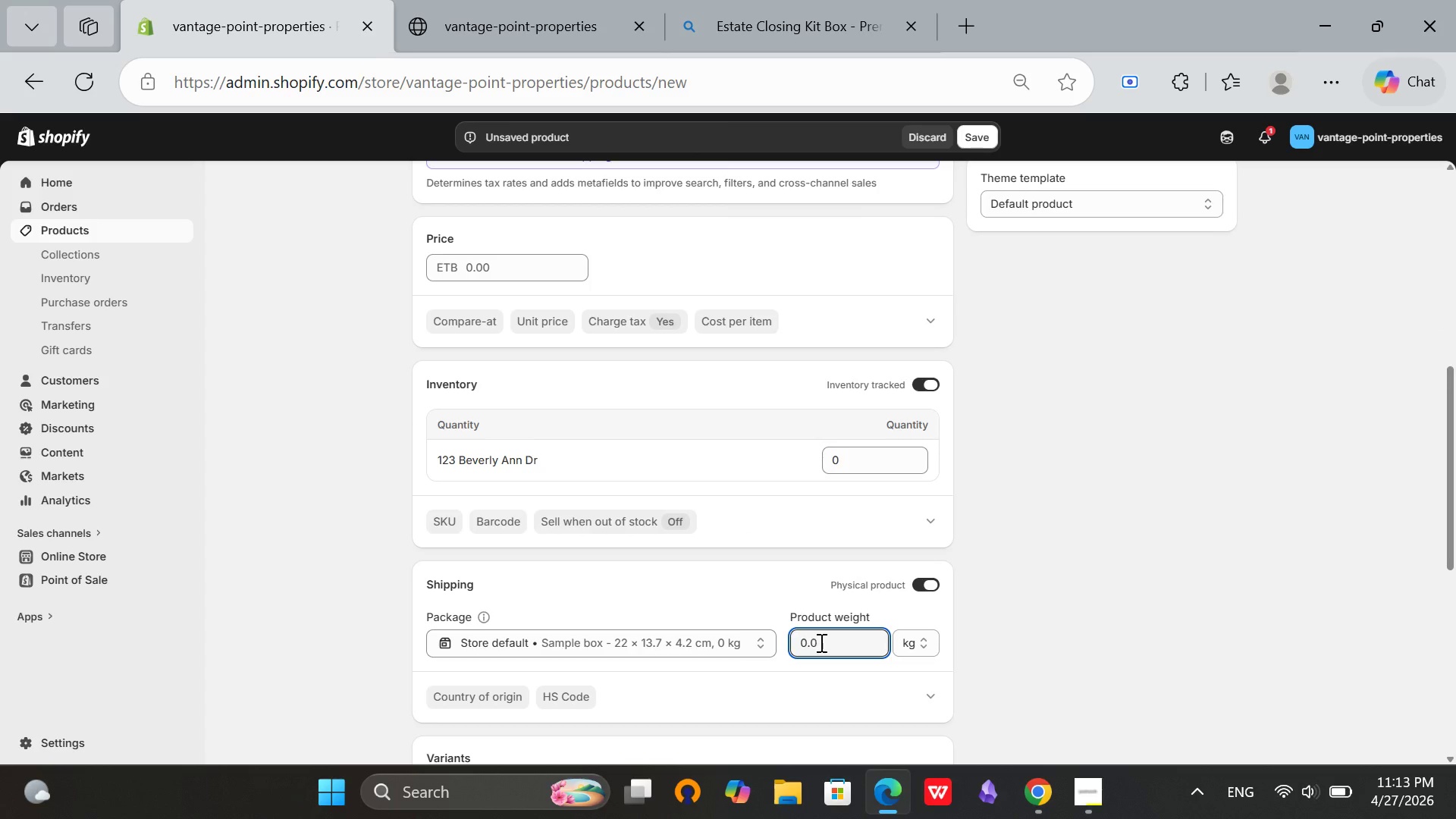 
key(5)
 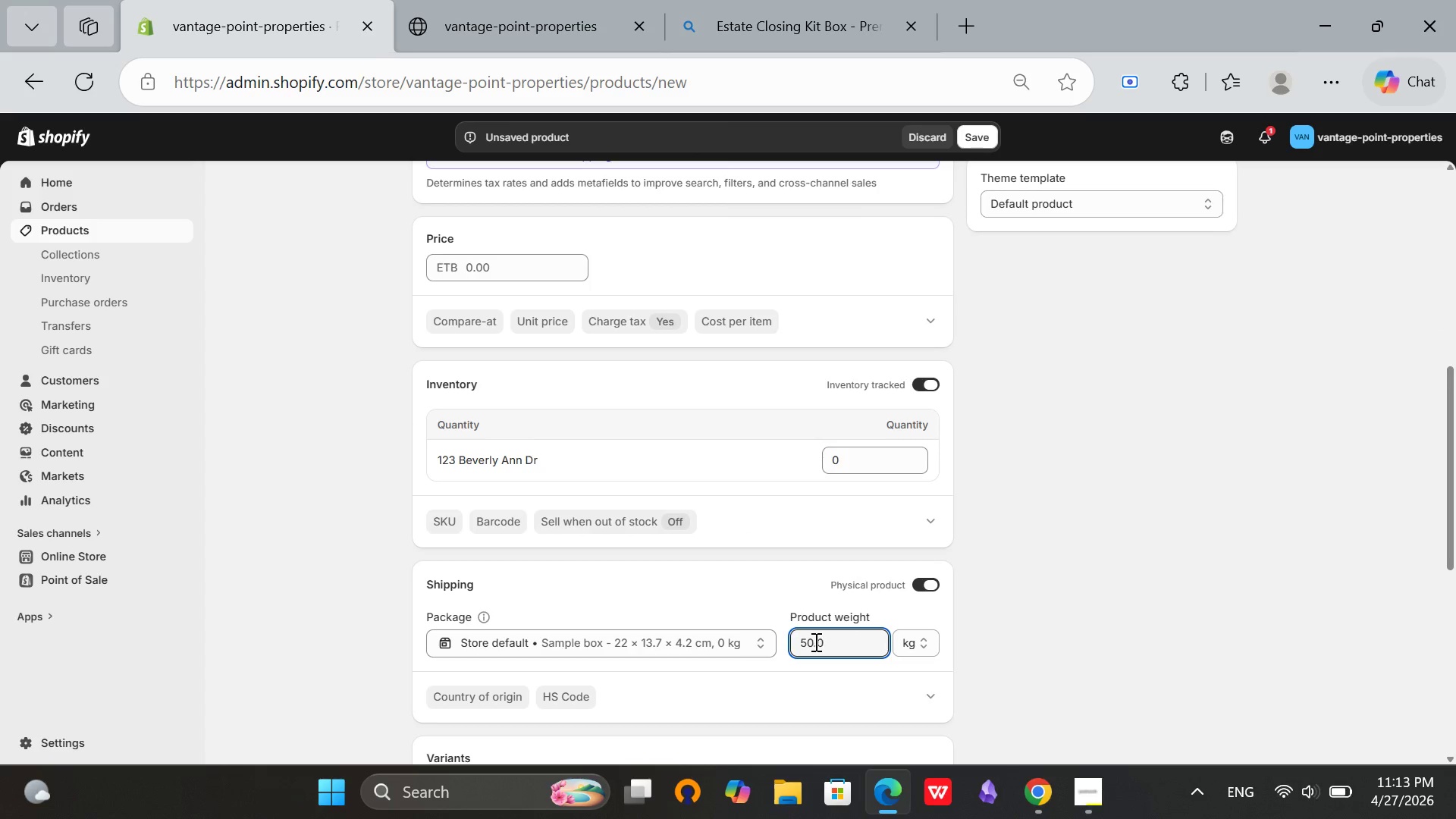 
left_click([813, 641])
 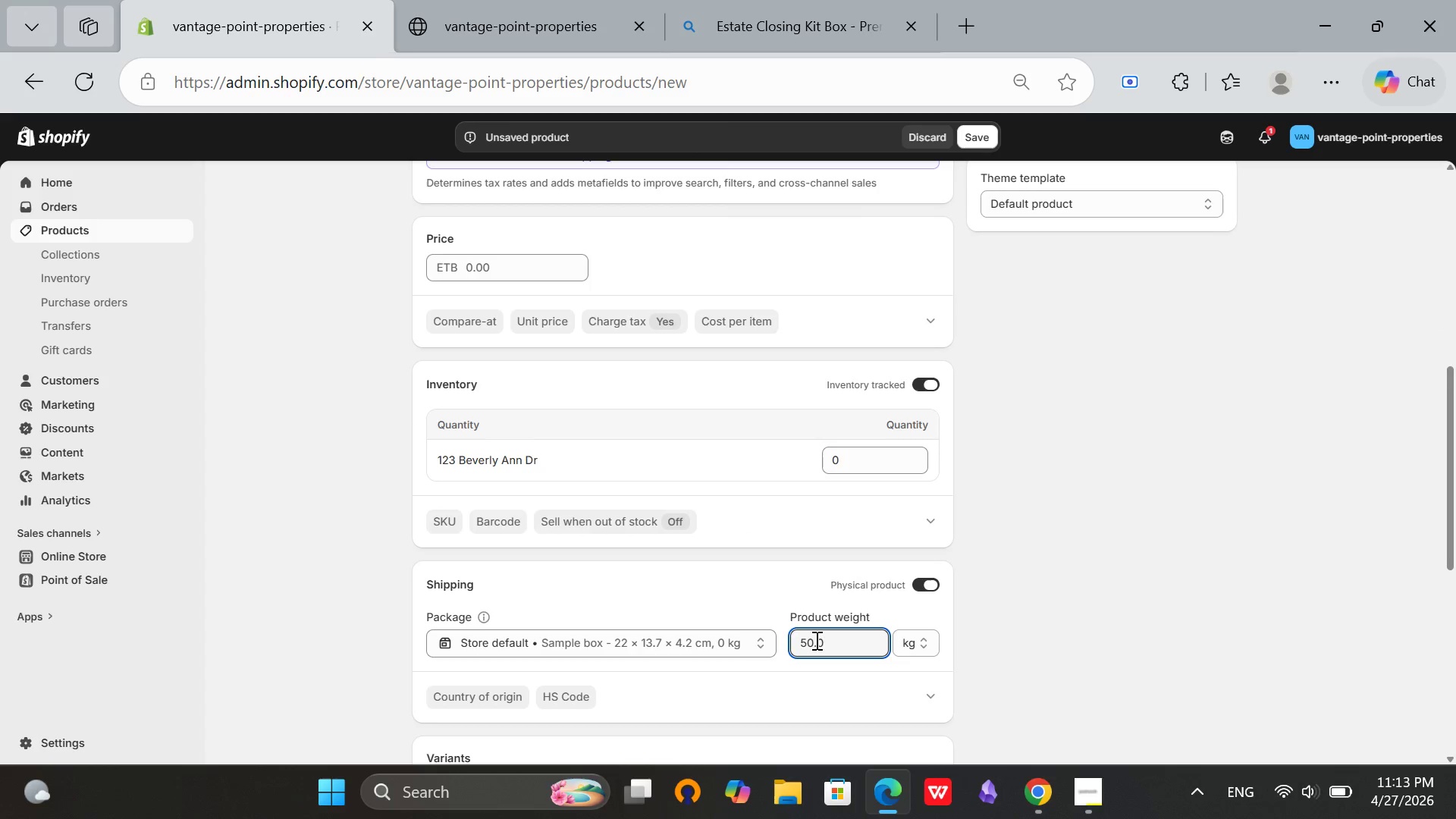 
key(Backspace)
 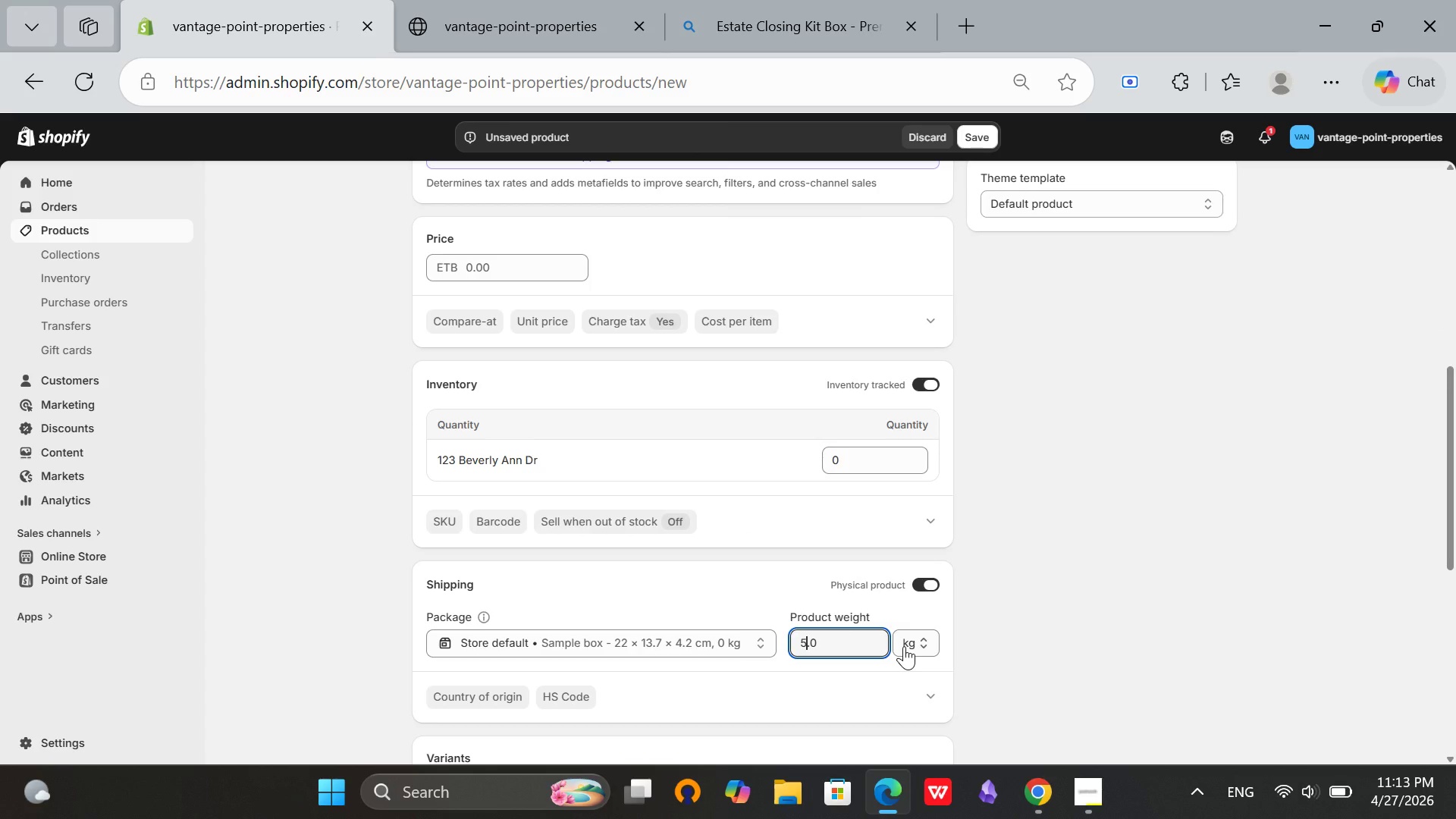 
left_click([904, 646])
 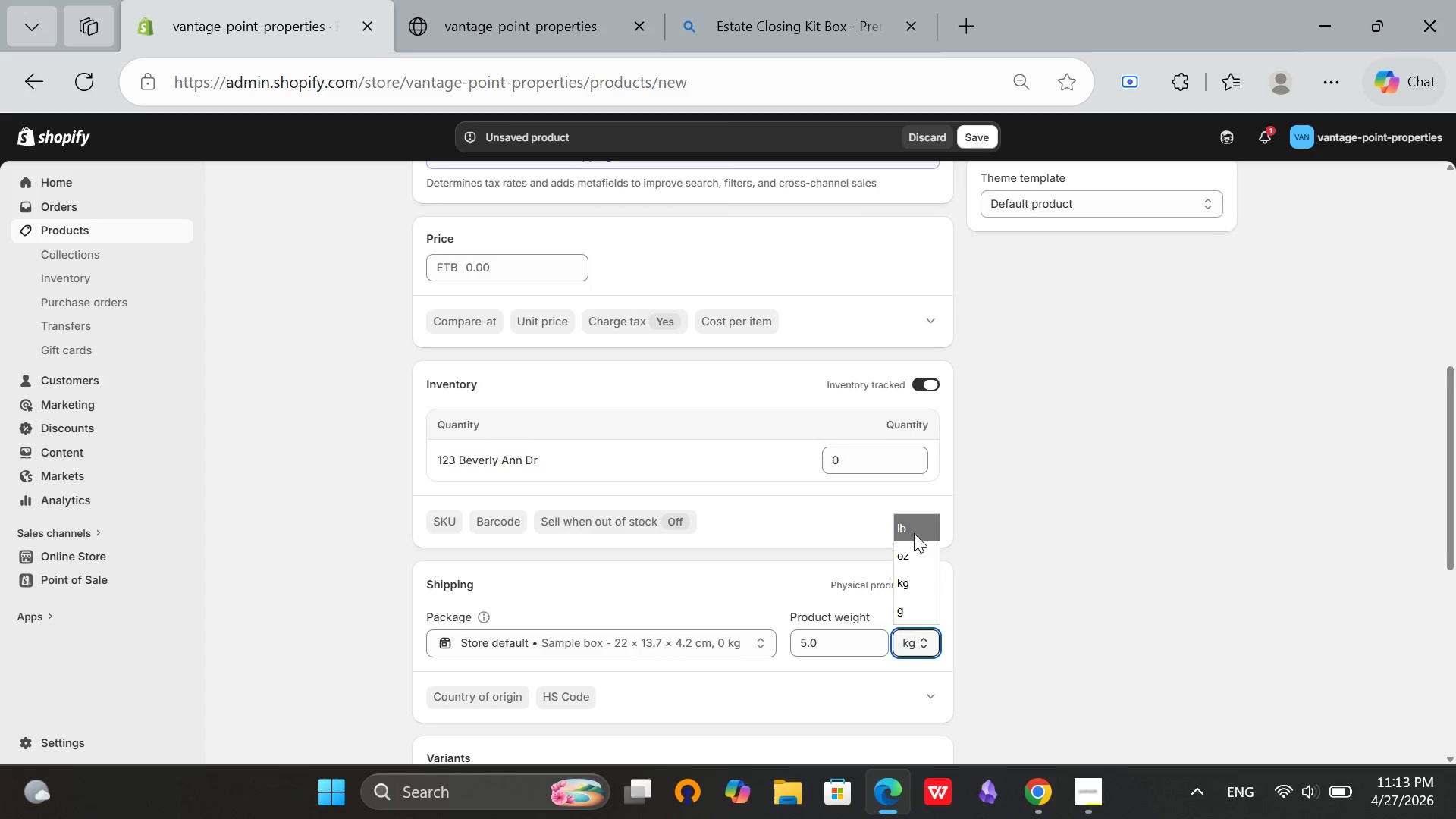 
left_click([914, 533])
 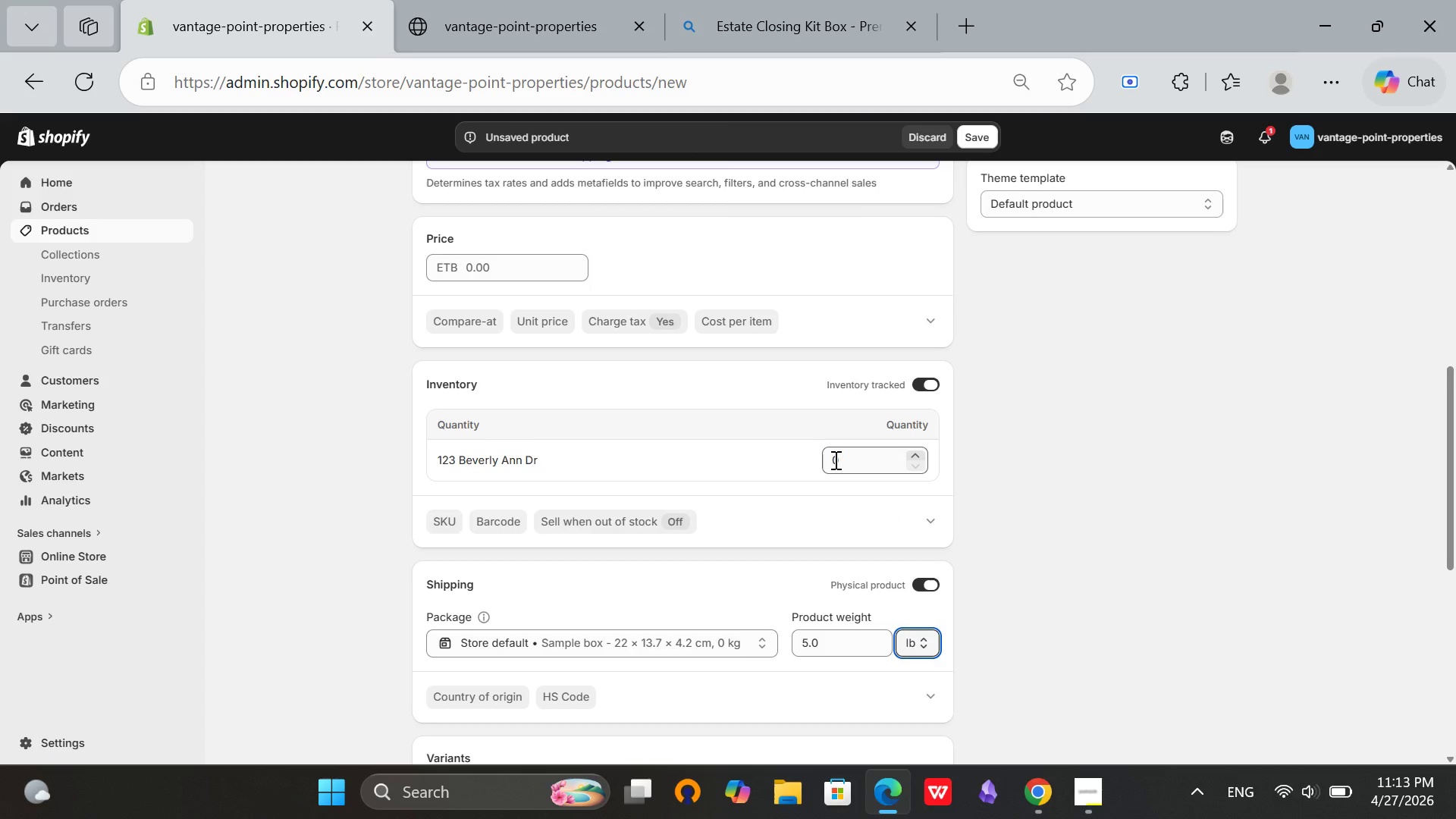 
left_click([834, 460])
 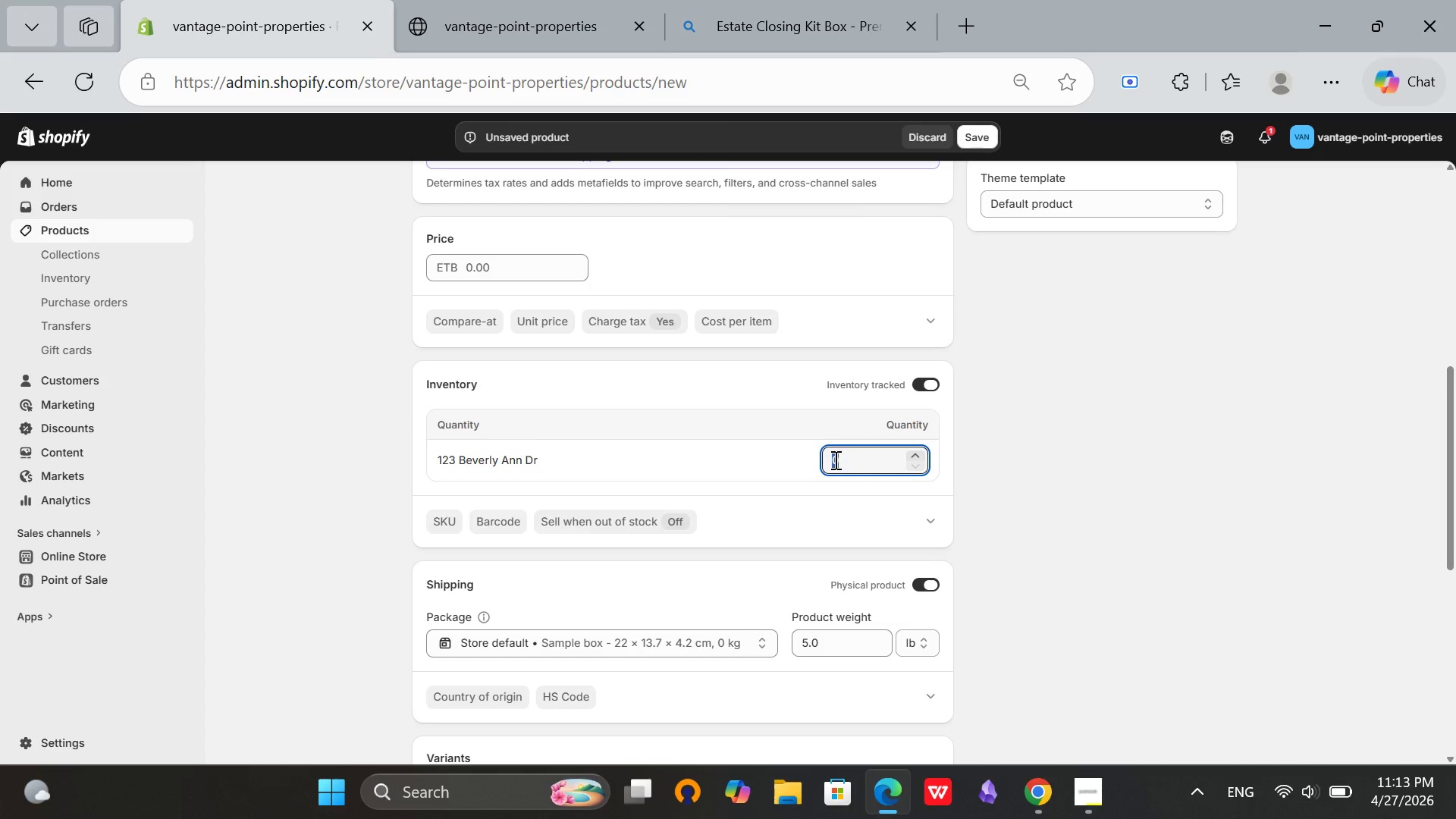 
type(10)
 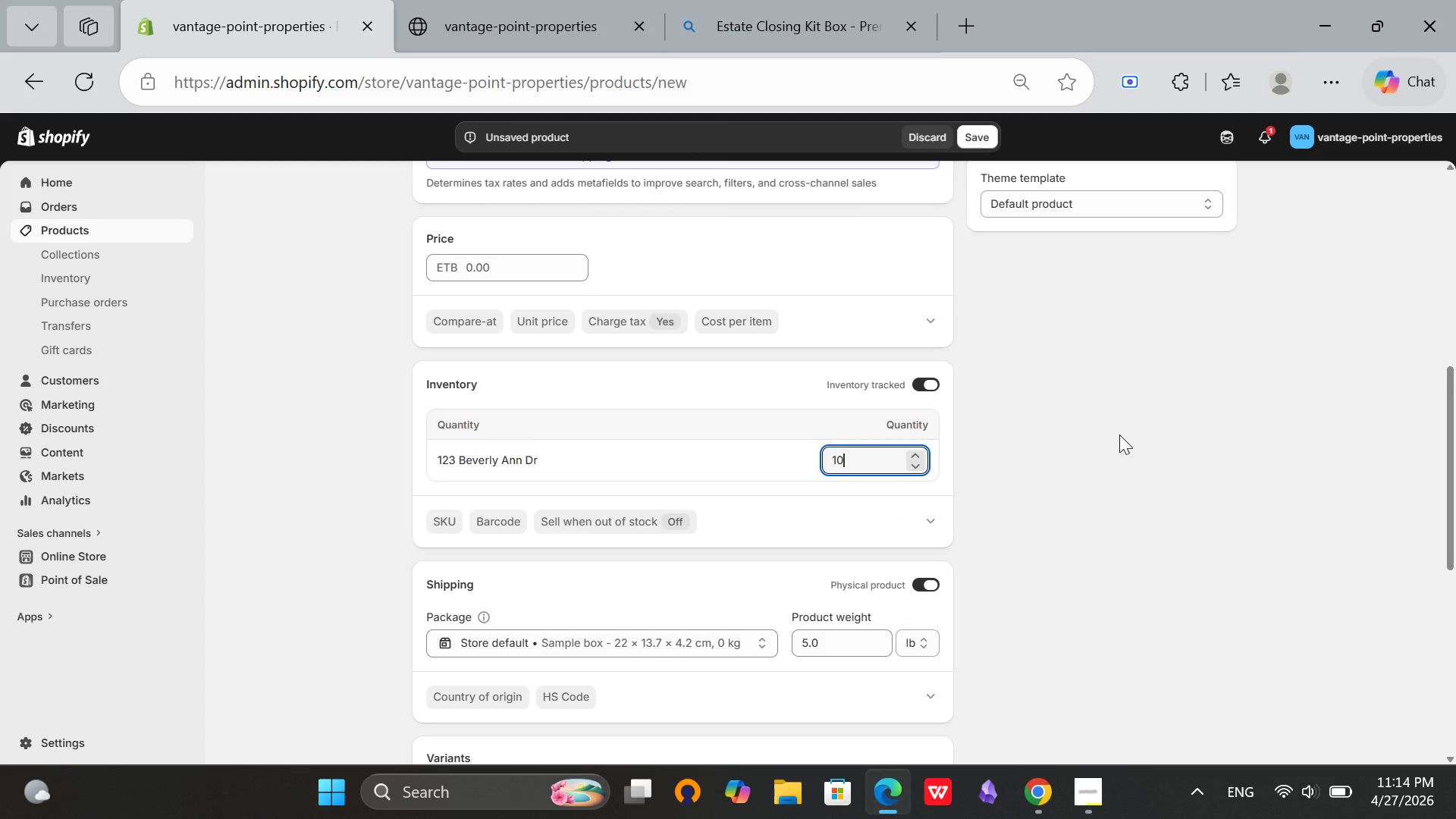 
left_click([1119, 435])
 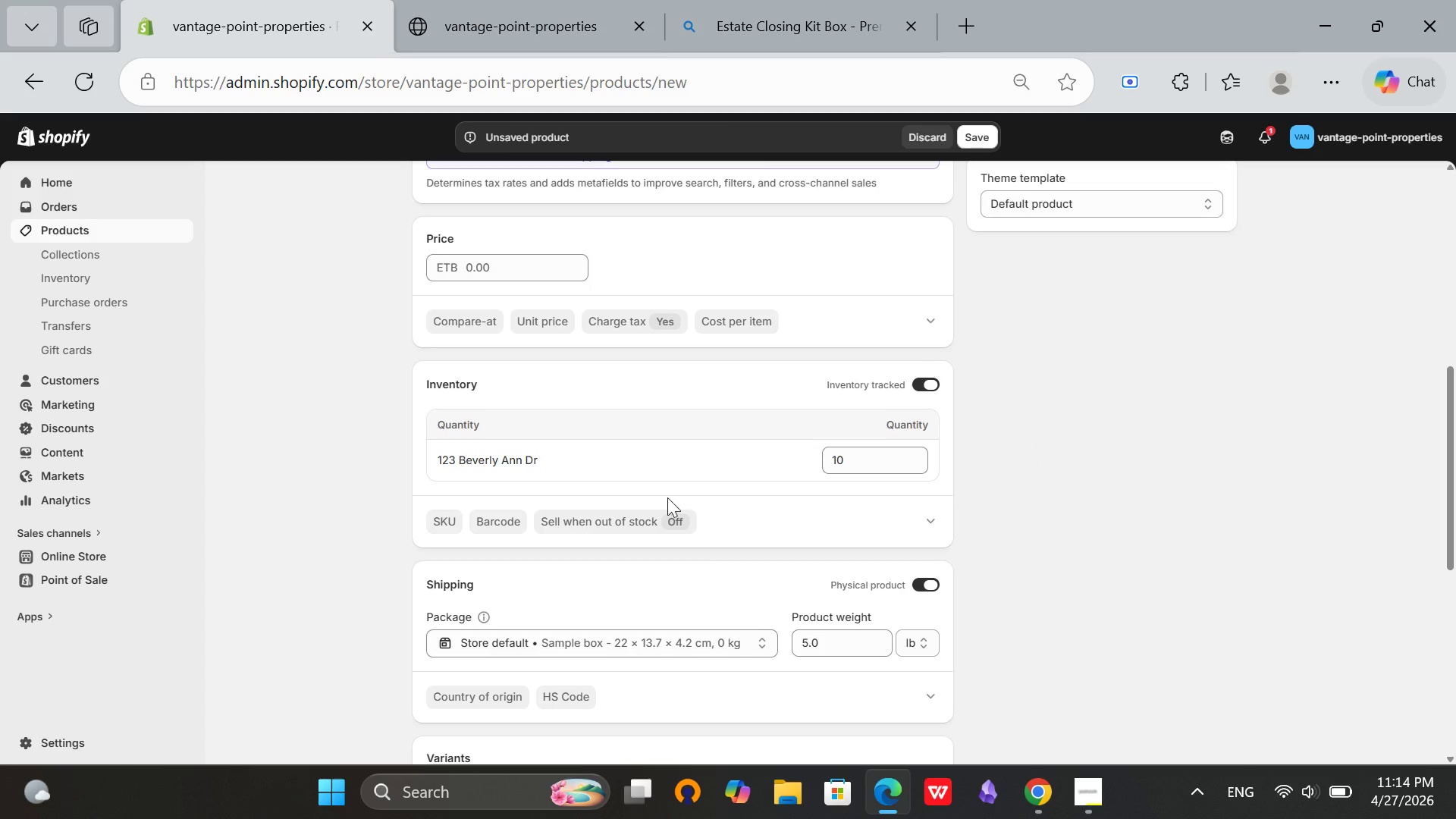 
scroll: coordinate [570, 473], scroll_direction: up, amount: 2.0
 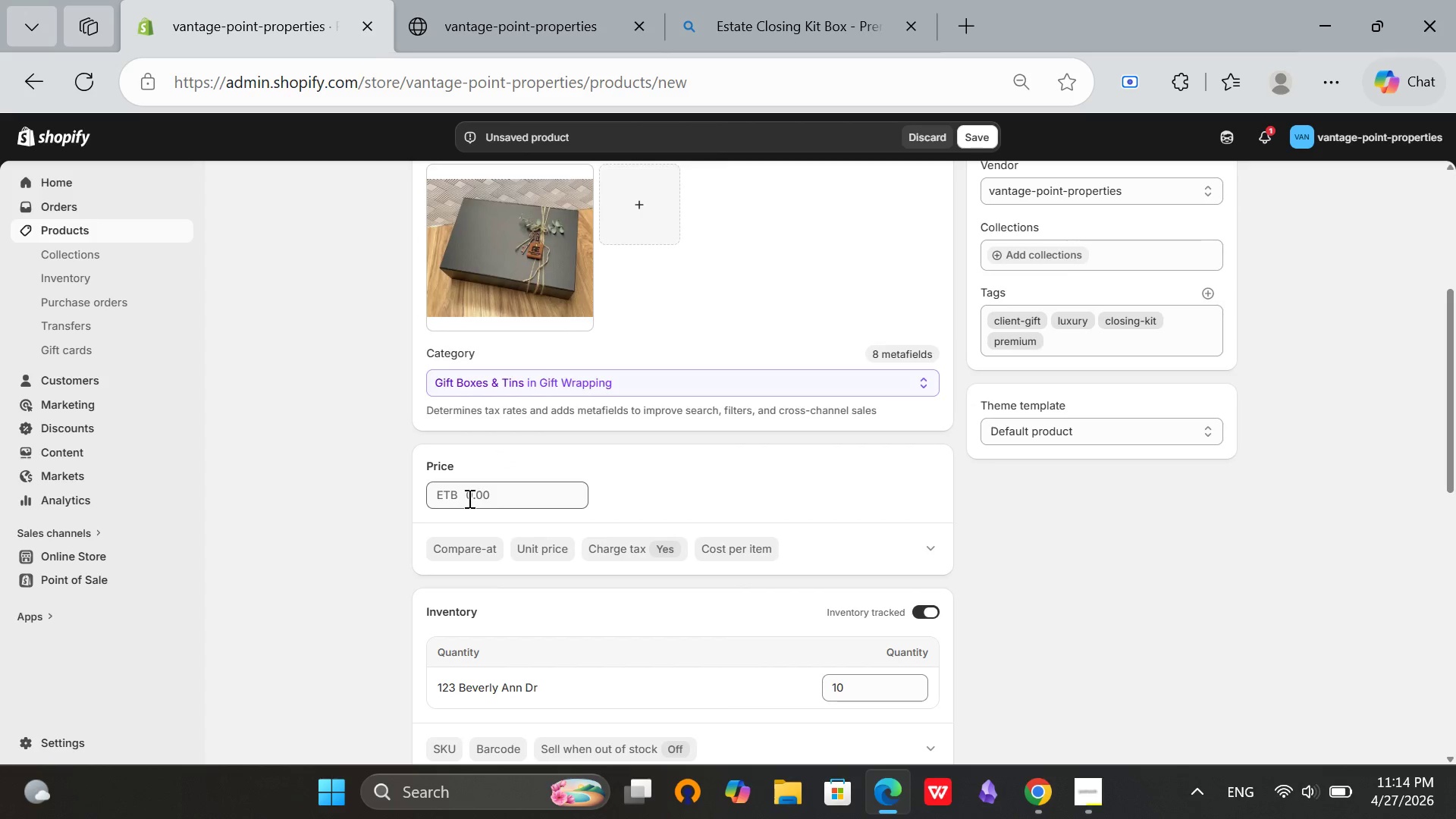 
left_click([468, 498])
 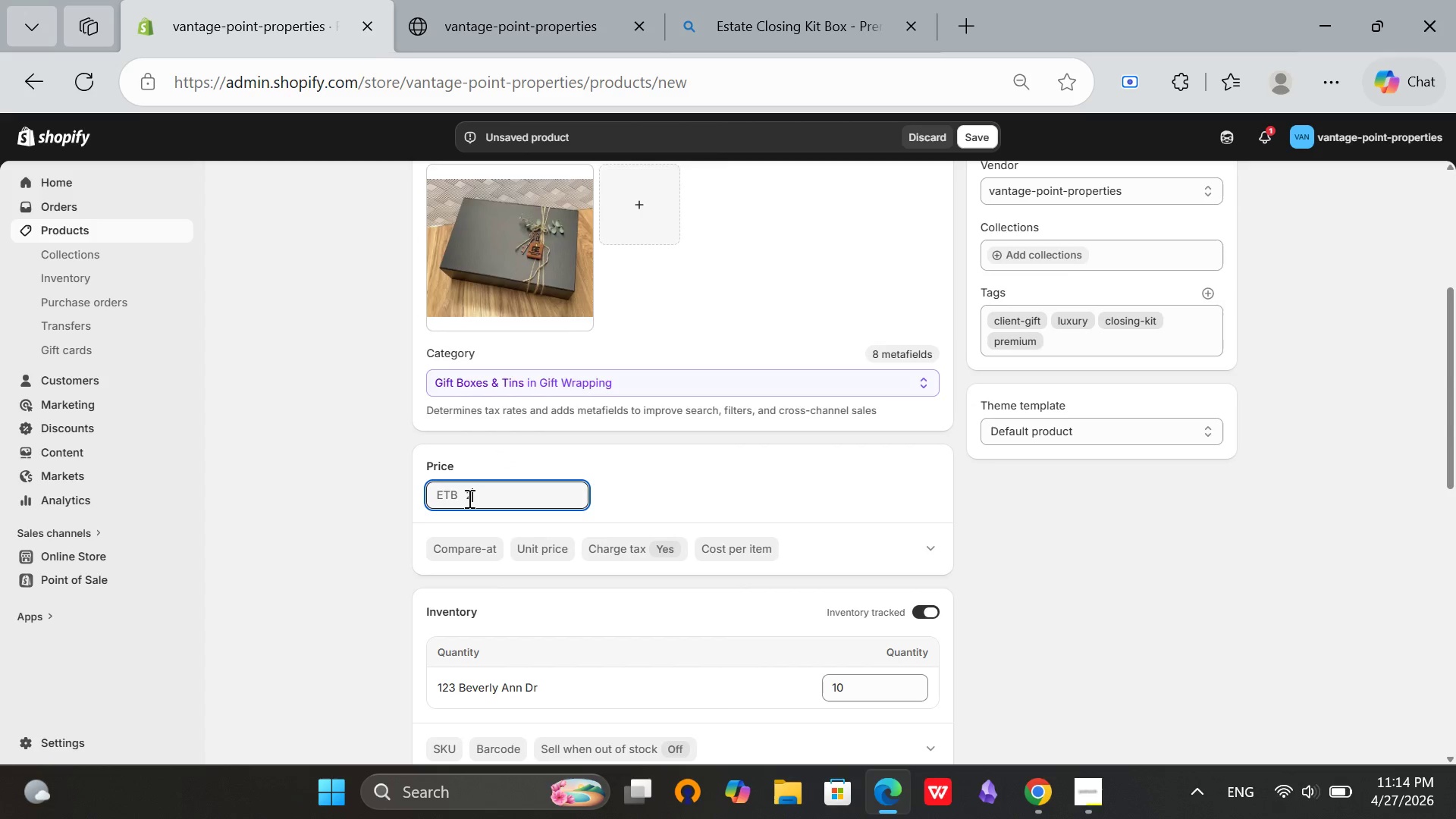 
type(299)
 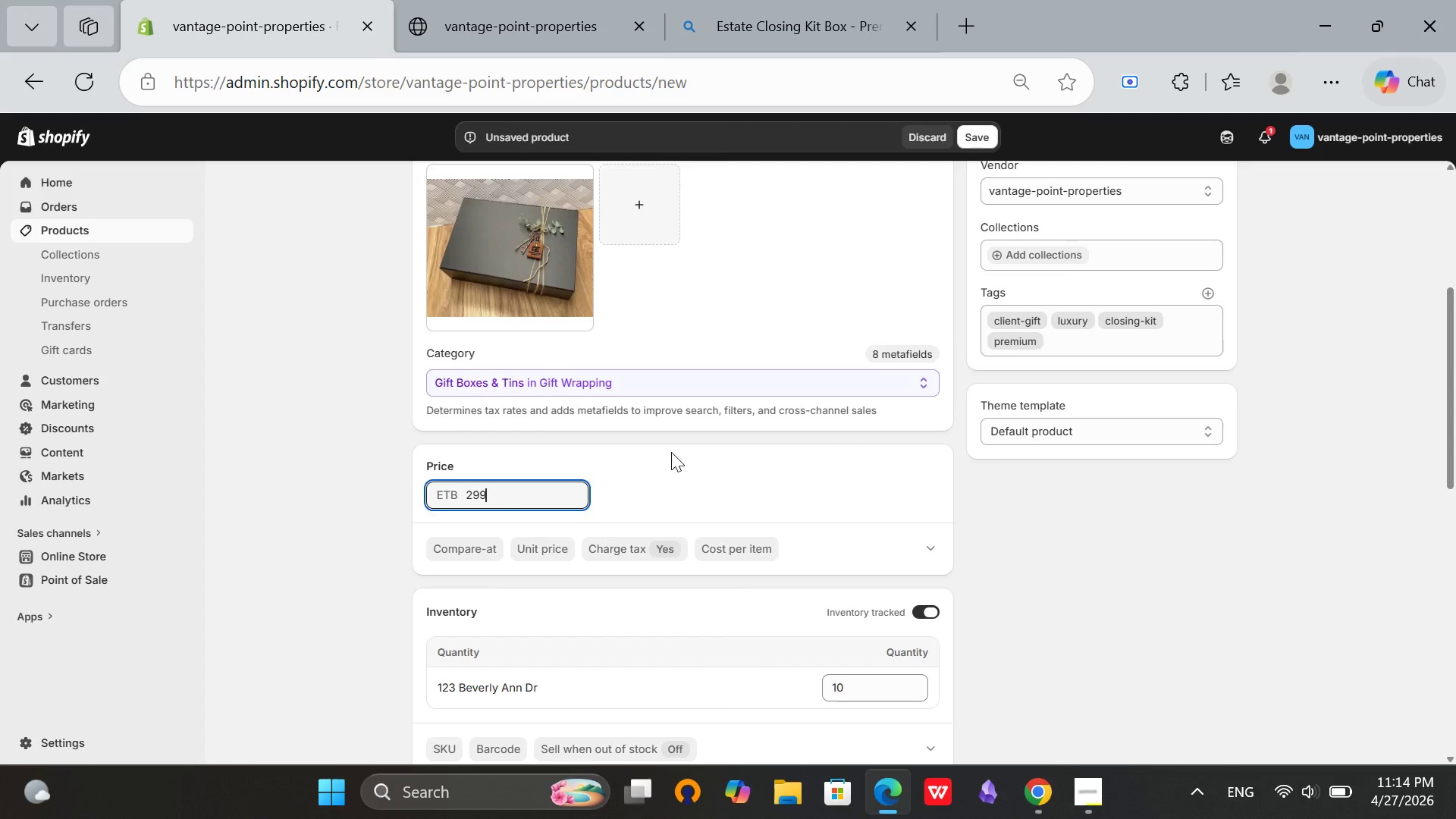 
left_click([642, 452])
 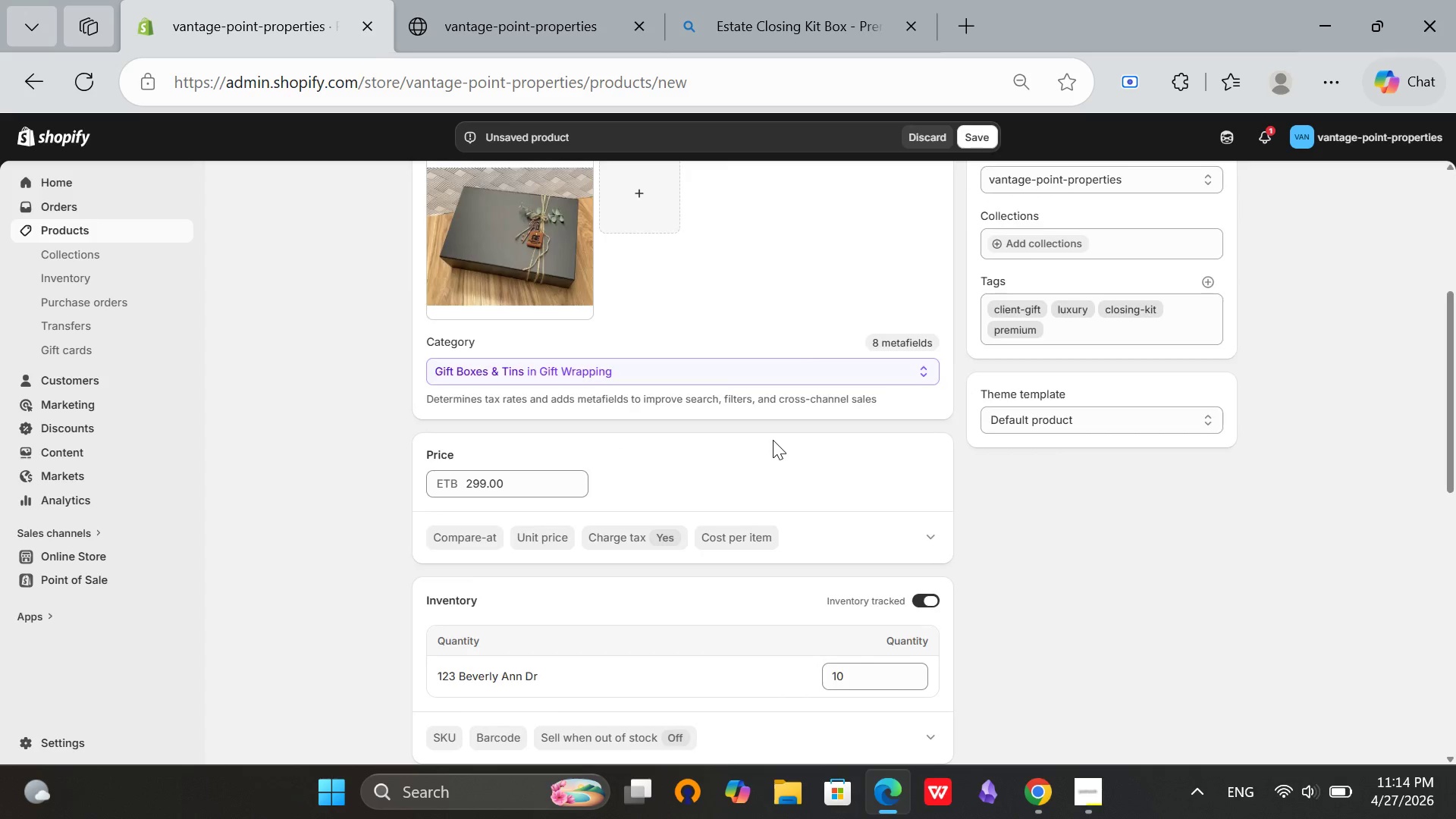 
scroll: coordinate [773, 440], scroll_direction: down, amount: 11.0
 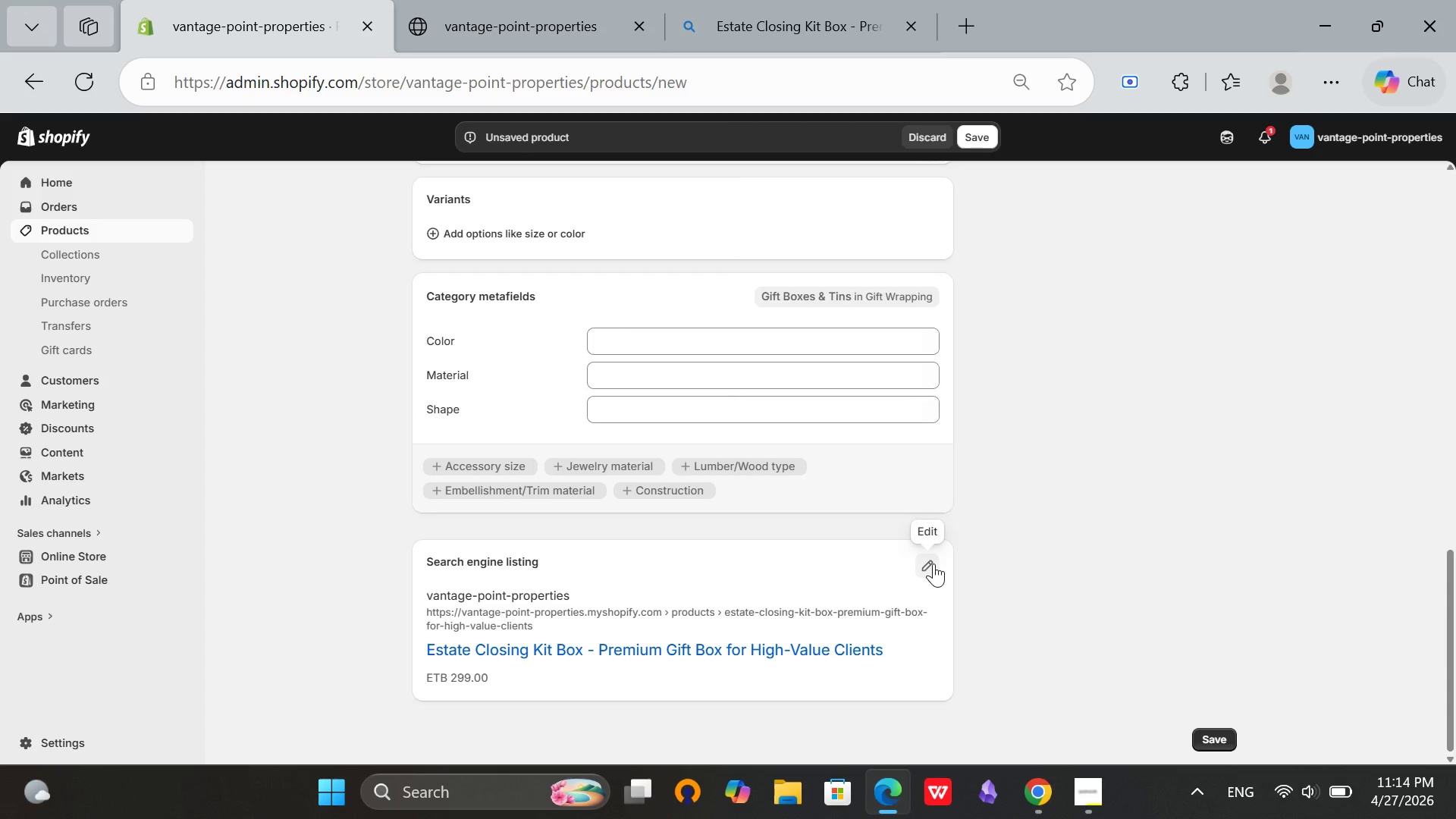 
left_click([934, 563])
 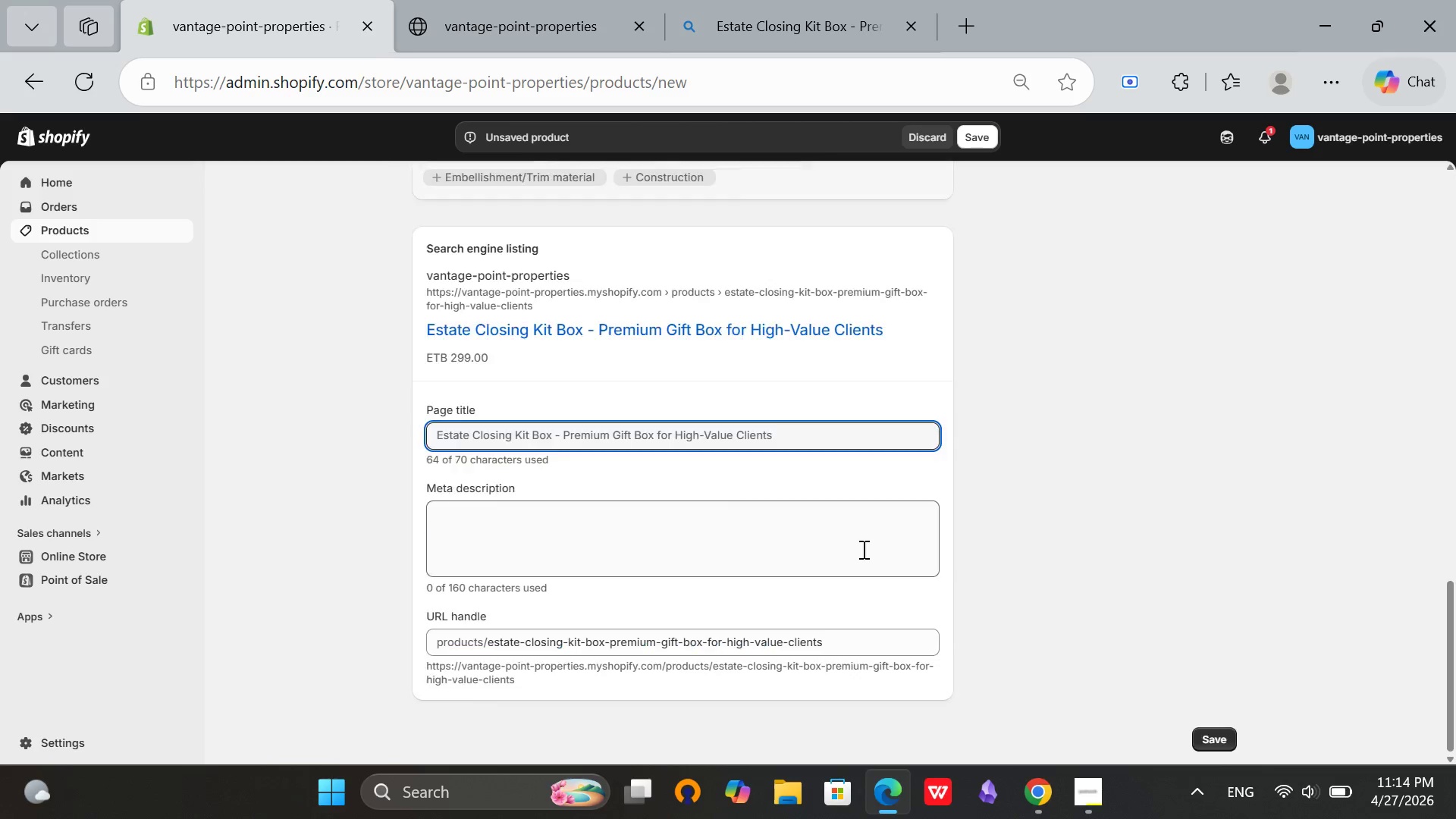 
scroll: coordinate [895, 555], scroll_direction: down, amount: 3.0
 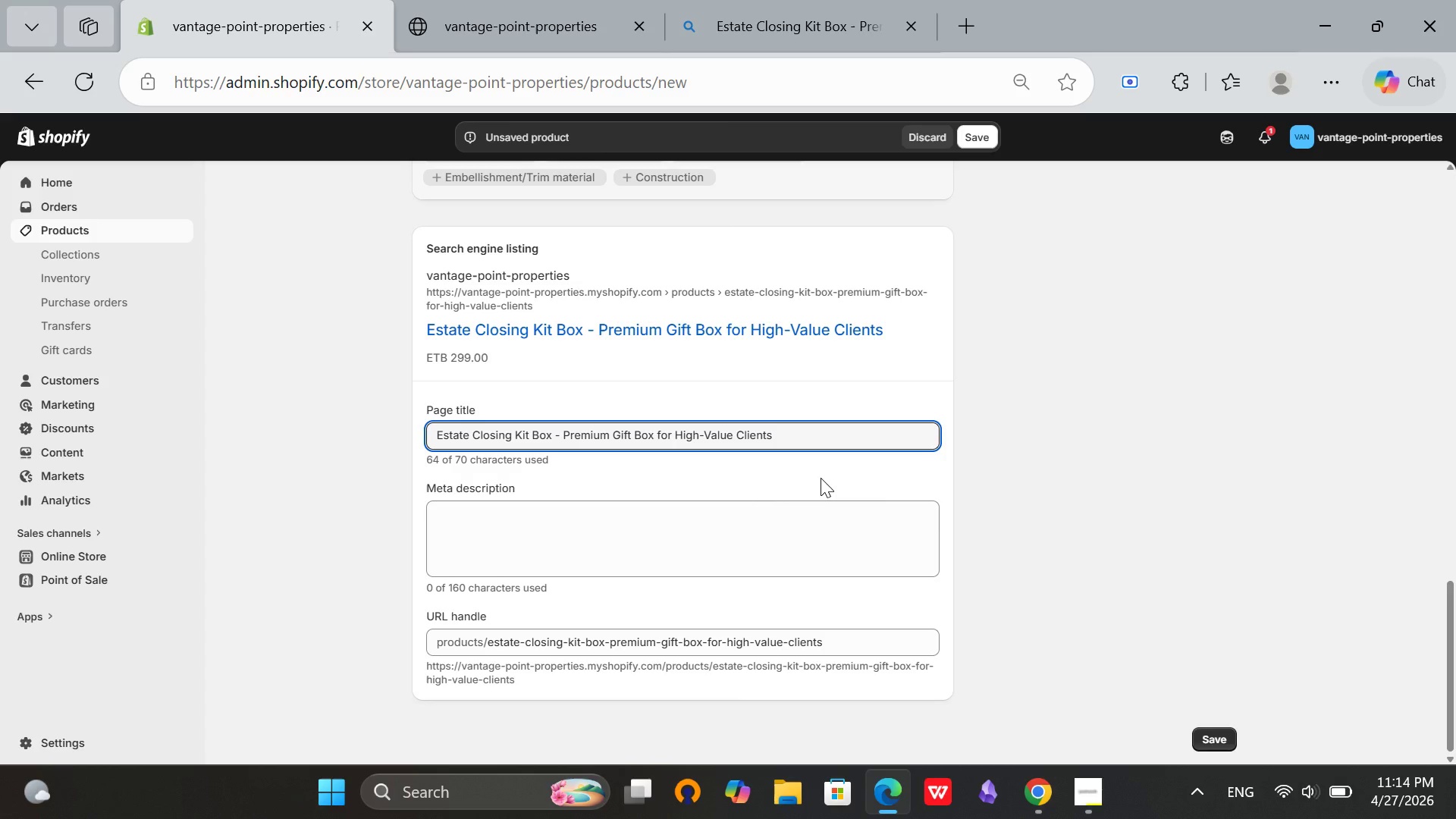 
left_click([723, 513])
 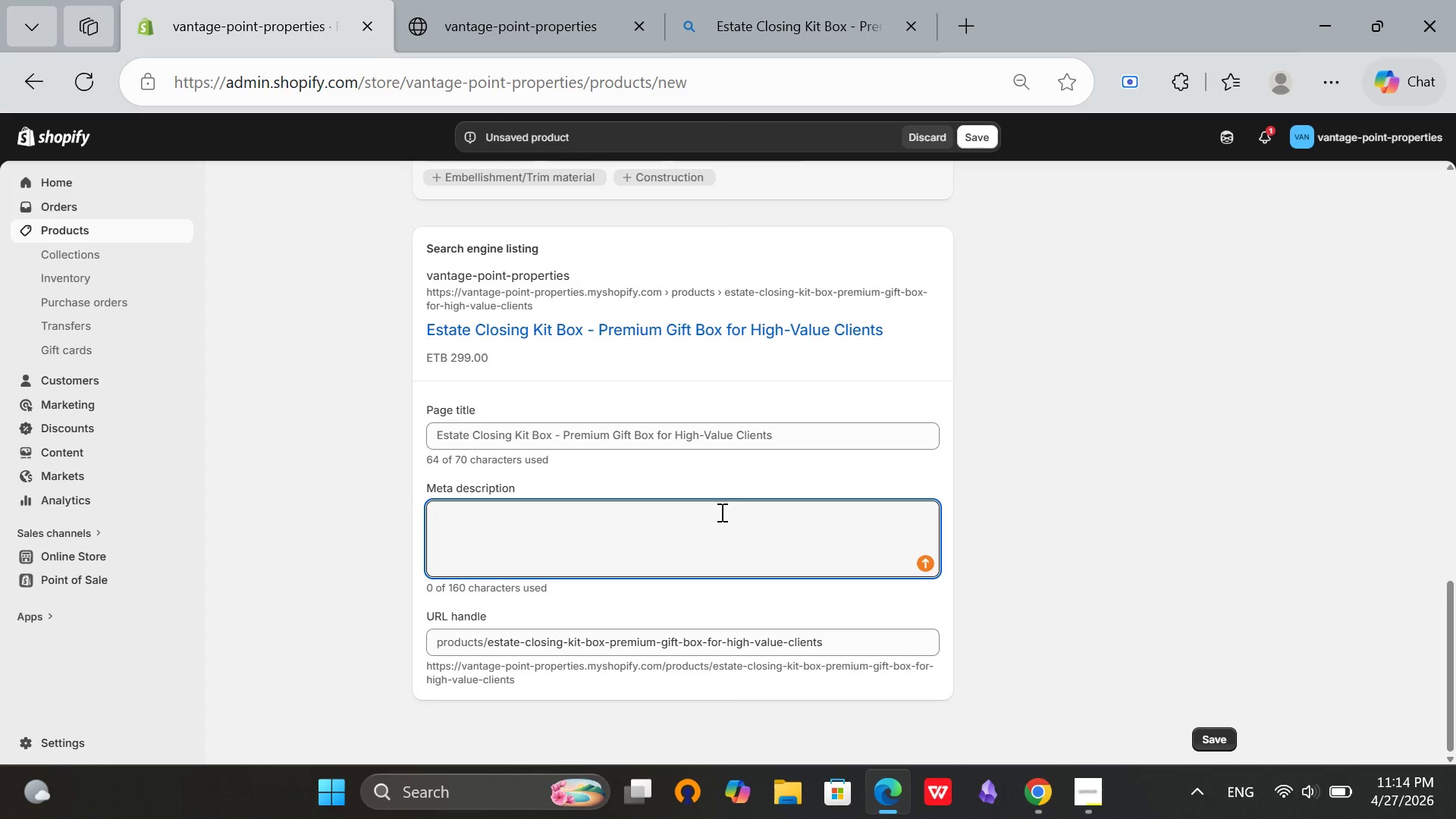 
type(Premium estate closng kit bx with champagne, leather)
 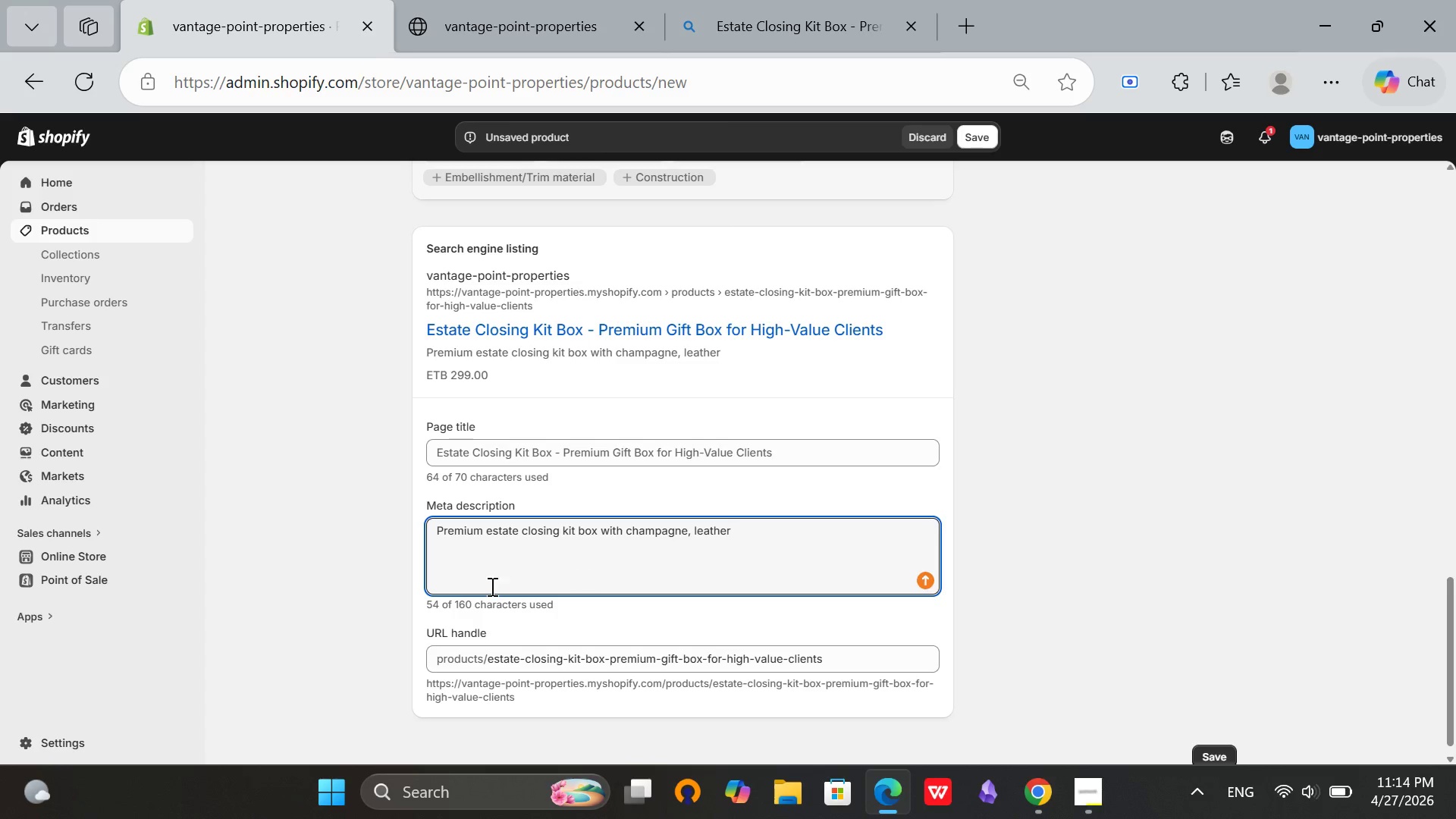 
key(Space)
 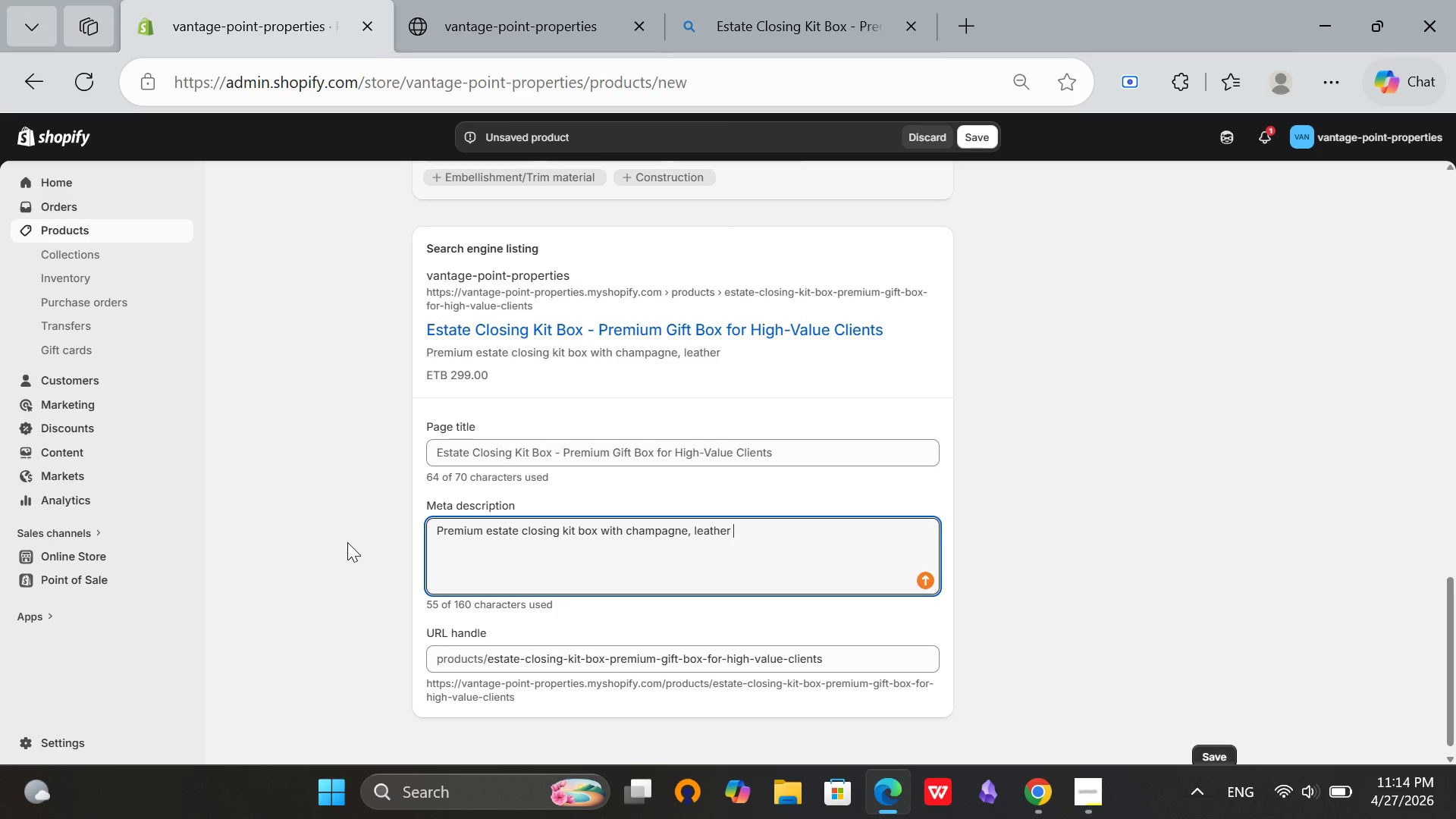 
type(portfolio, and artisan honey set. Ultimate client appreciation gift g)
key(Backspace)
type(for high-value transactions.)
 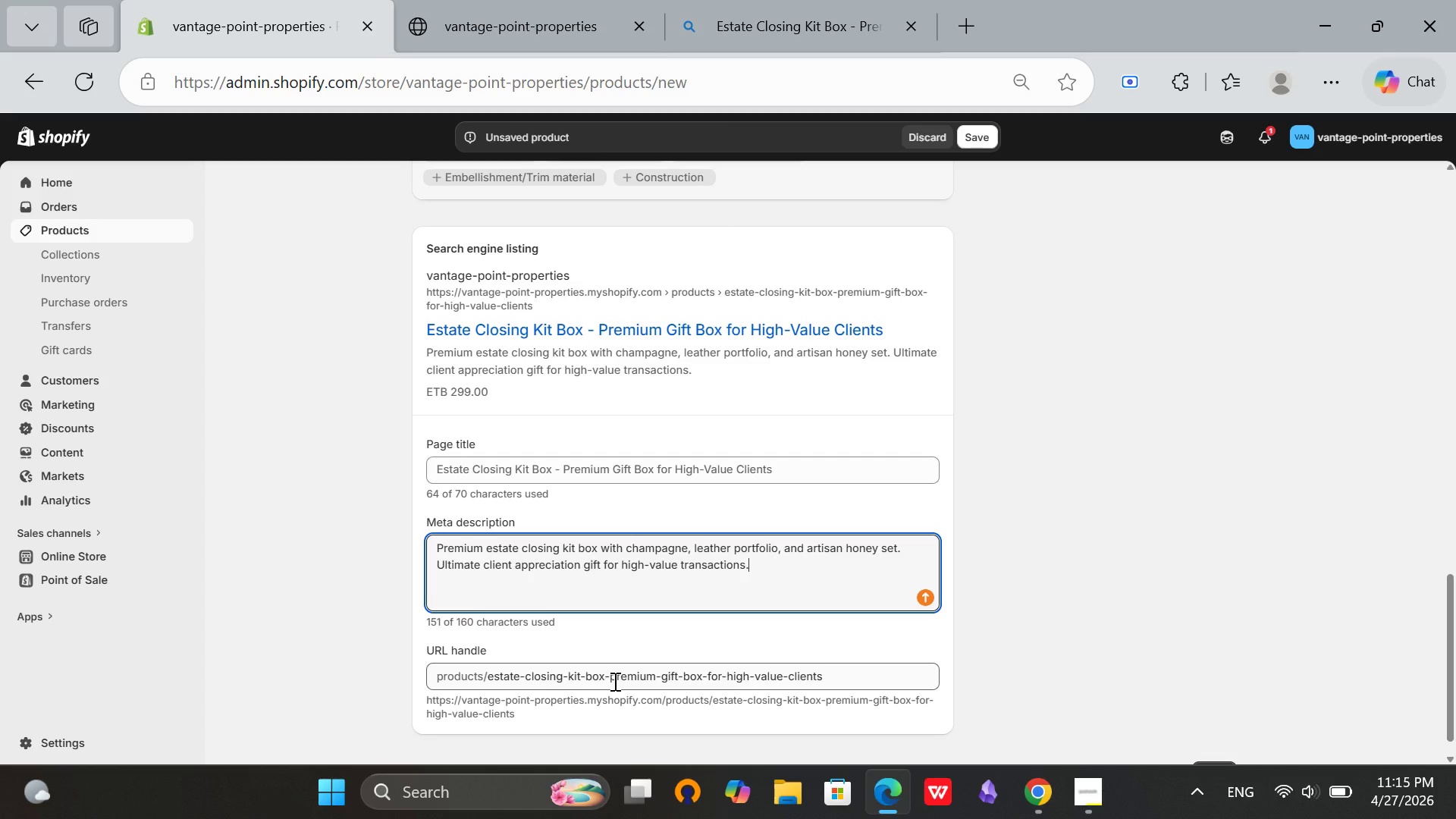 
wait(7.42)
 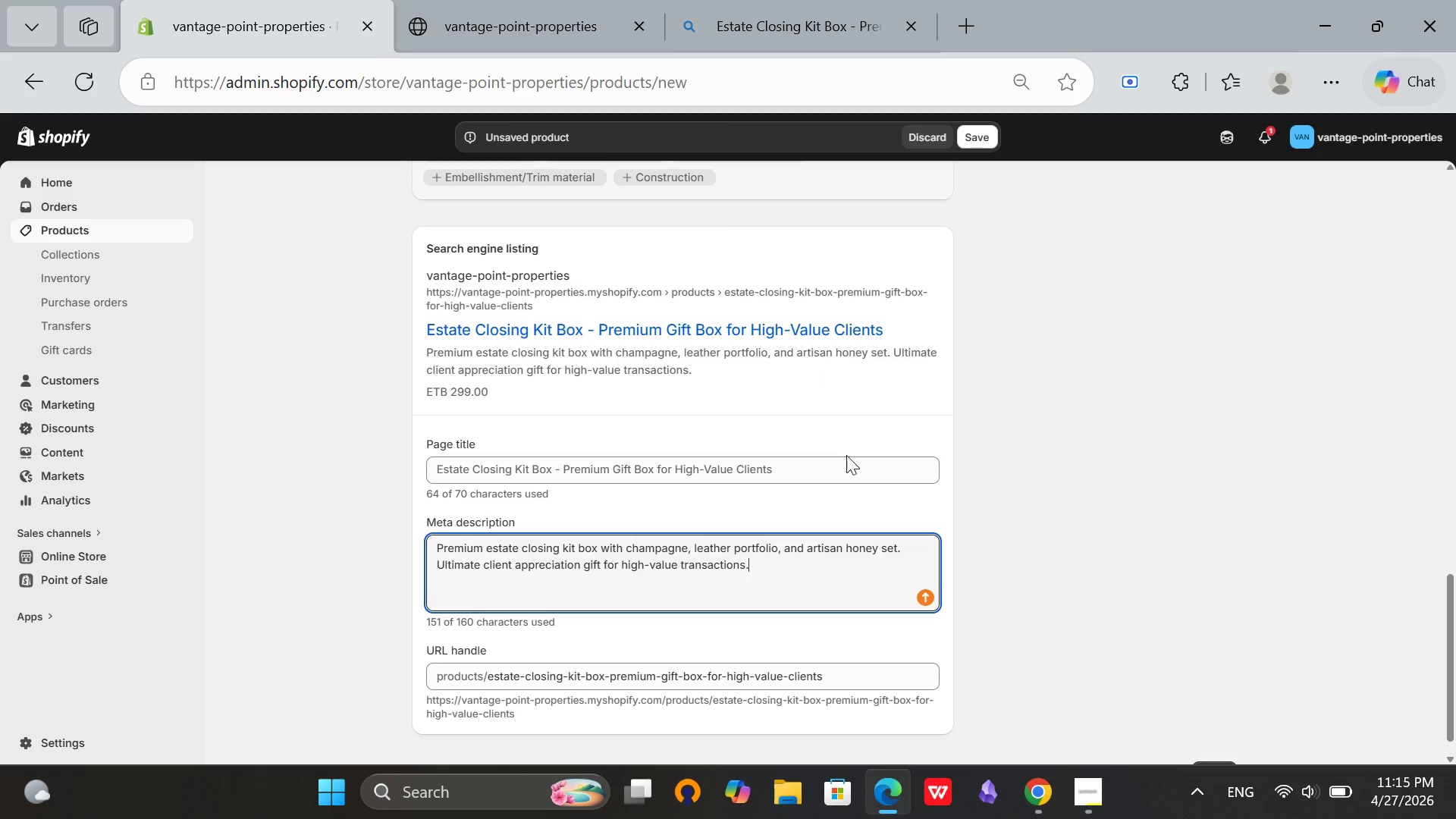 
left_click_drag(start_coordinate=[611, 674], to_coordinate=[902, 686])
 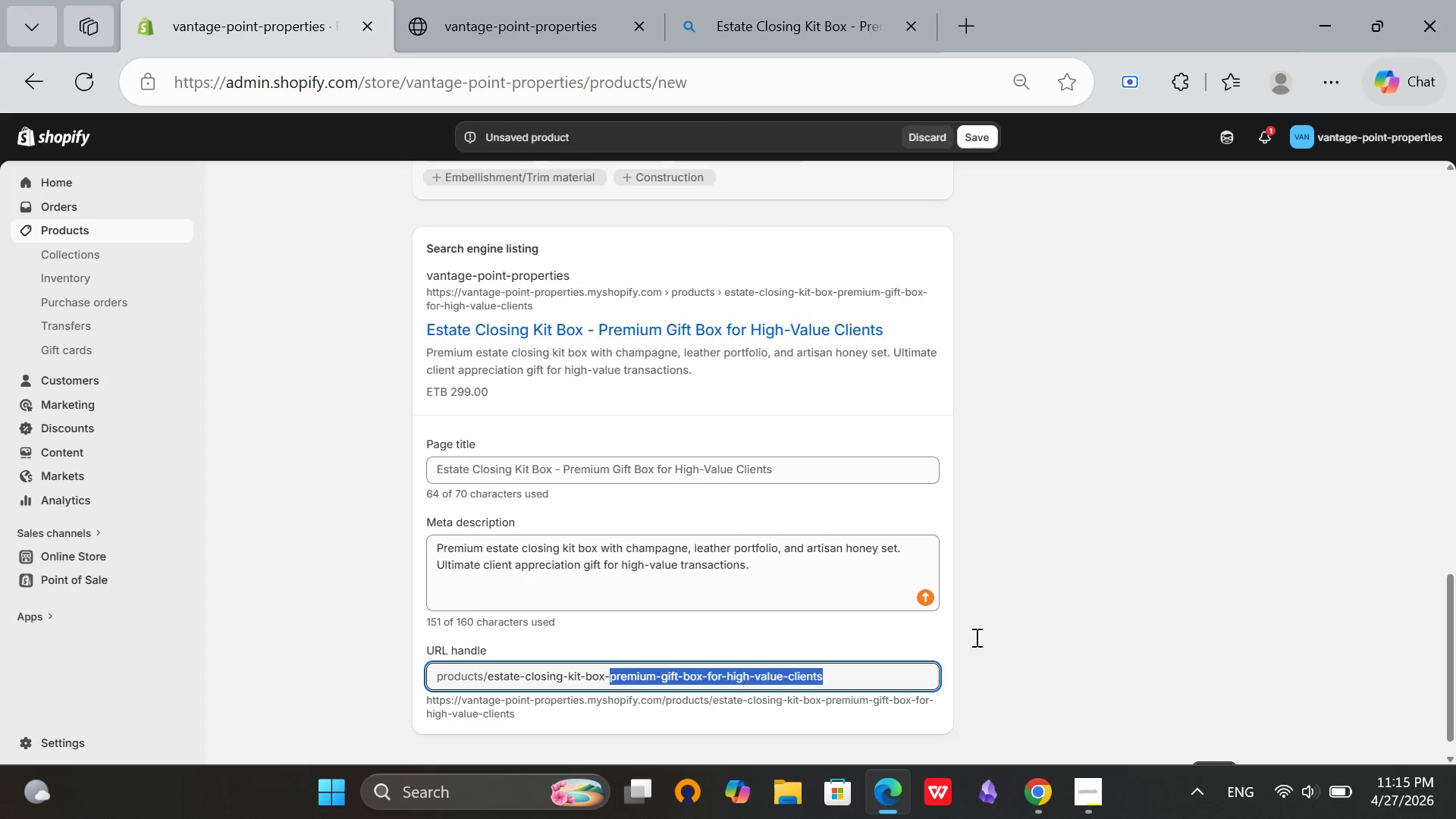 
key(Backspace)
 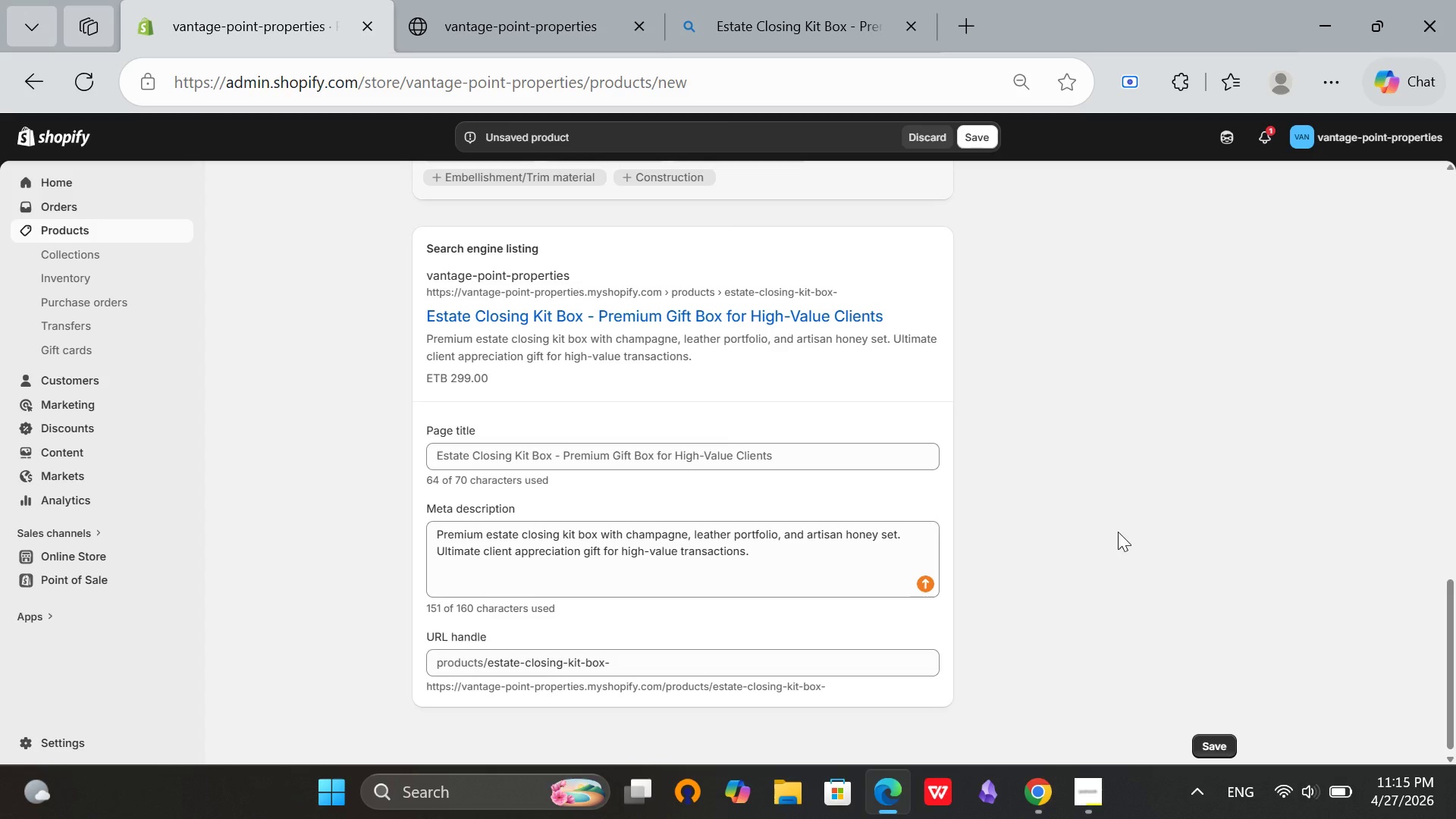 
left_click([1119, 532])
 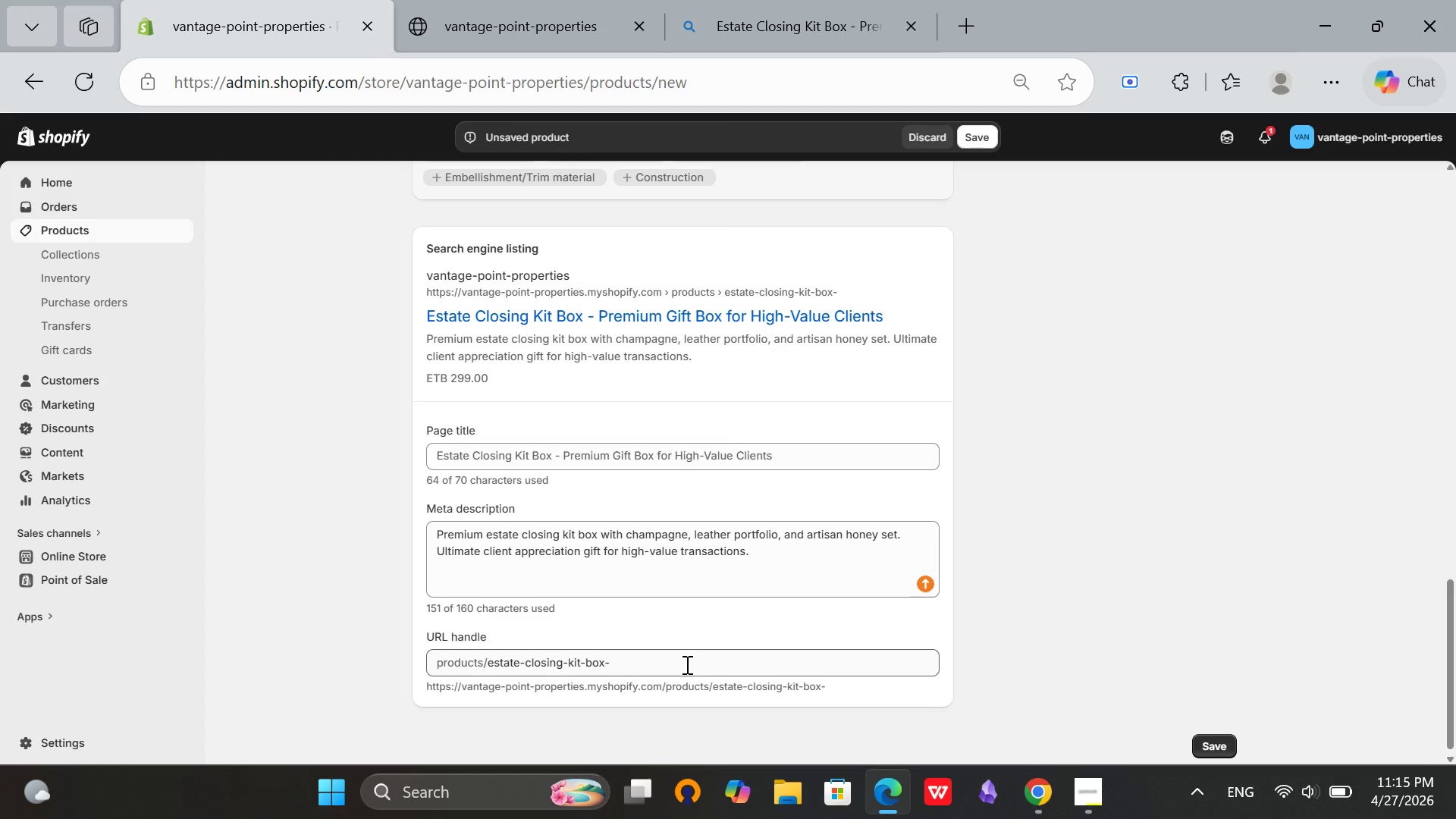 
left_click([685, 664])
 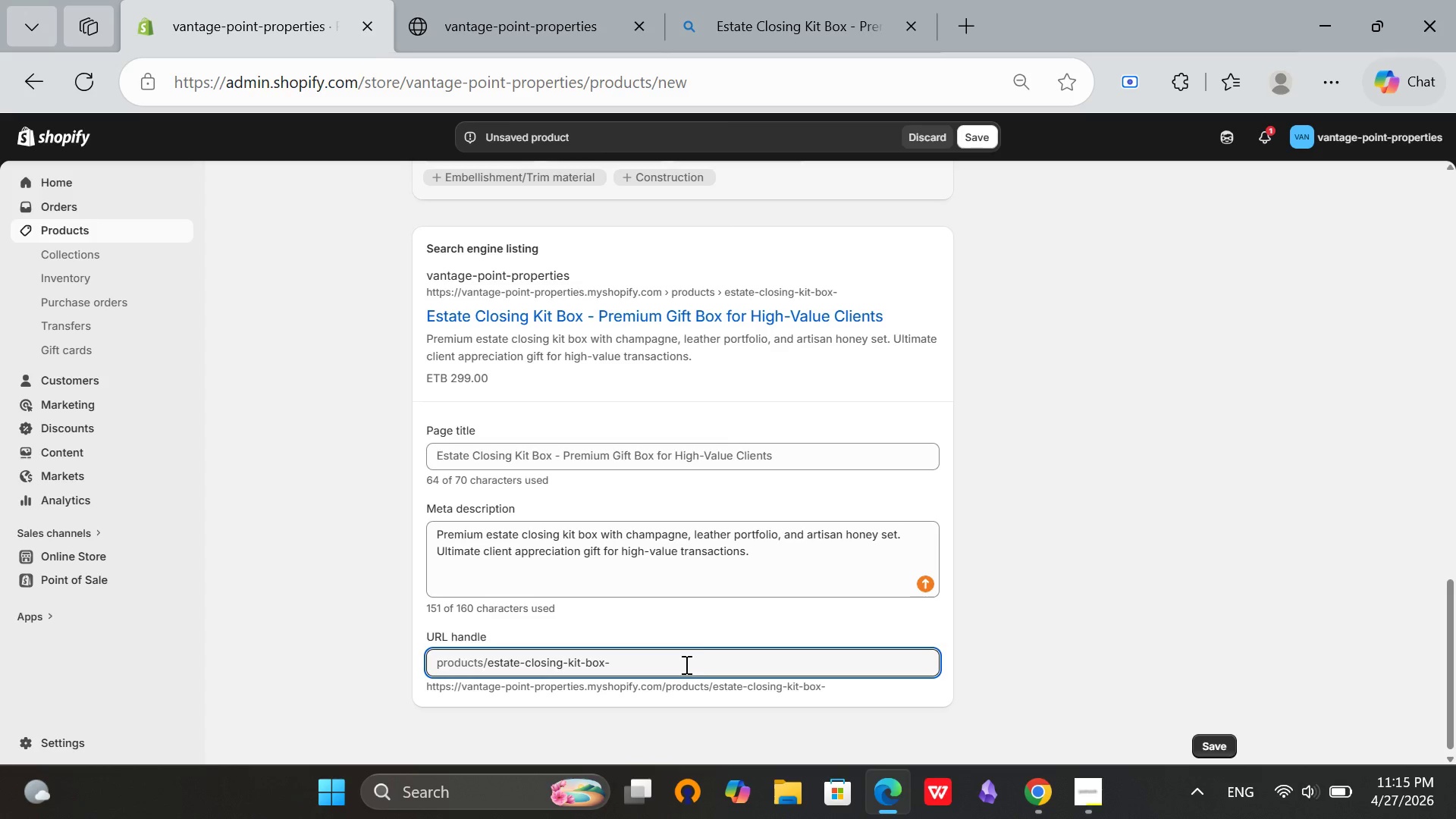 
key(Backspace)
 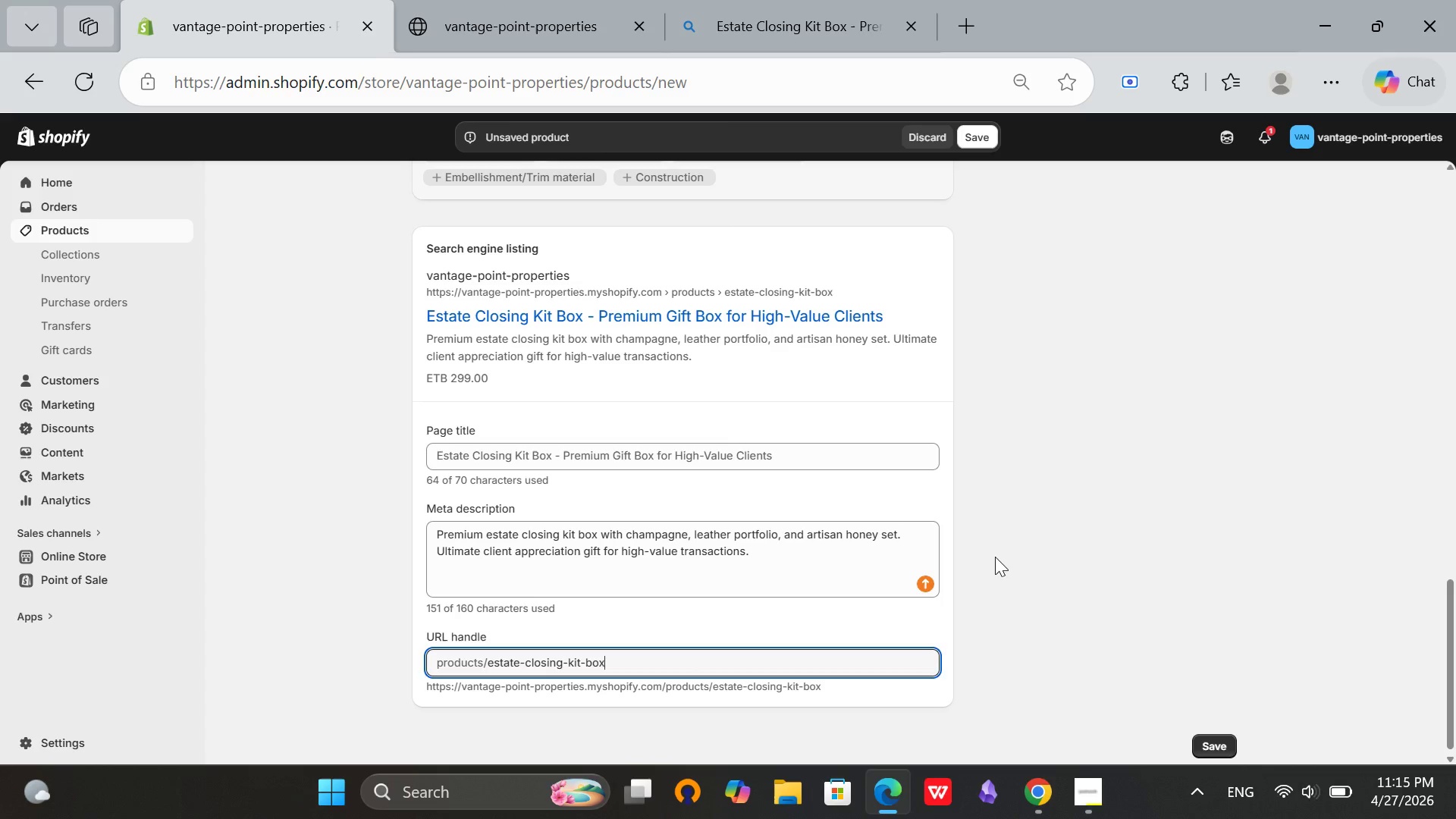 
left_click([995, 557])
 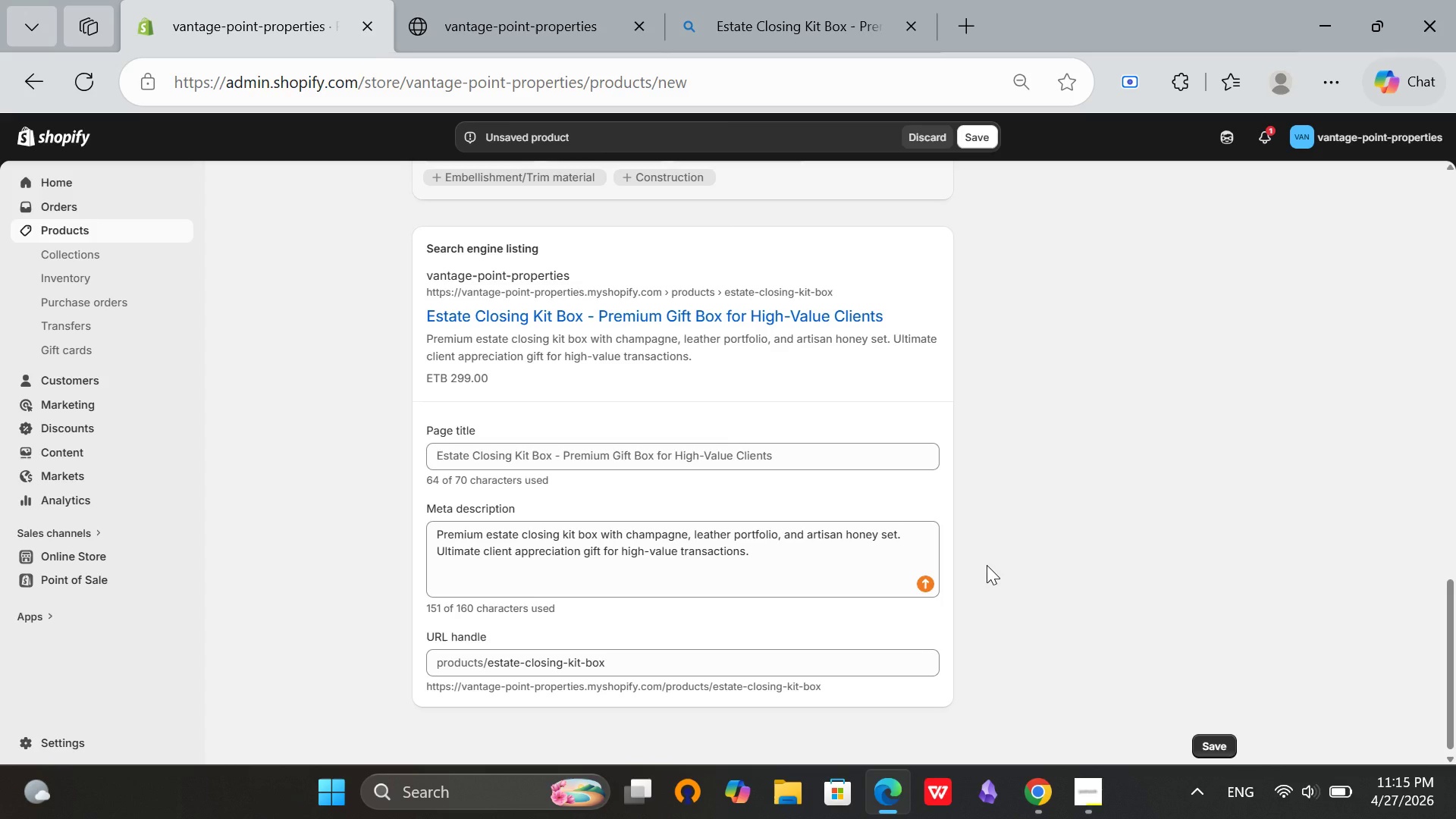 
scroll: coordinate [1068, 536], scroll_direction: up, amount: 10.0
 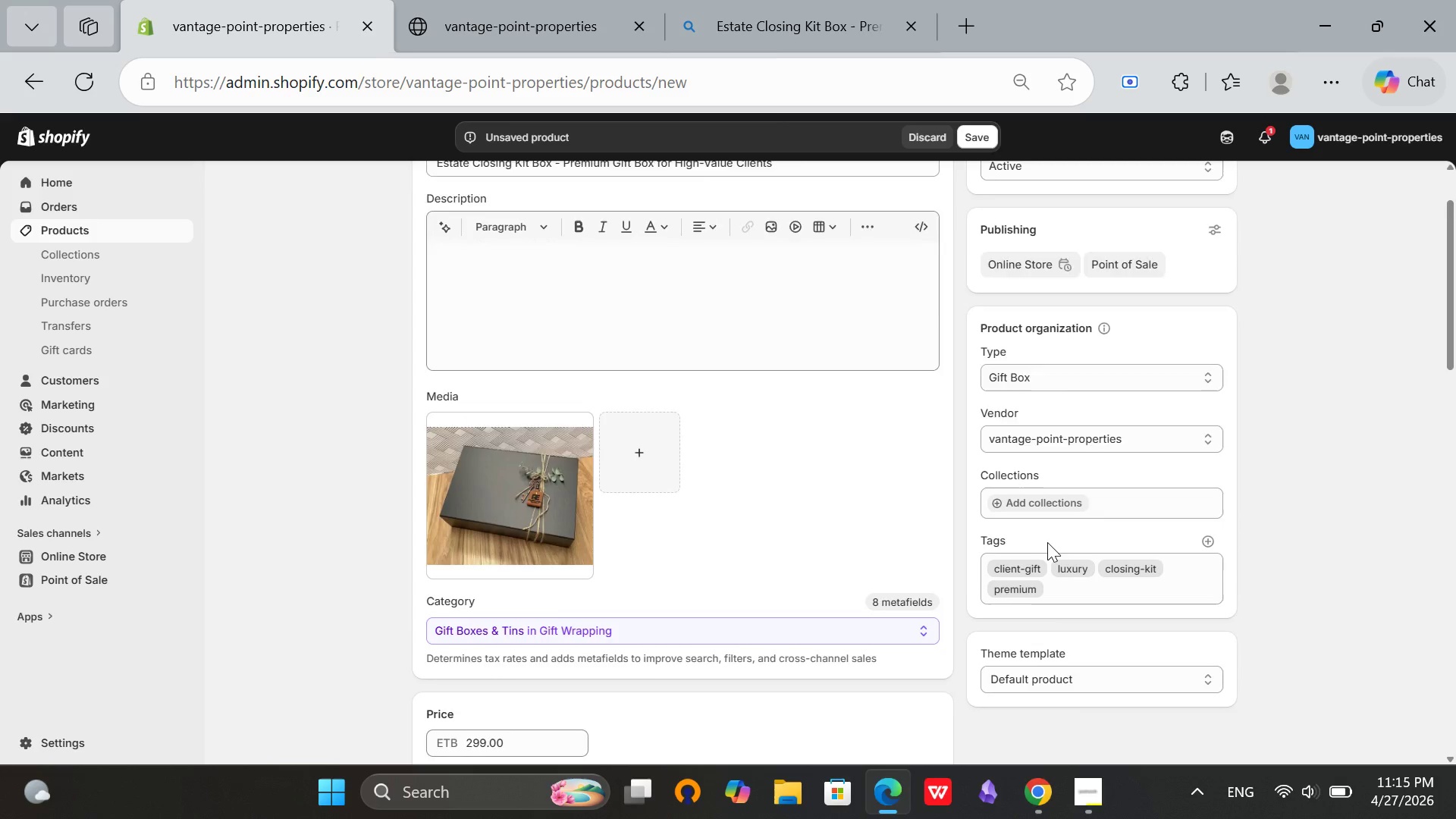 
scroll: coordinate [1053, 541], scroll_direction: down, amount: 1.0
 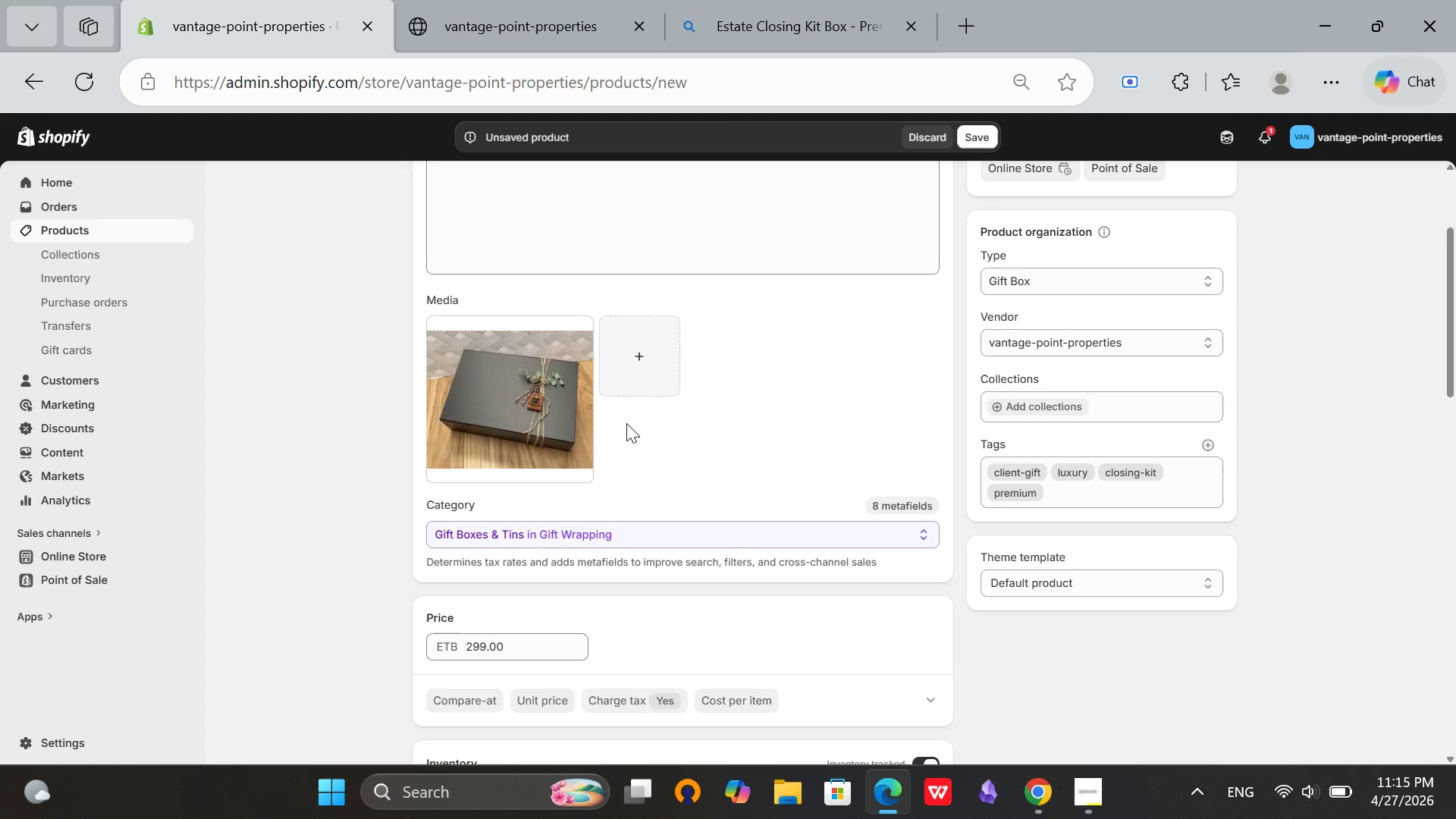 
scroll: coordinate [626, 423], scroll_direction: up, amount: 2.0
 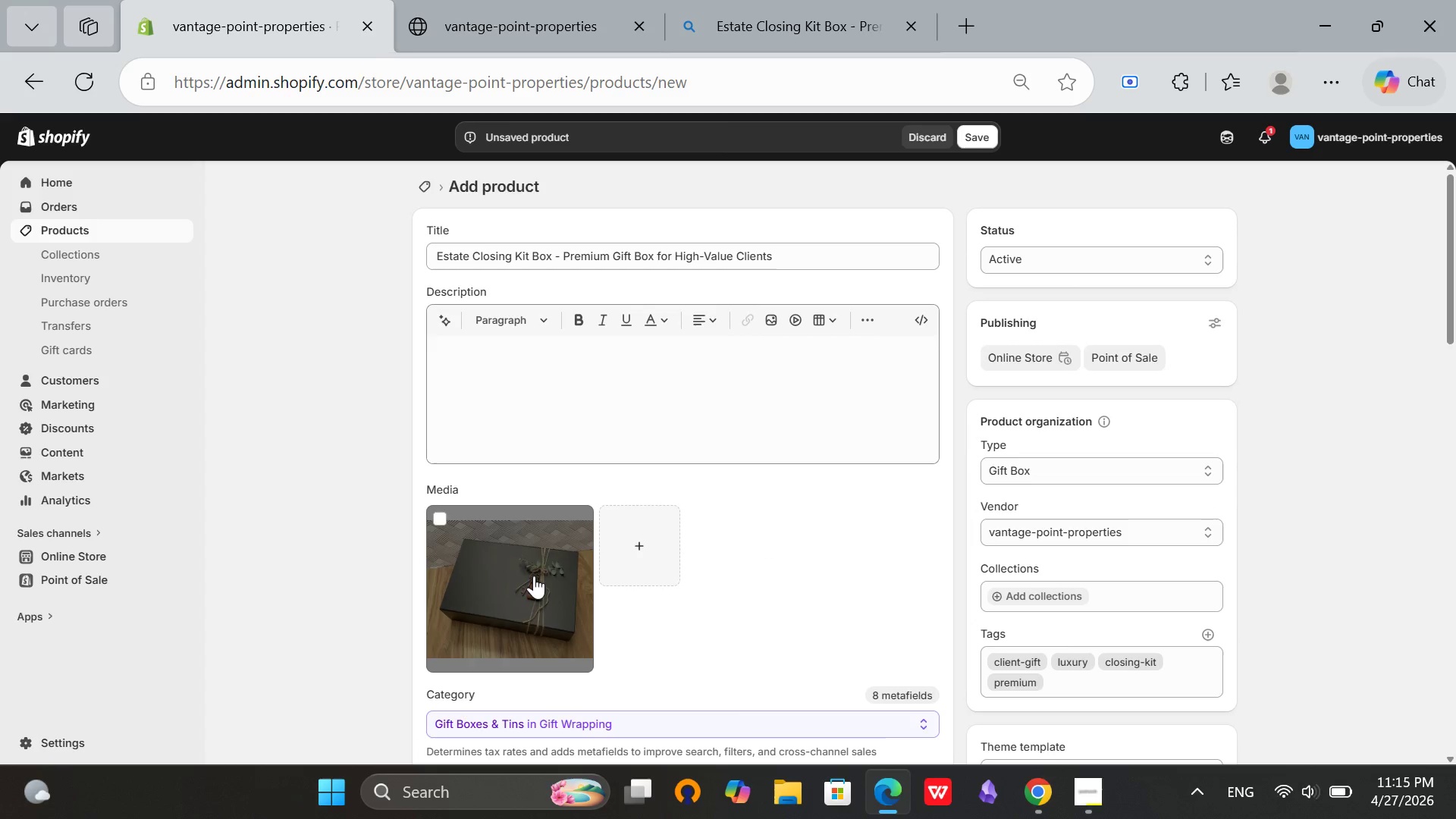 
left_click([534, 576])
 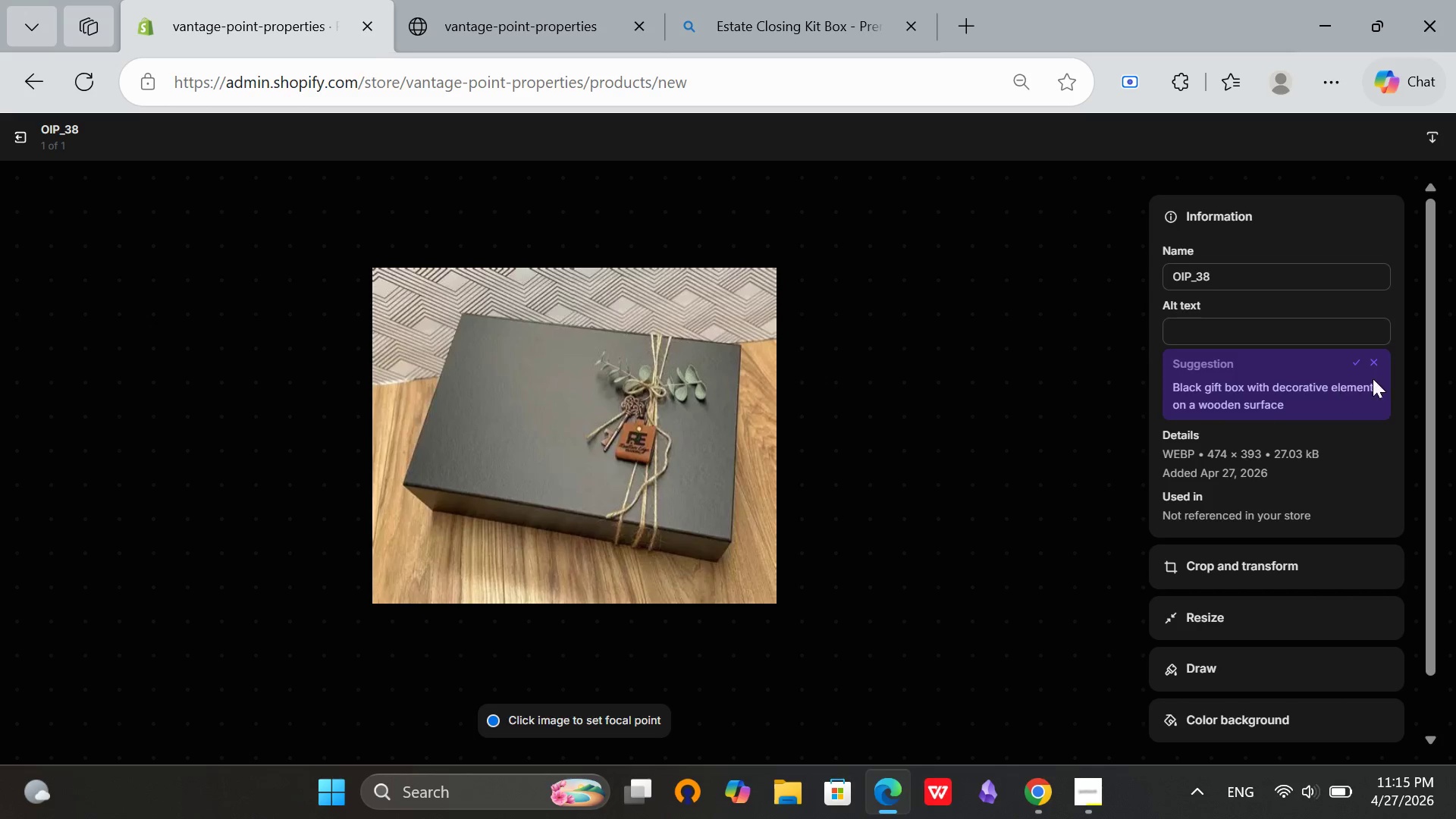 
left_click([1355, 360])
 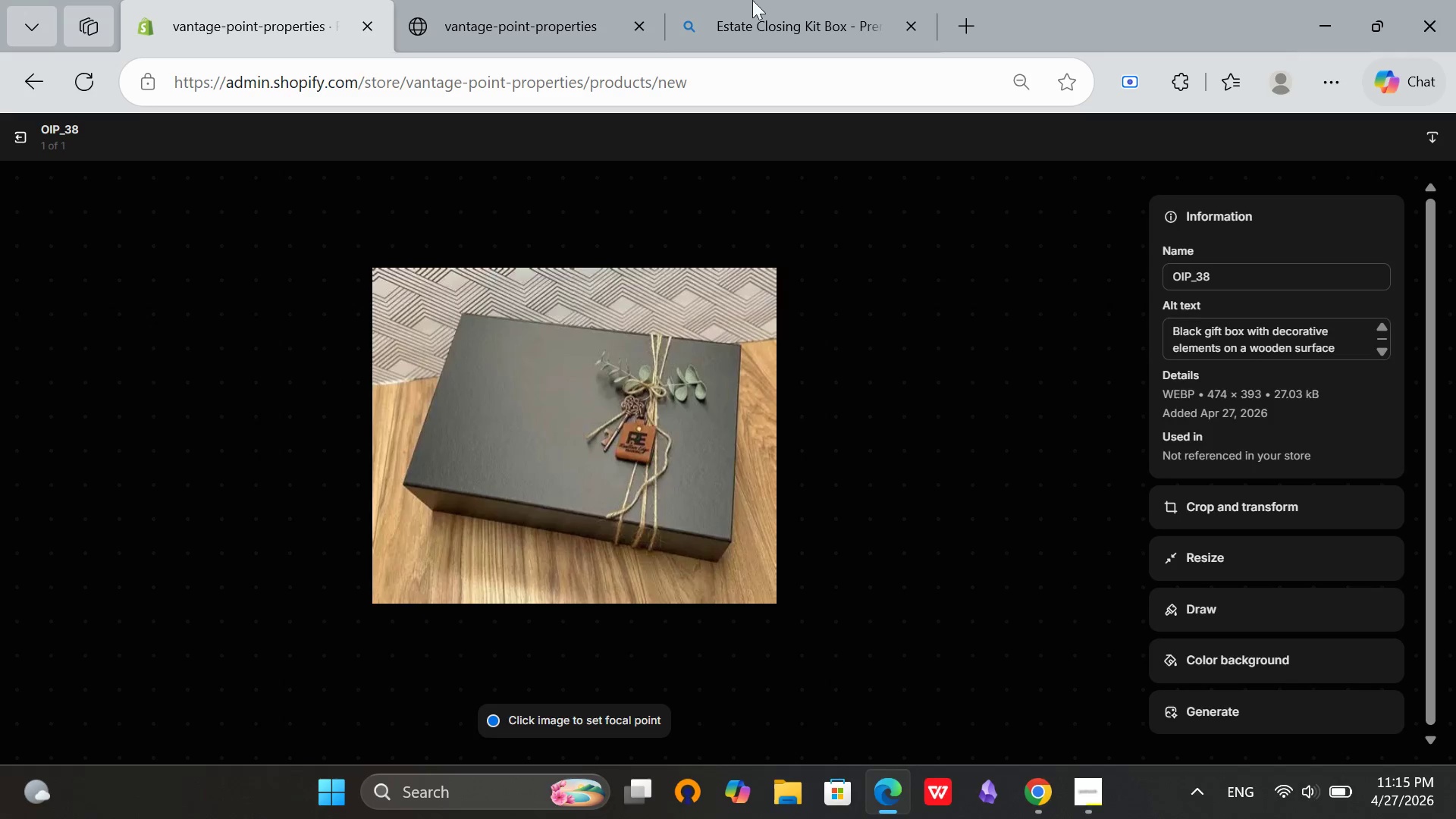 
wait(6.12)
 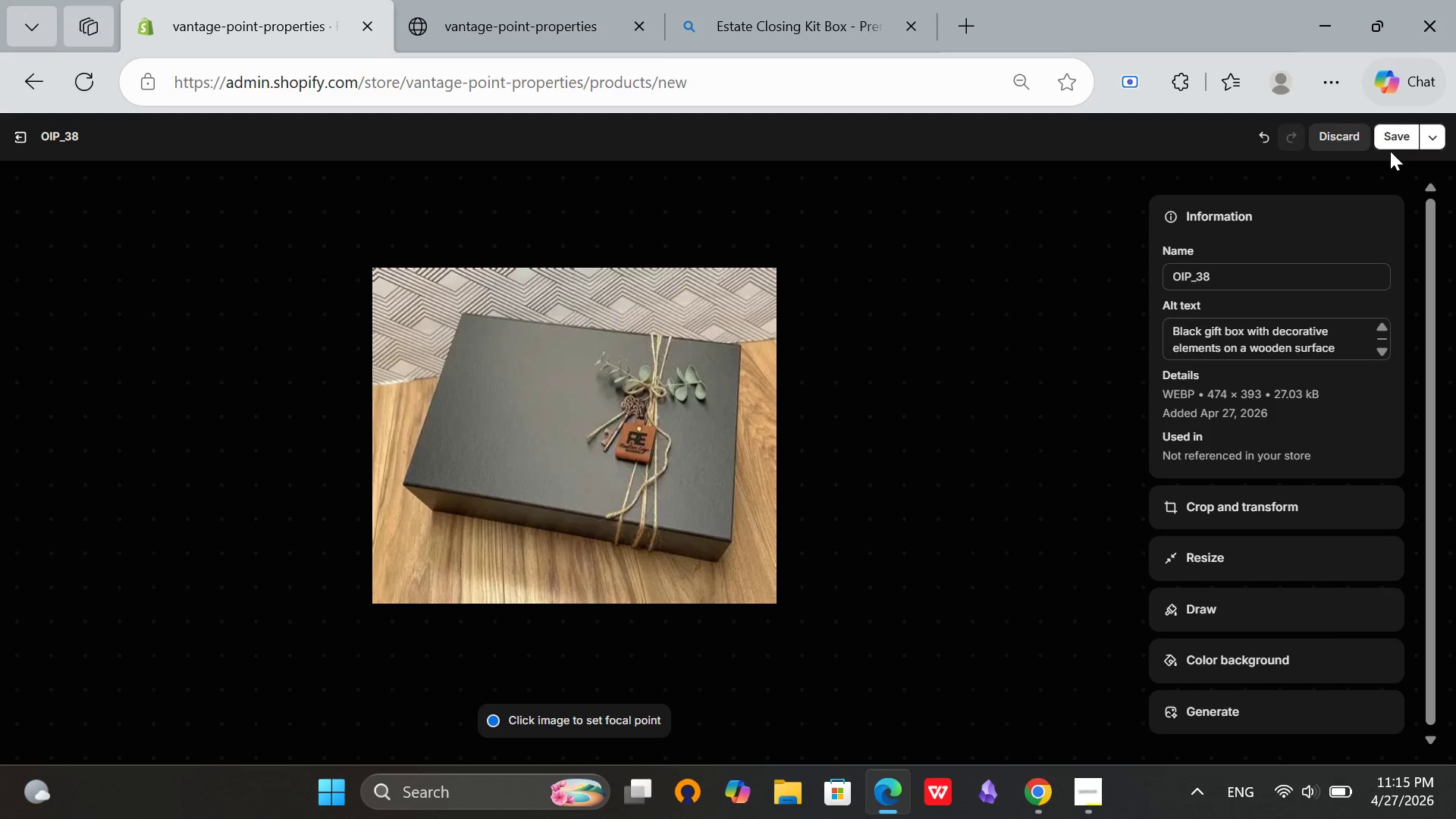 
left_click([24, 143])
 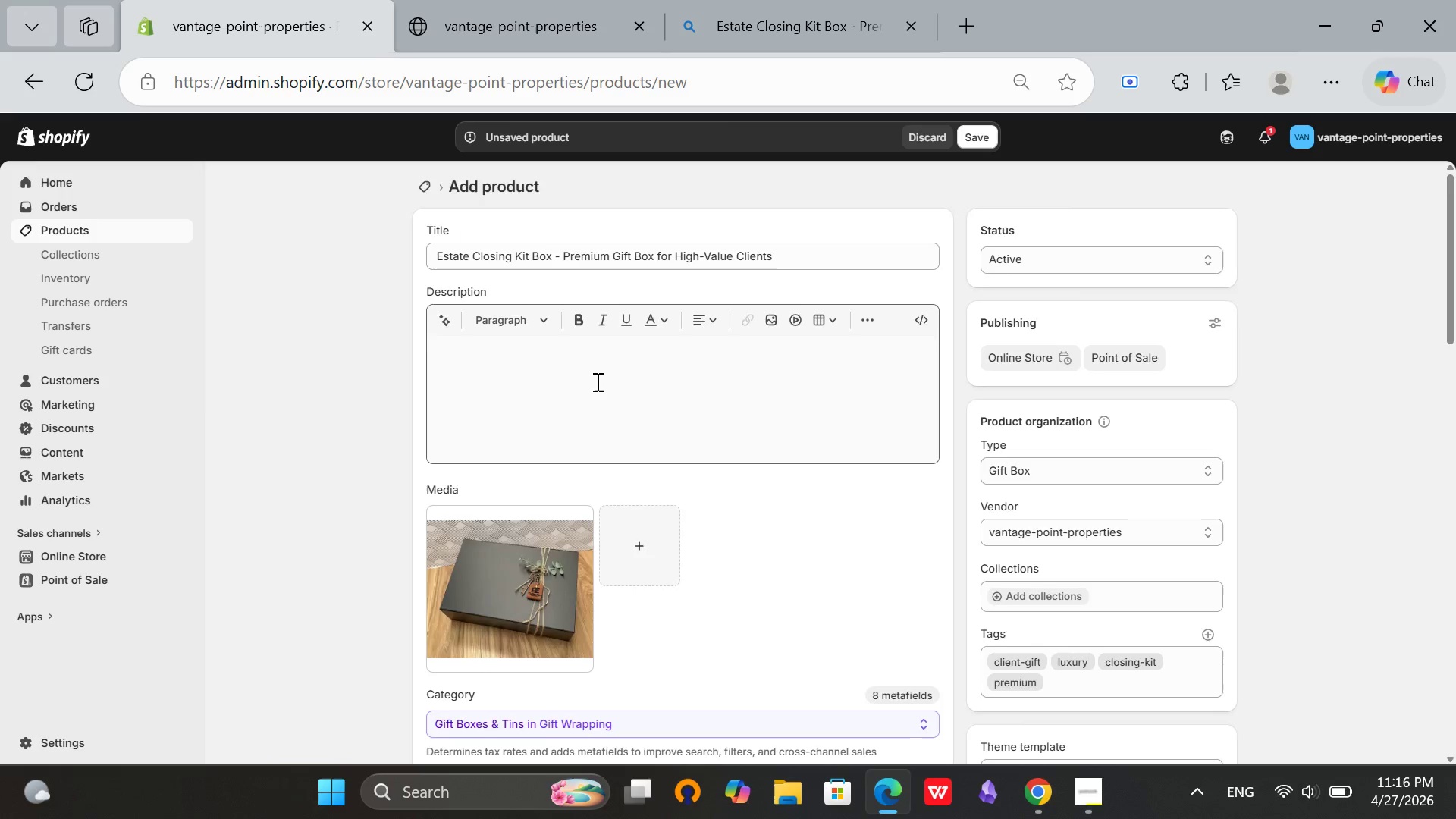 
scroll: coordinate [596, 381], scroll_direction: down, amount: 5.0
 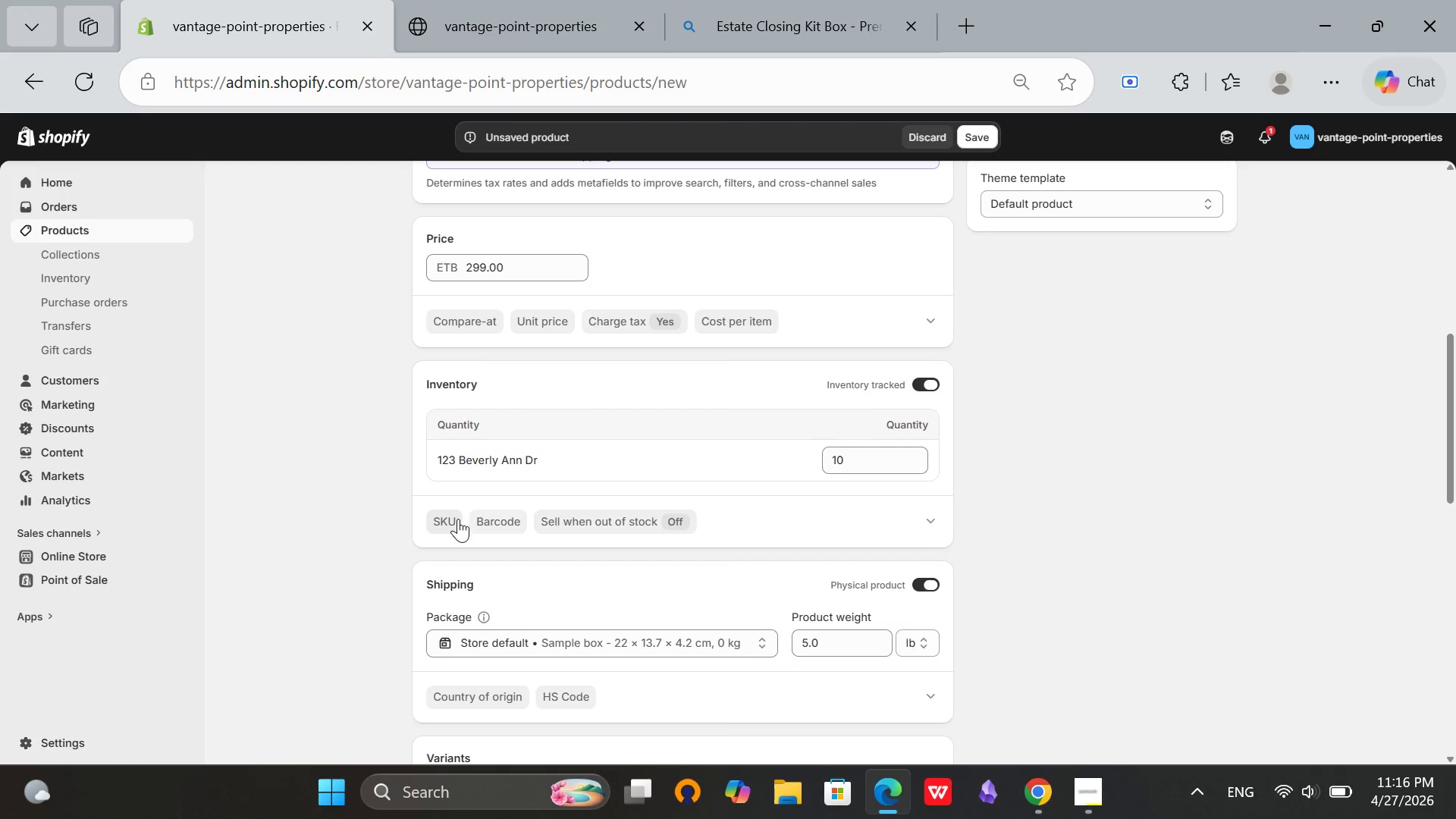 
left_click([458, 519])
 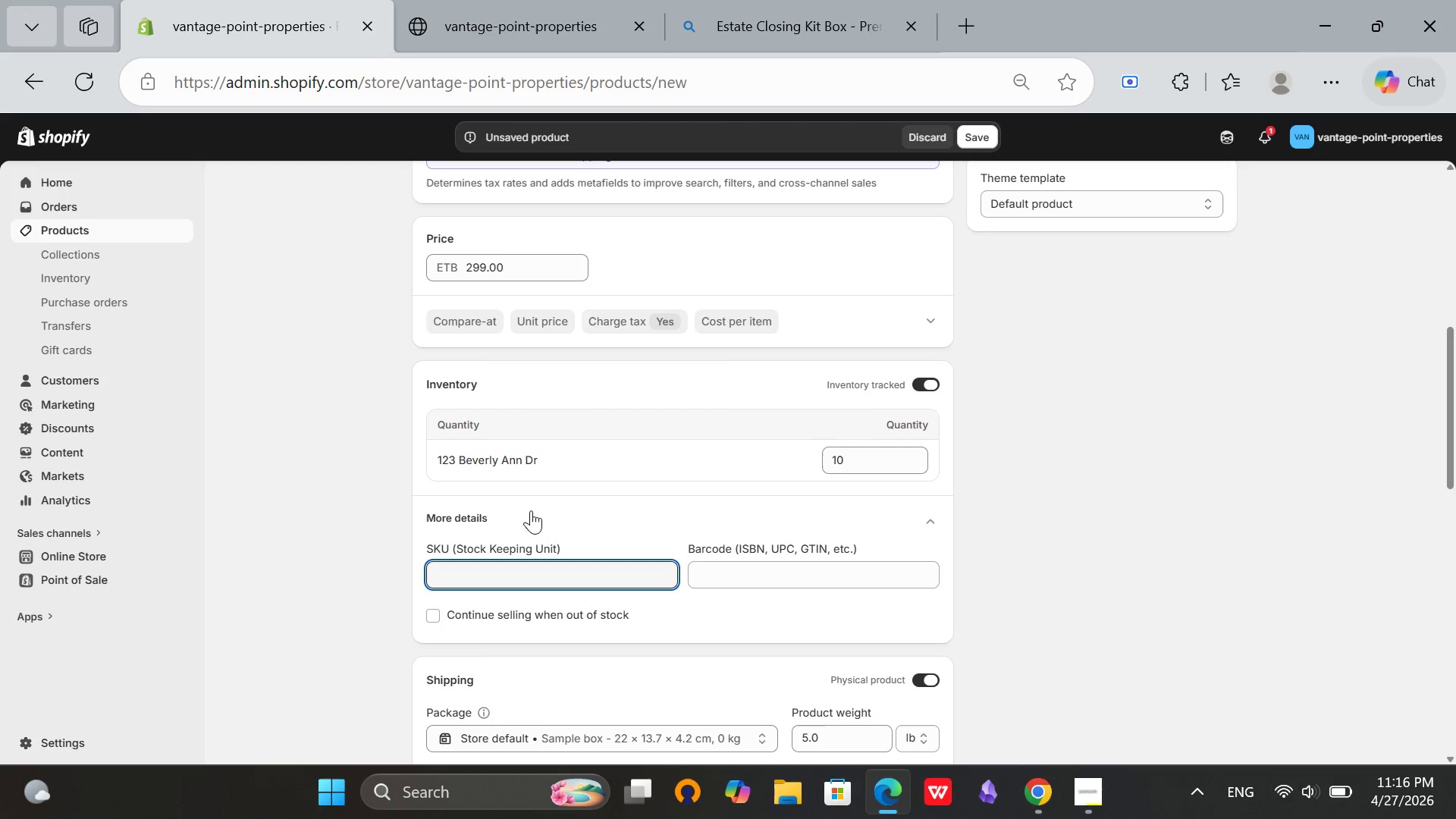 
type(VPP-)
 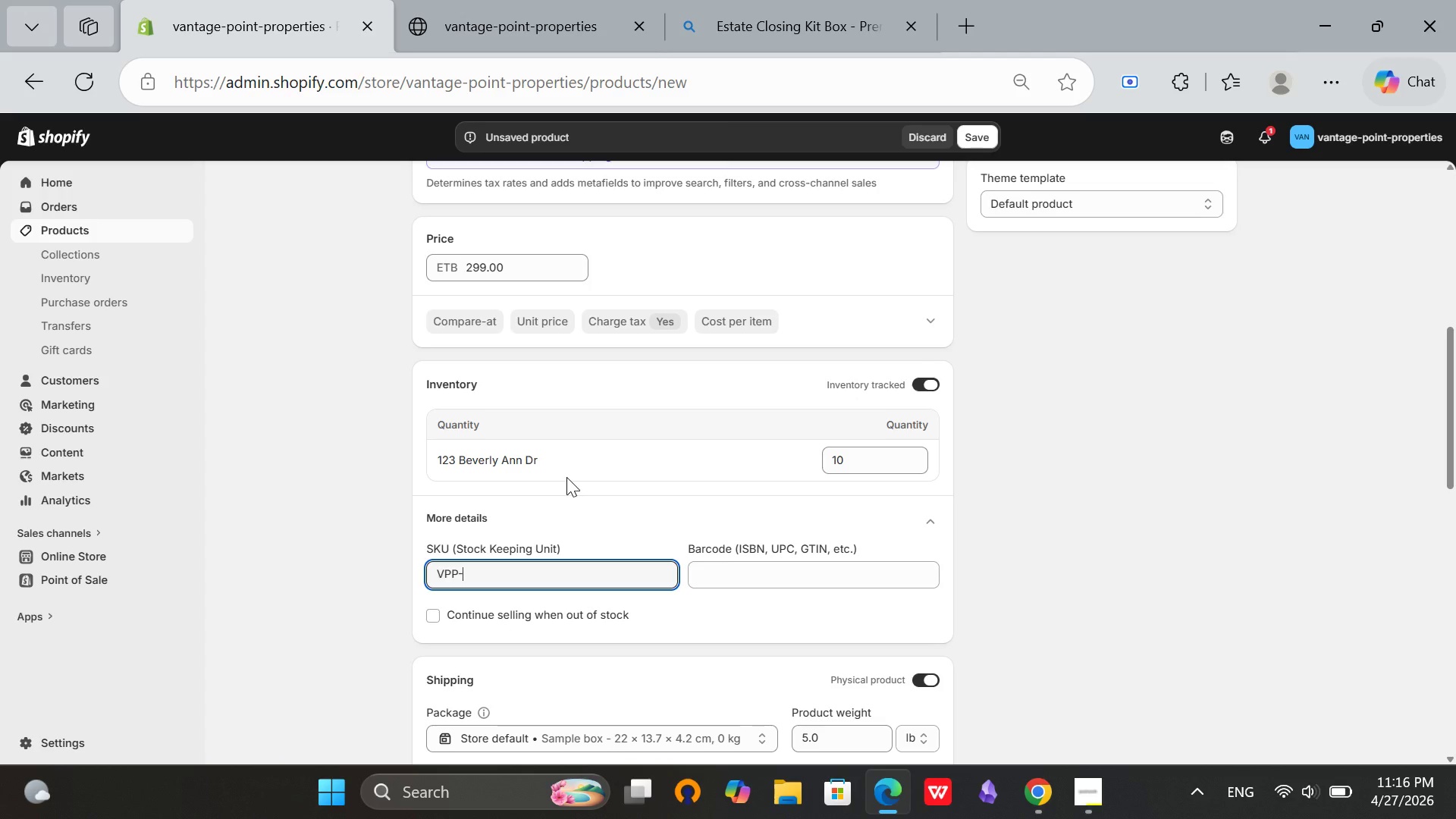 
type(BOX-010)
 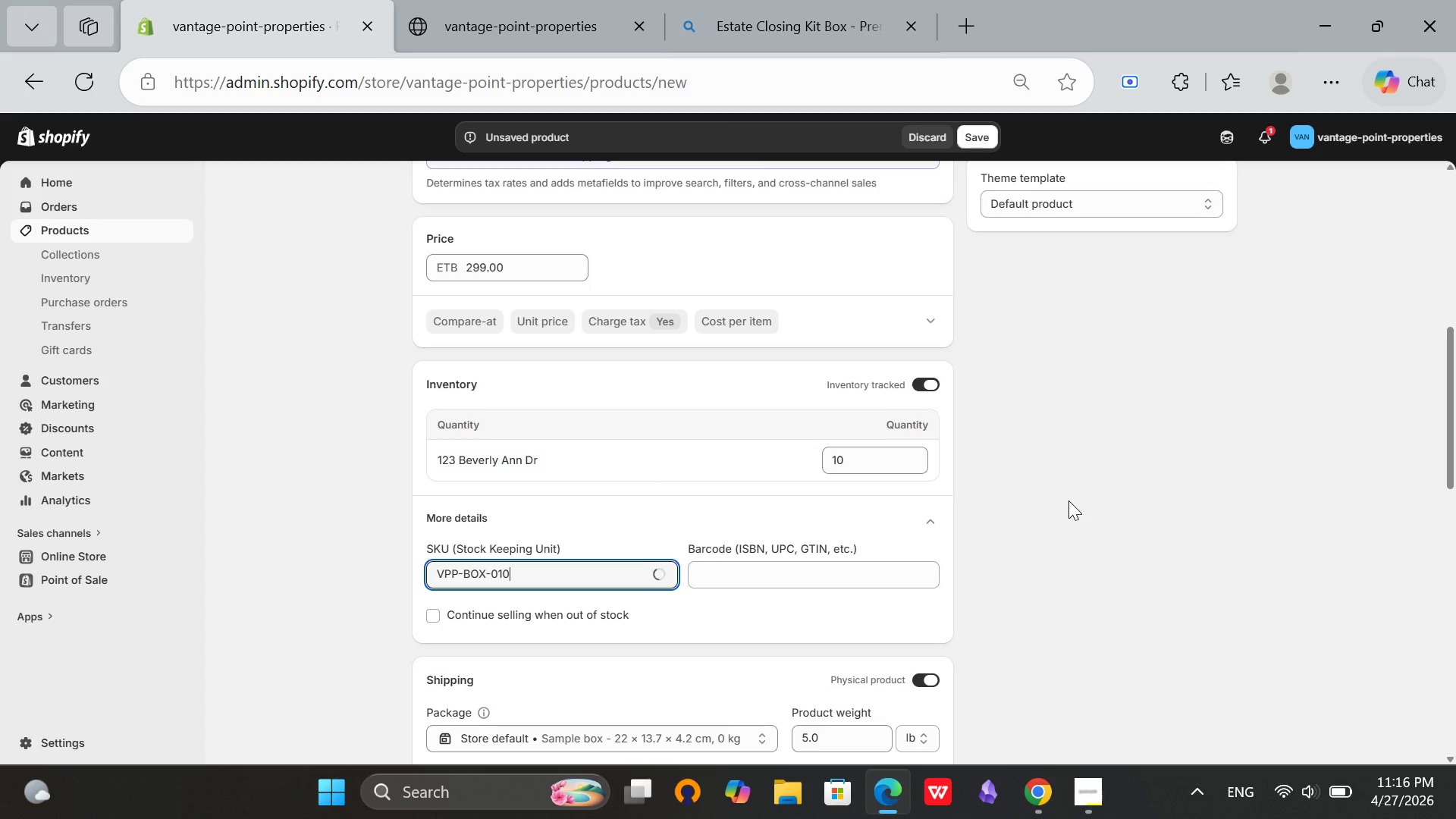 
scroll: coordinate [964, 504], scroll_direction: up, amount: 7.0
 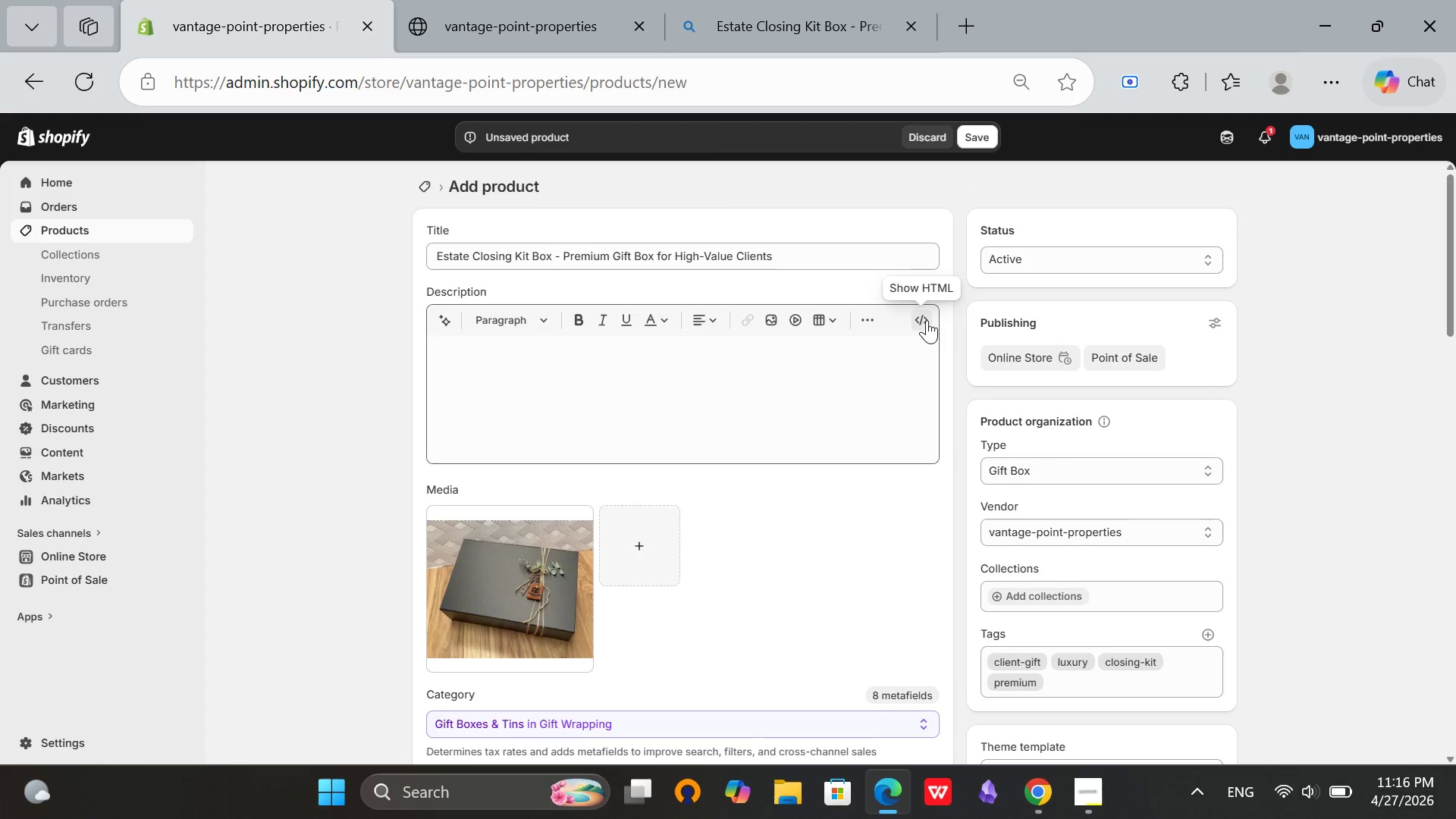 
left_click([926, 318])
 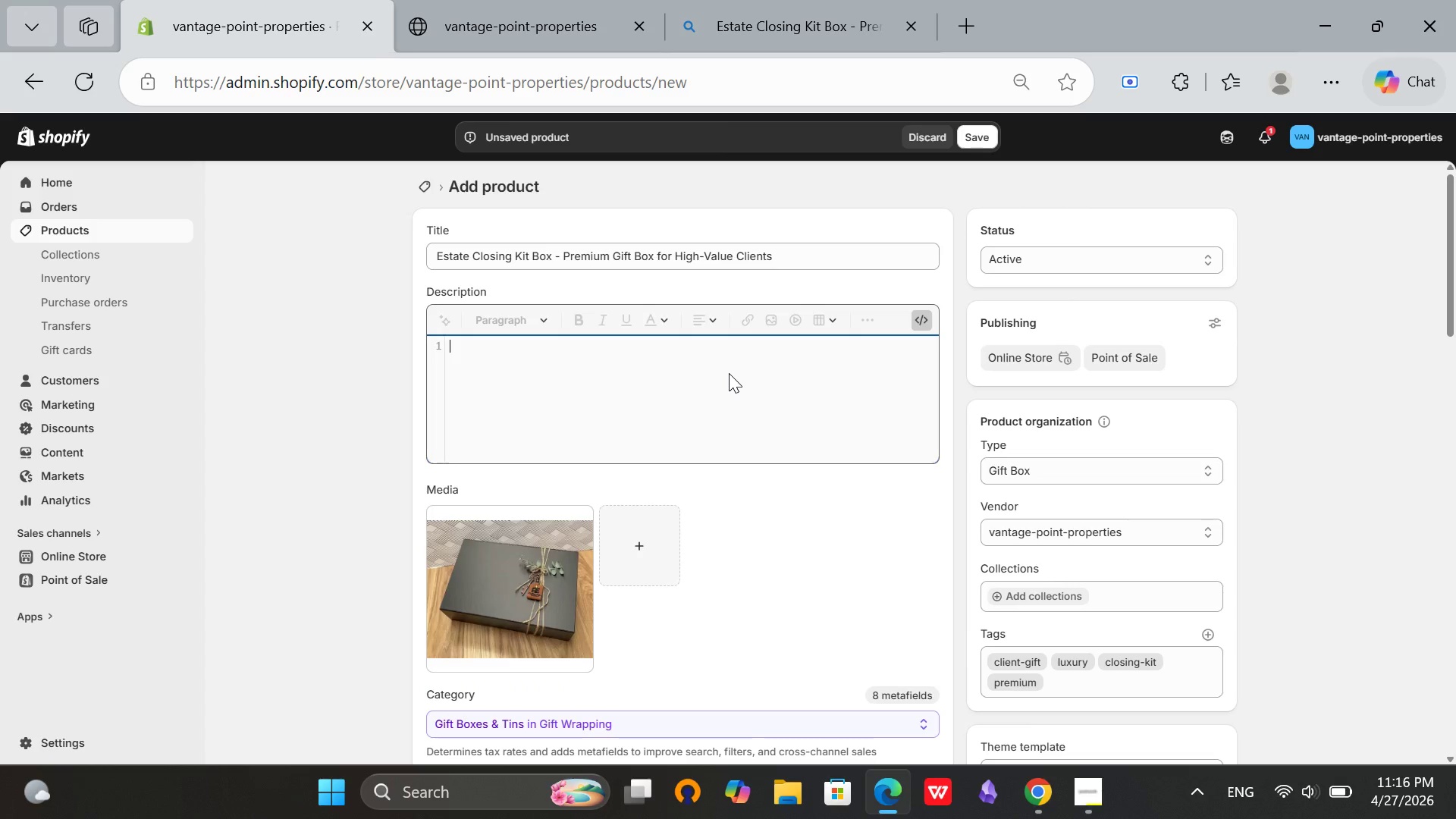 
left_click([729, 373])
 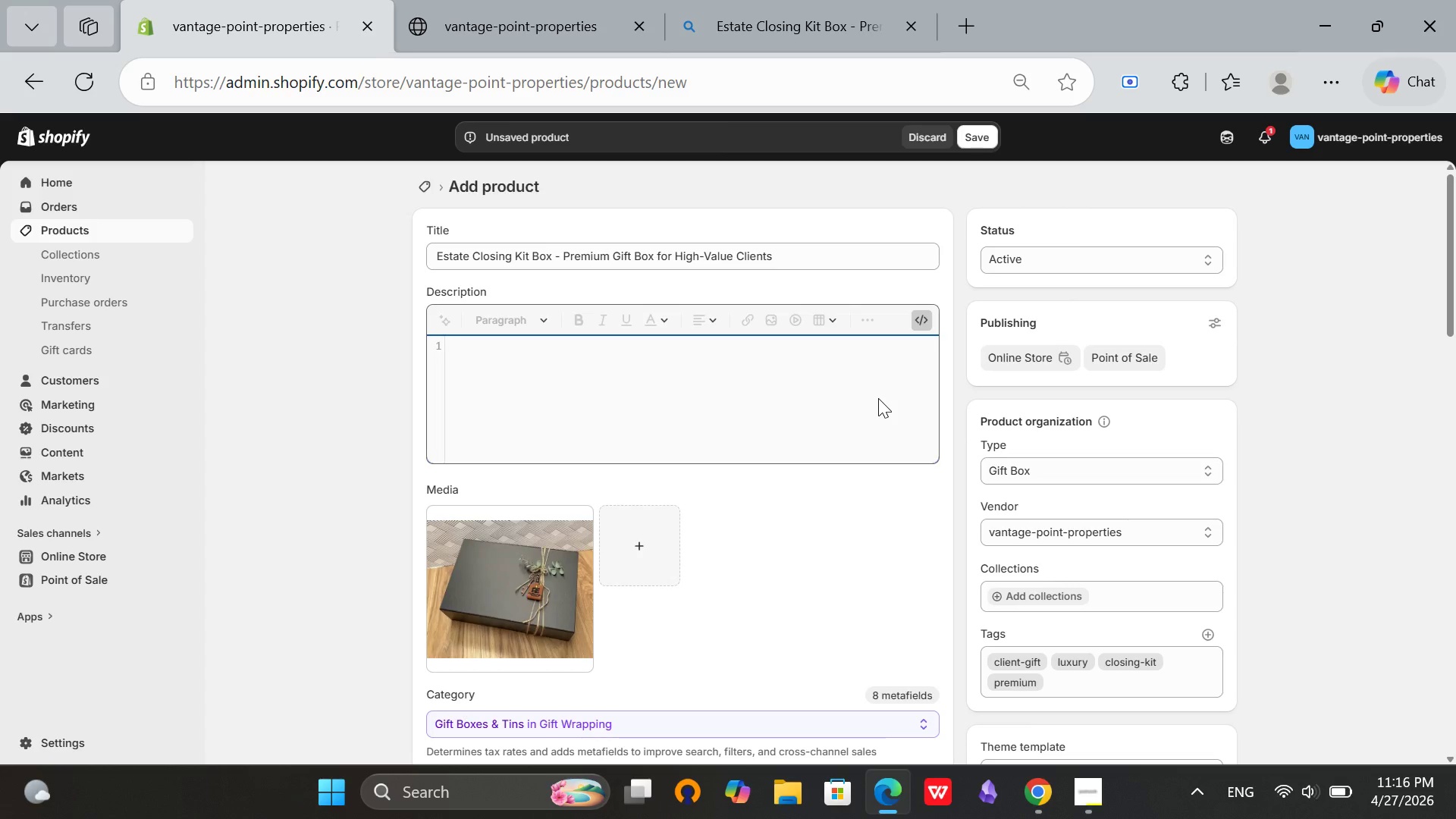 
wait(14.97)
 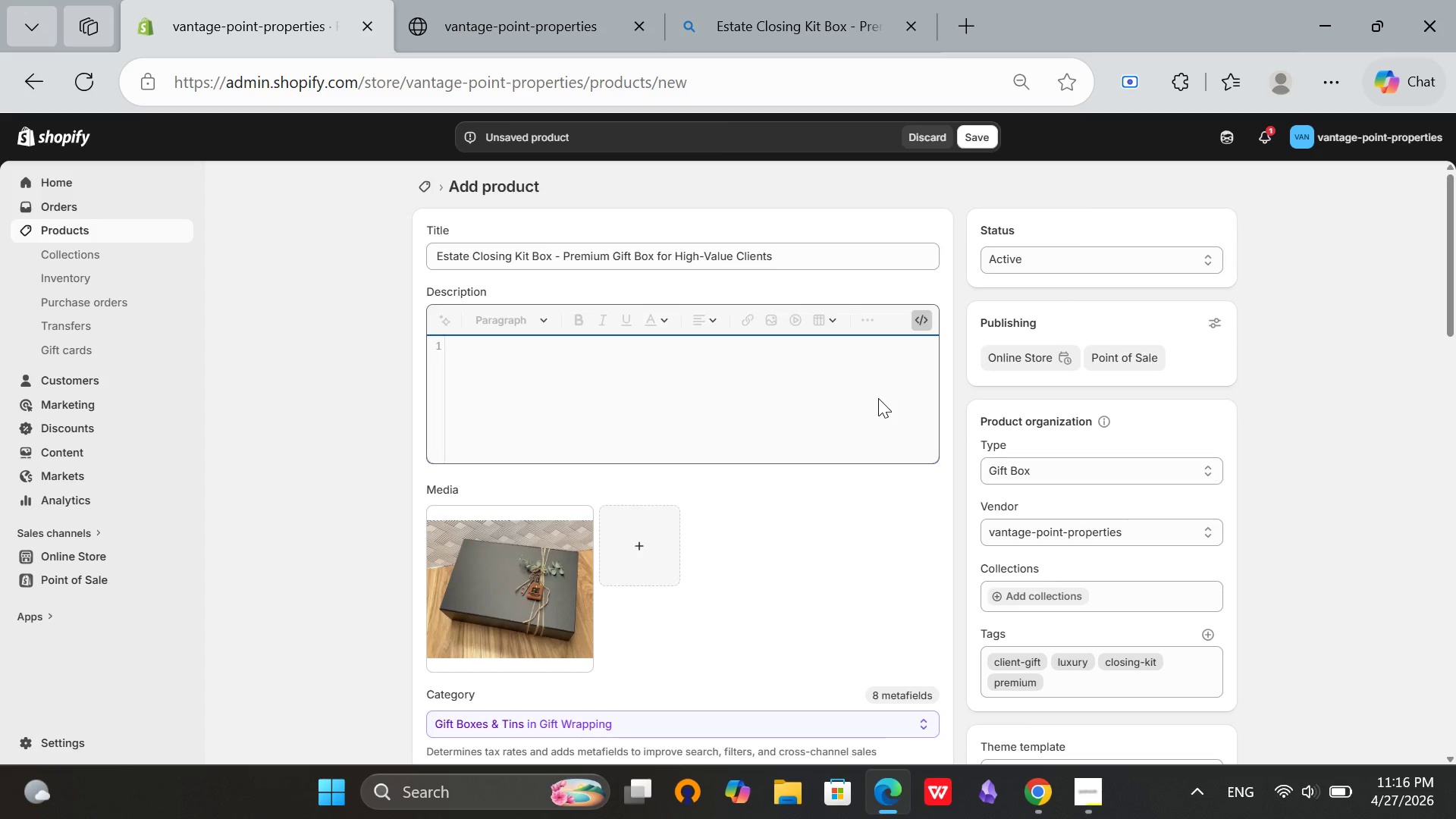 
type(<H3>)
 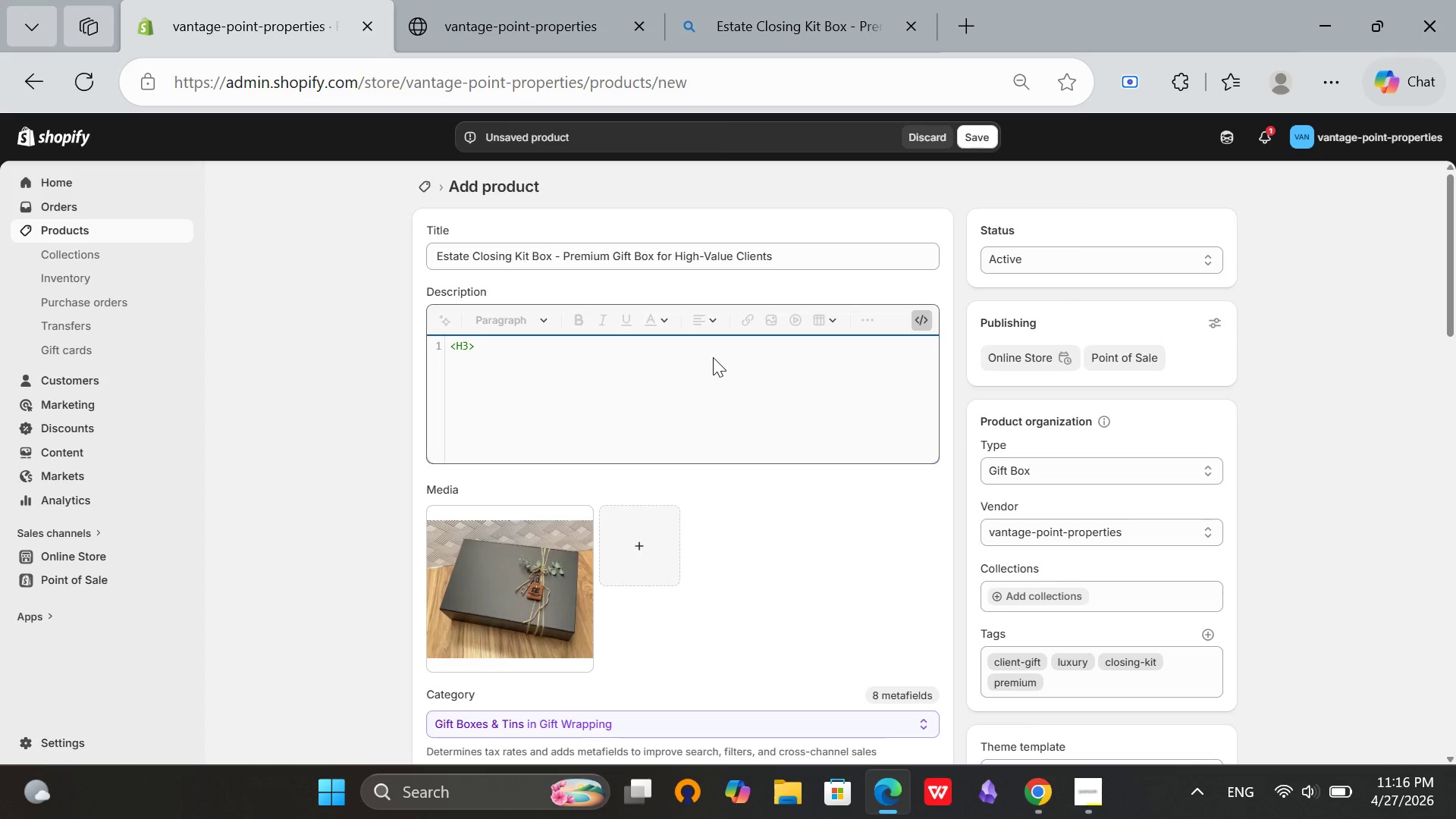 
key(ArrowLeft)
 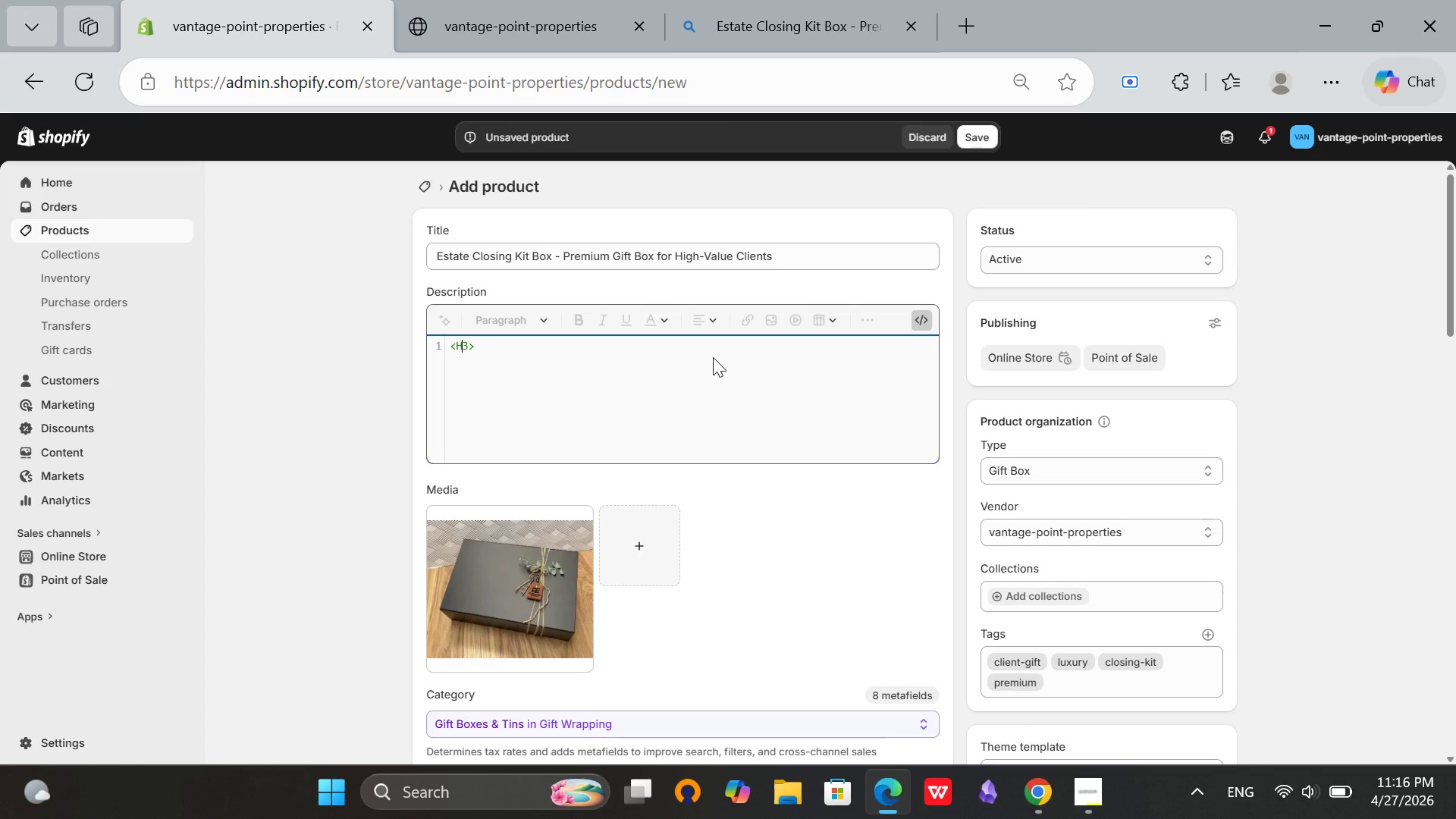 
key(ArrowLeft)
 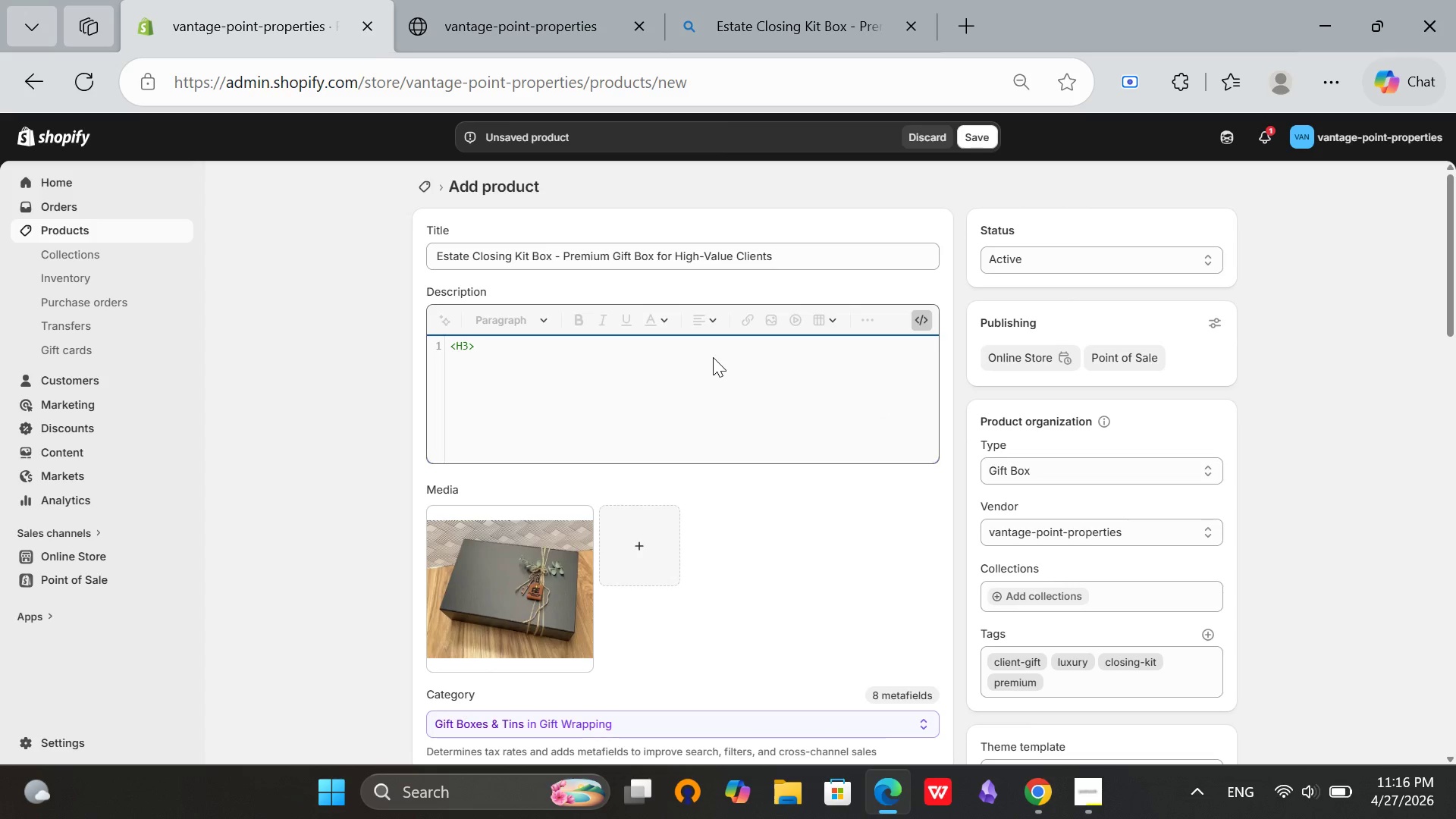 
key(Backspace)
 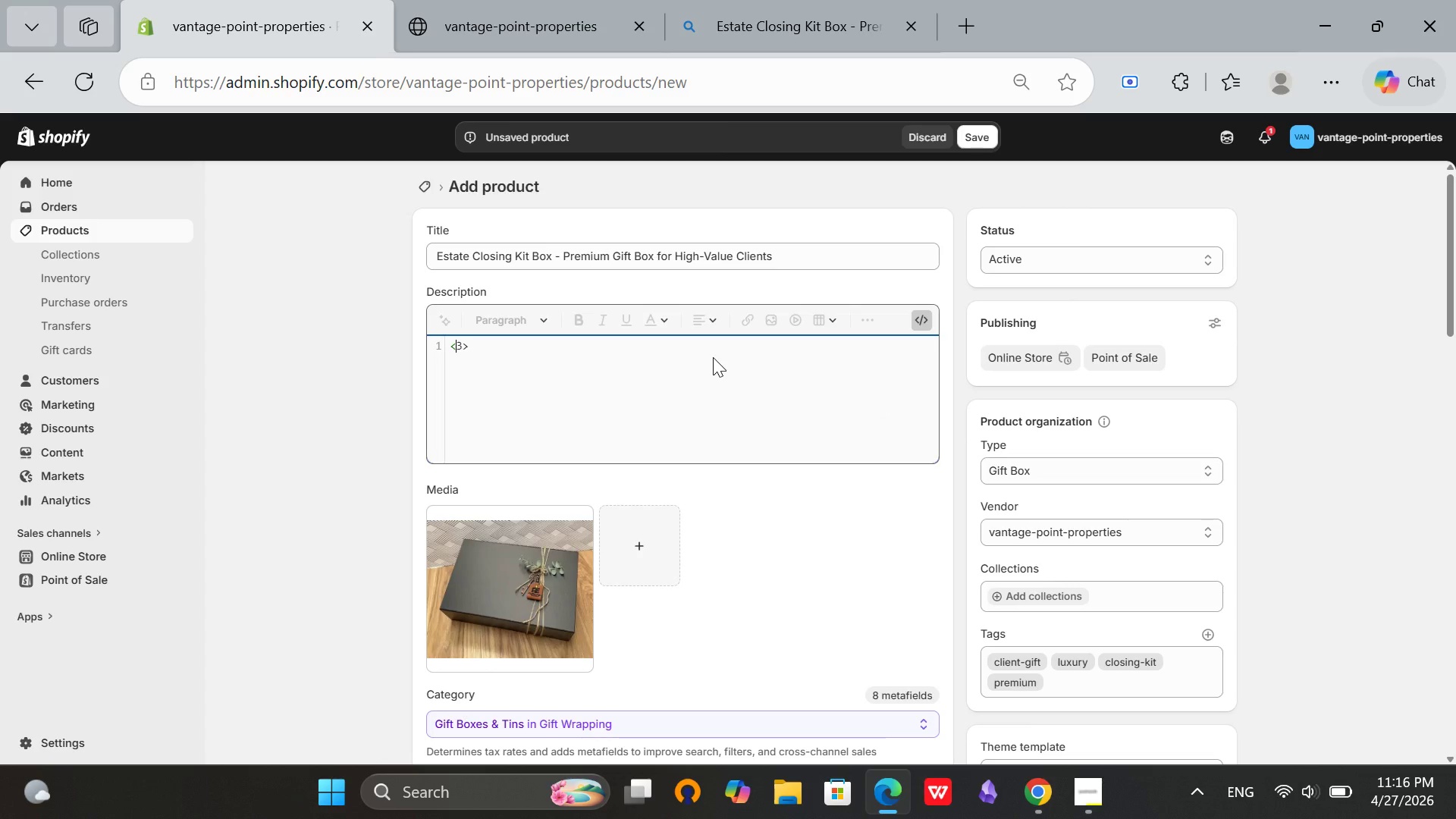 
key(T)
 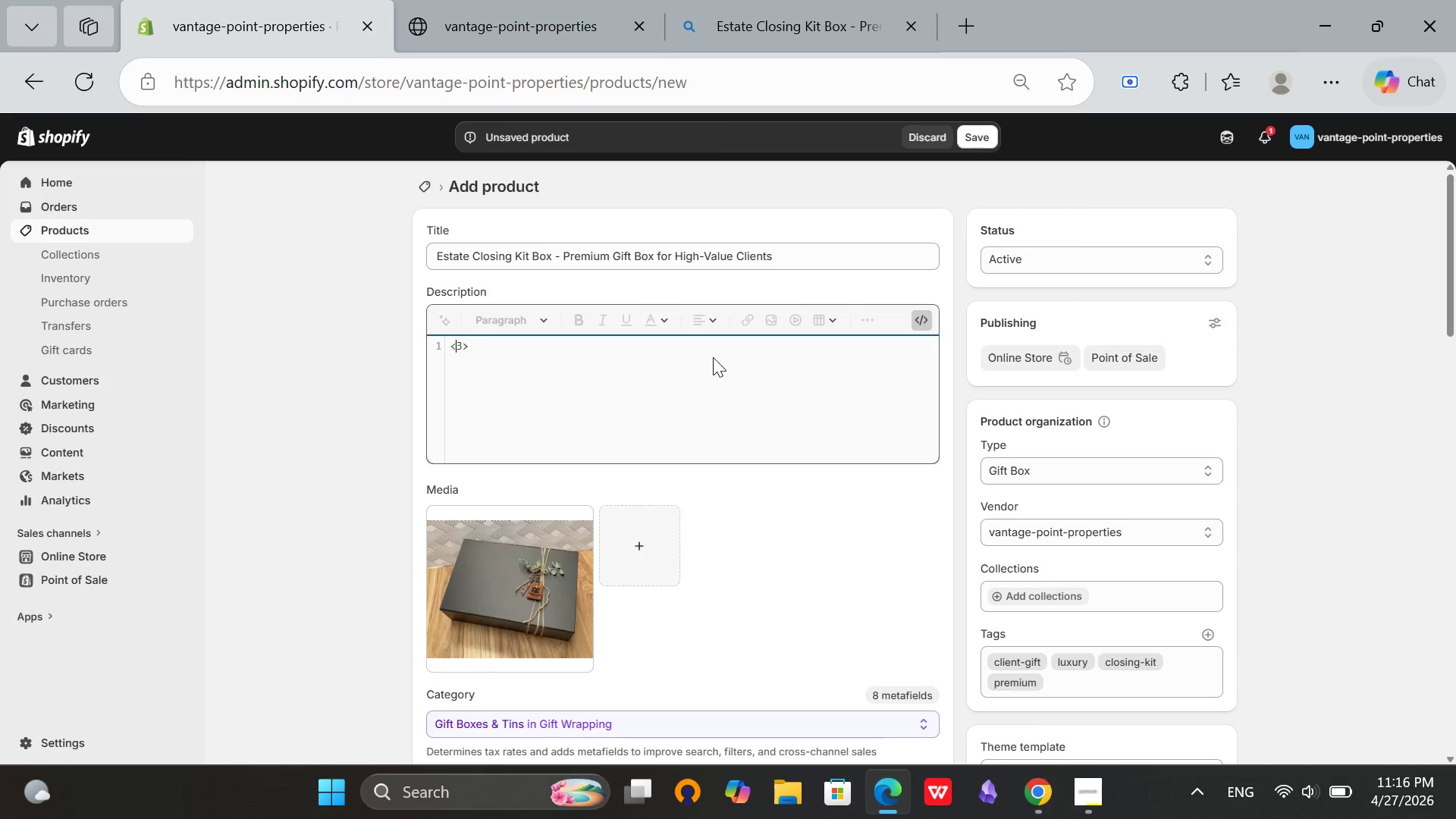 
key(Backspace)
 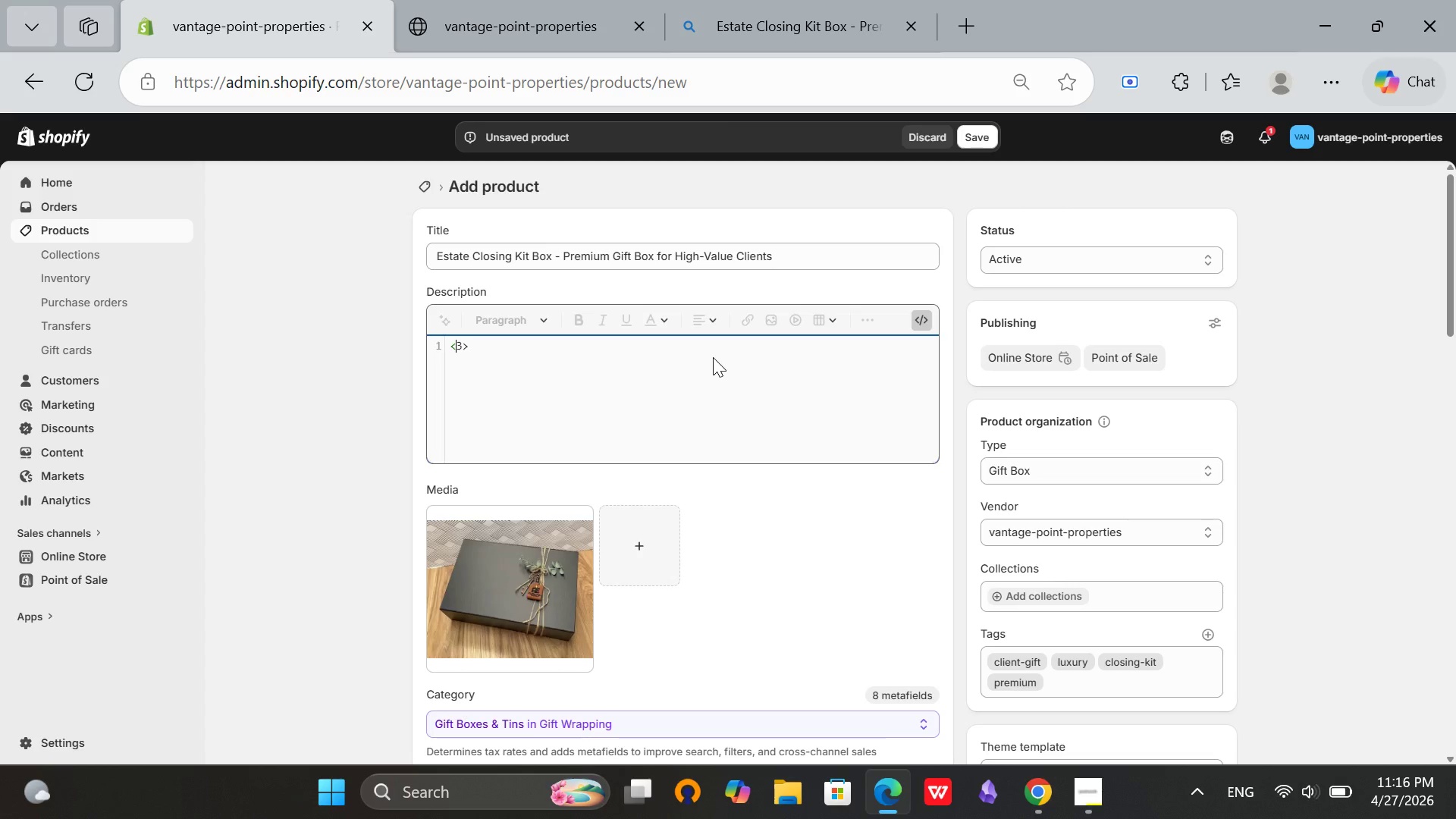 
key(H)
 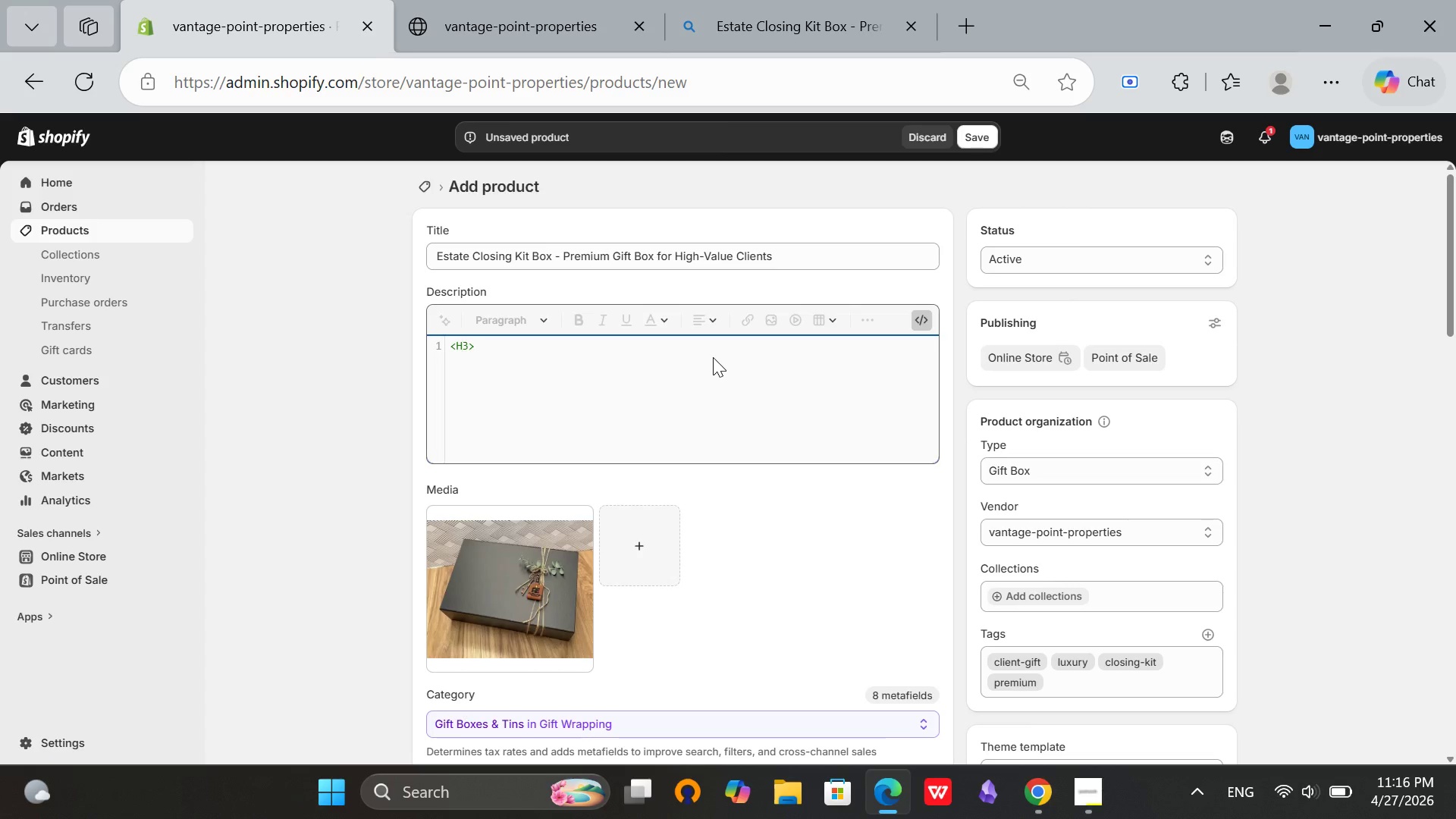 
key(Backspace)
 